 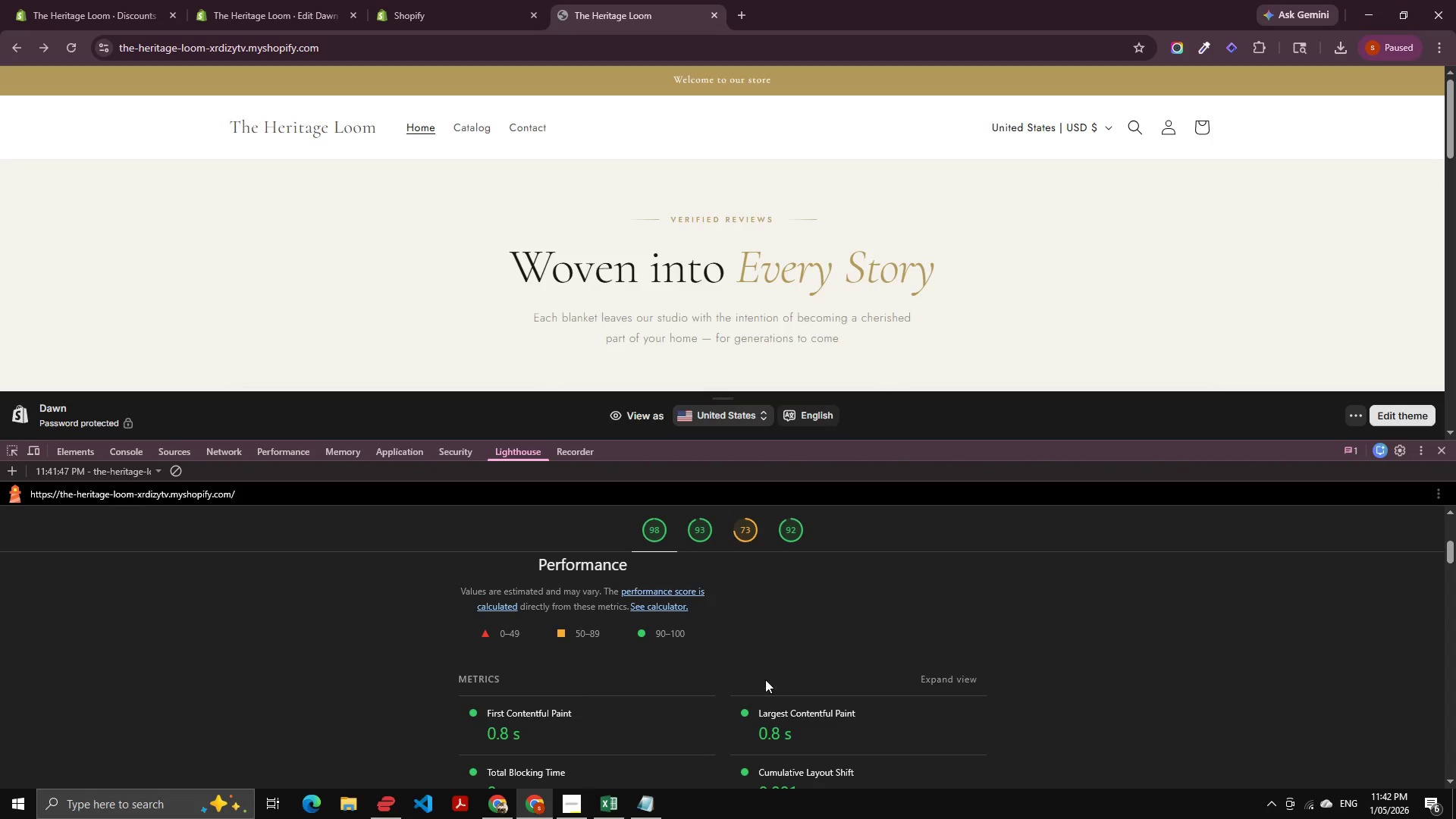 
scroll: coordinate [615, 715], scroll_direction: up, amount: 3.0
 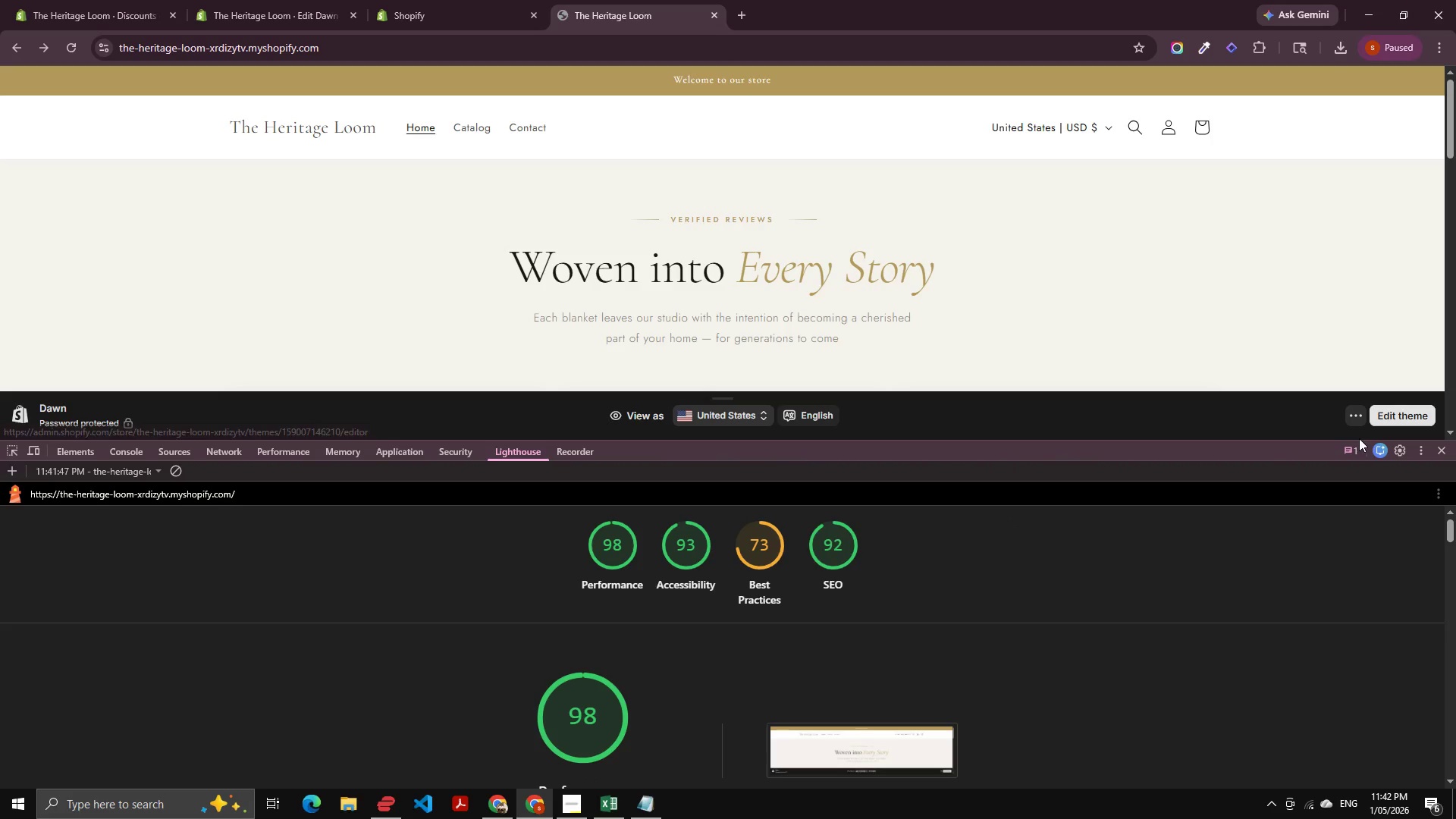 
left_click([1438, 453])
 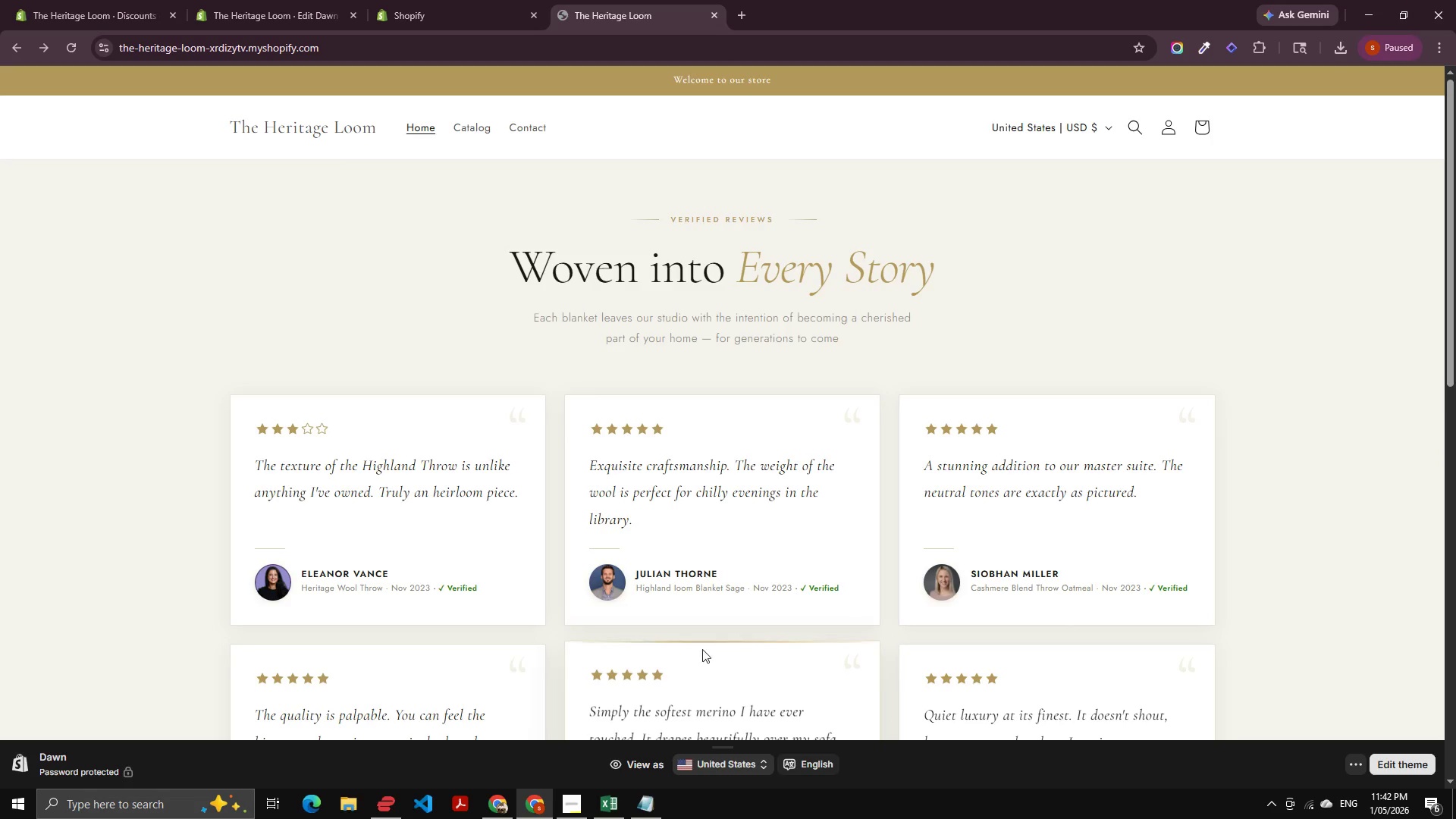 
scroll: coordinate [1040, 465], scroll_direction: down, amount: 10.0
 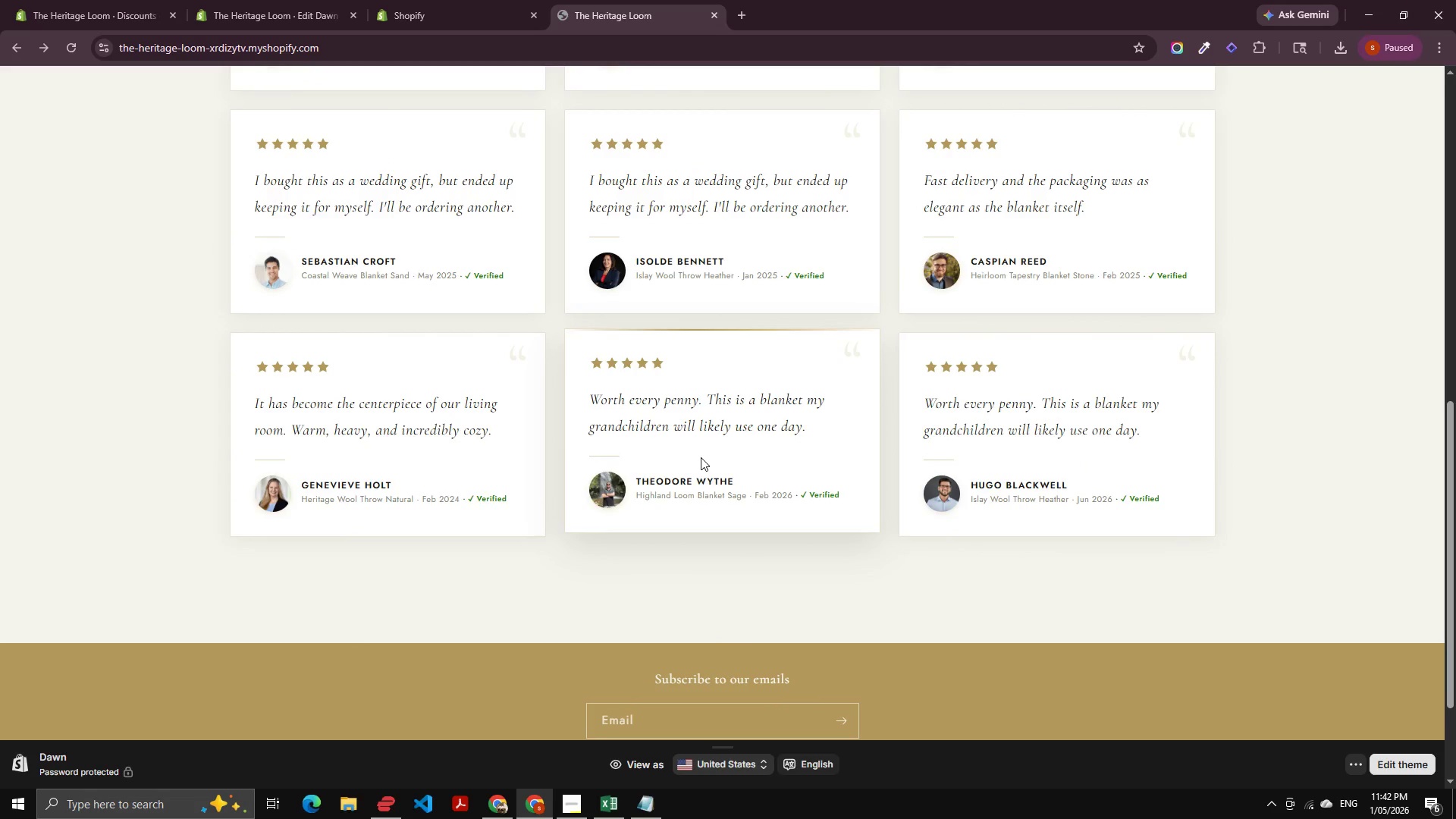 
wait(22.22)
 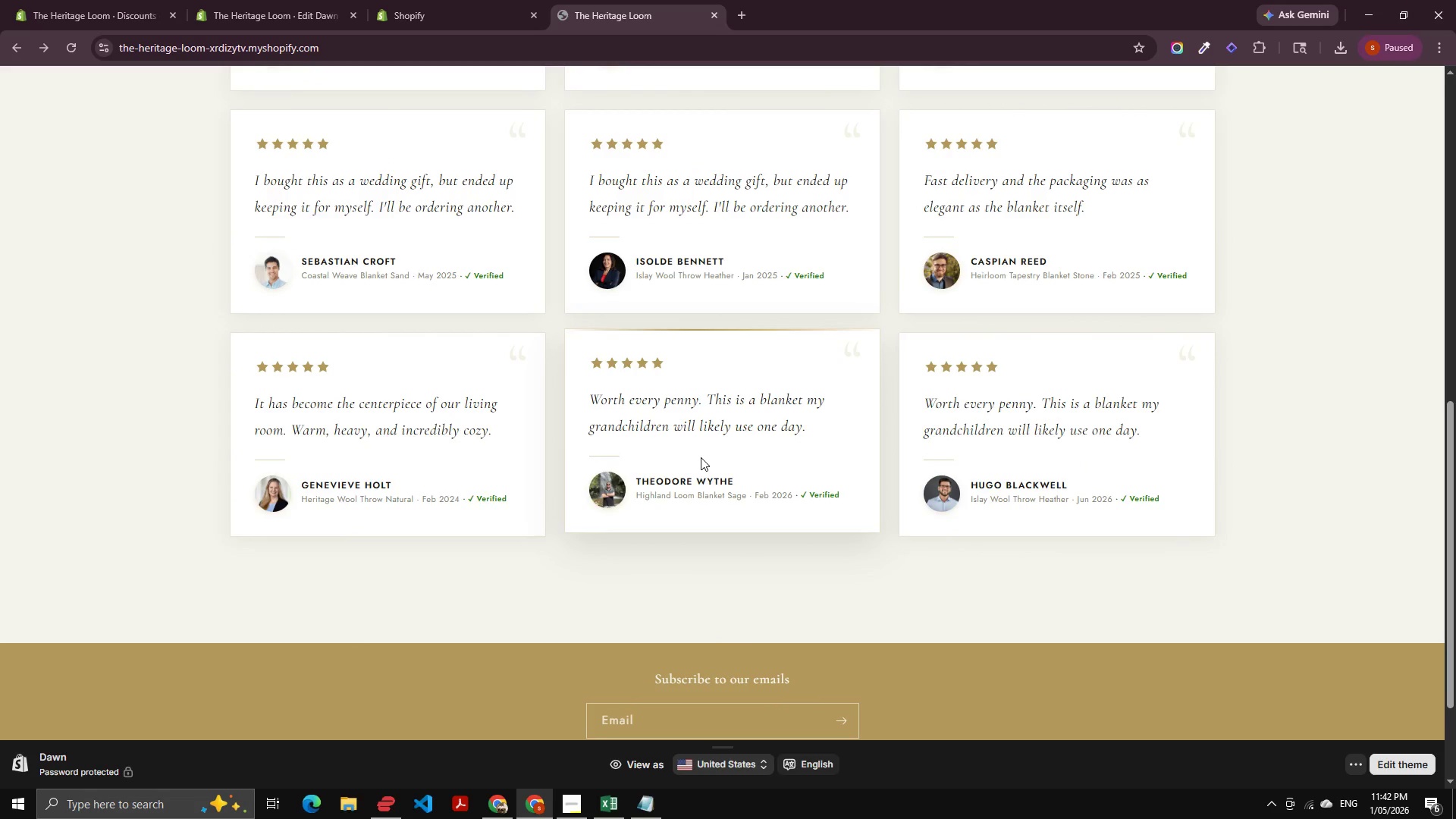 
scroll: coordinate [832, 413], scroll_direction: up, amount: 6.0
 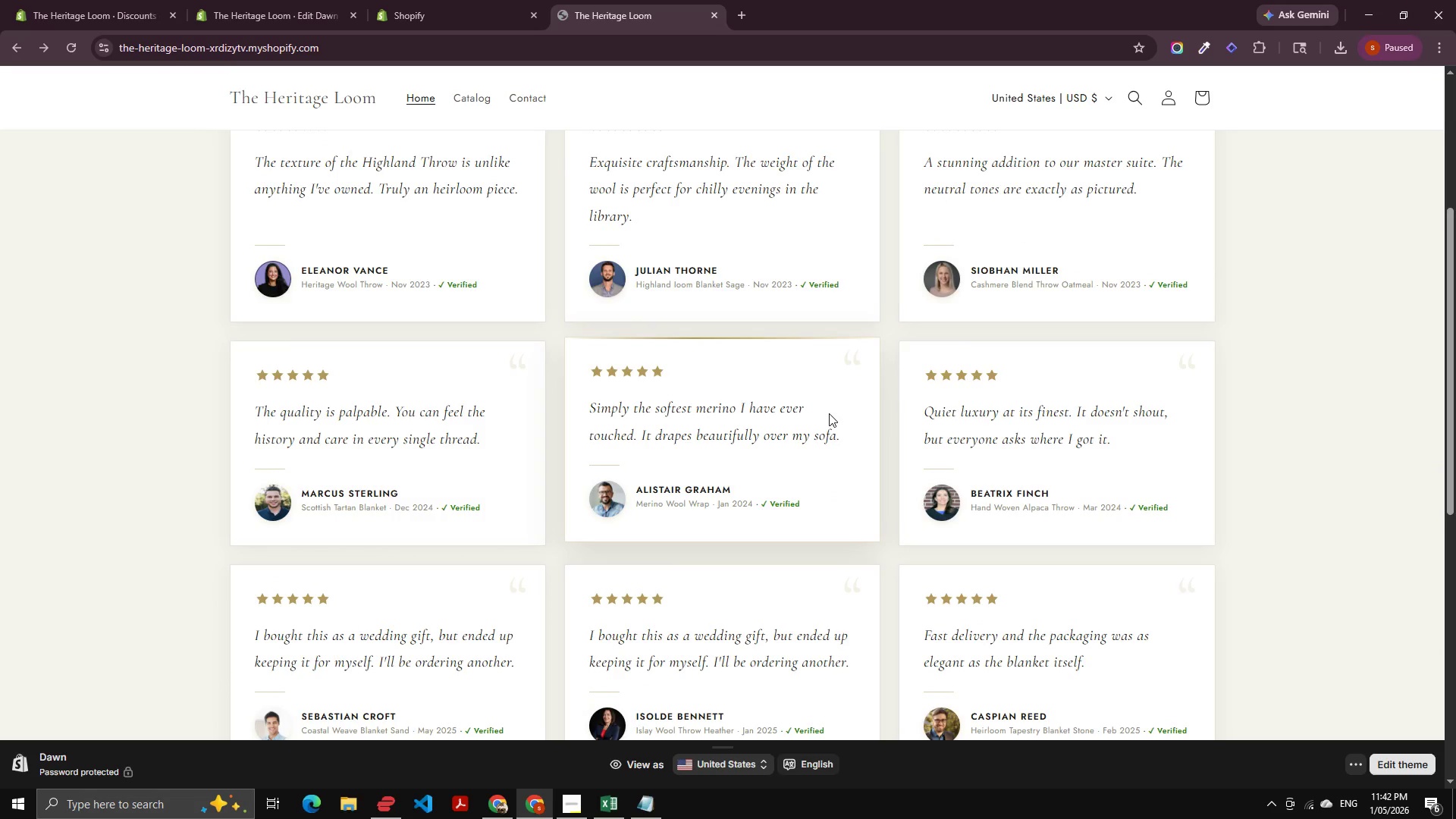 
scroll: coordinate [802, 405], scroll_direction: down, amount: 6.0
 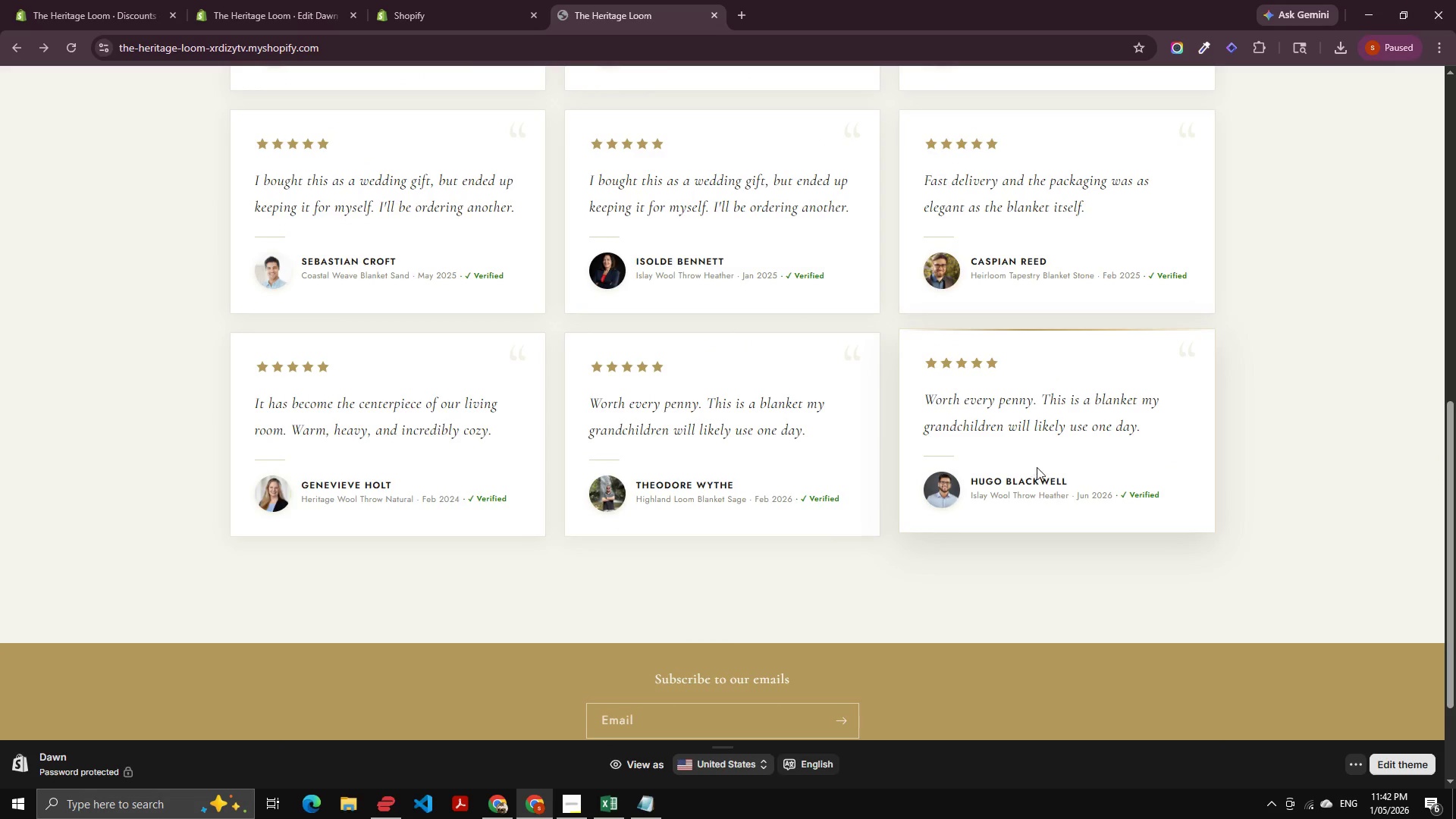 
left_click_drag(start_coordinate=[1084, 479], to_coordinate=[964, 477])
 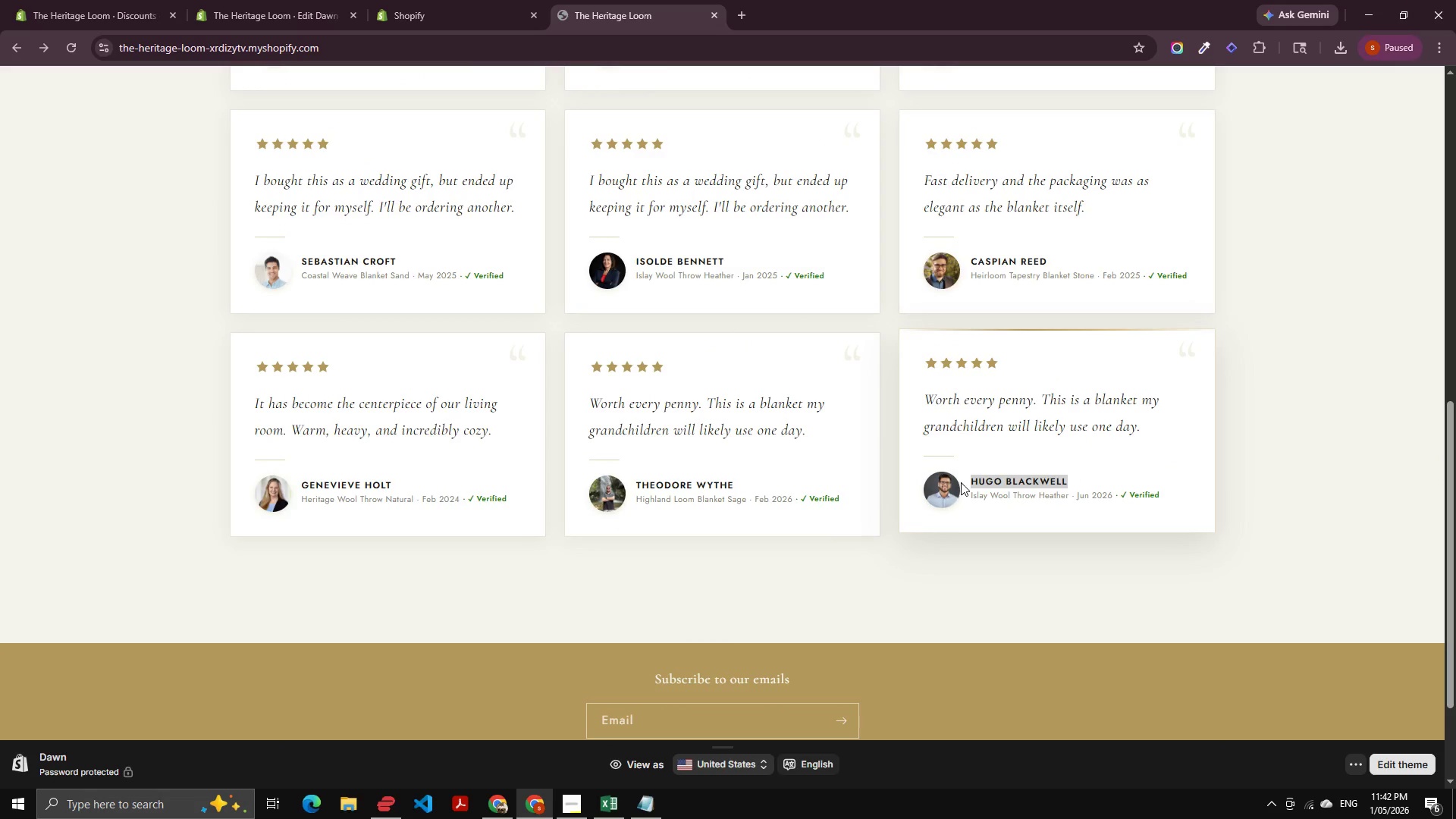 
key(Control+C)
 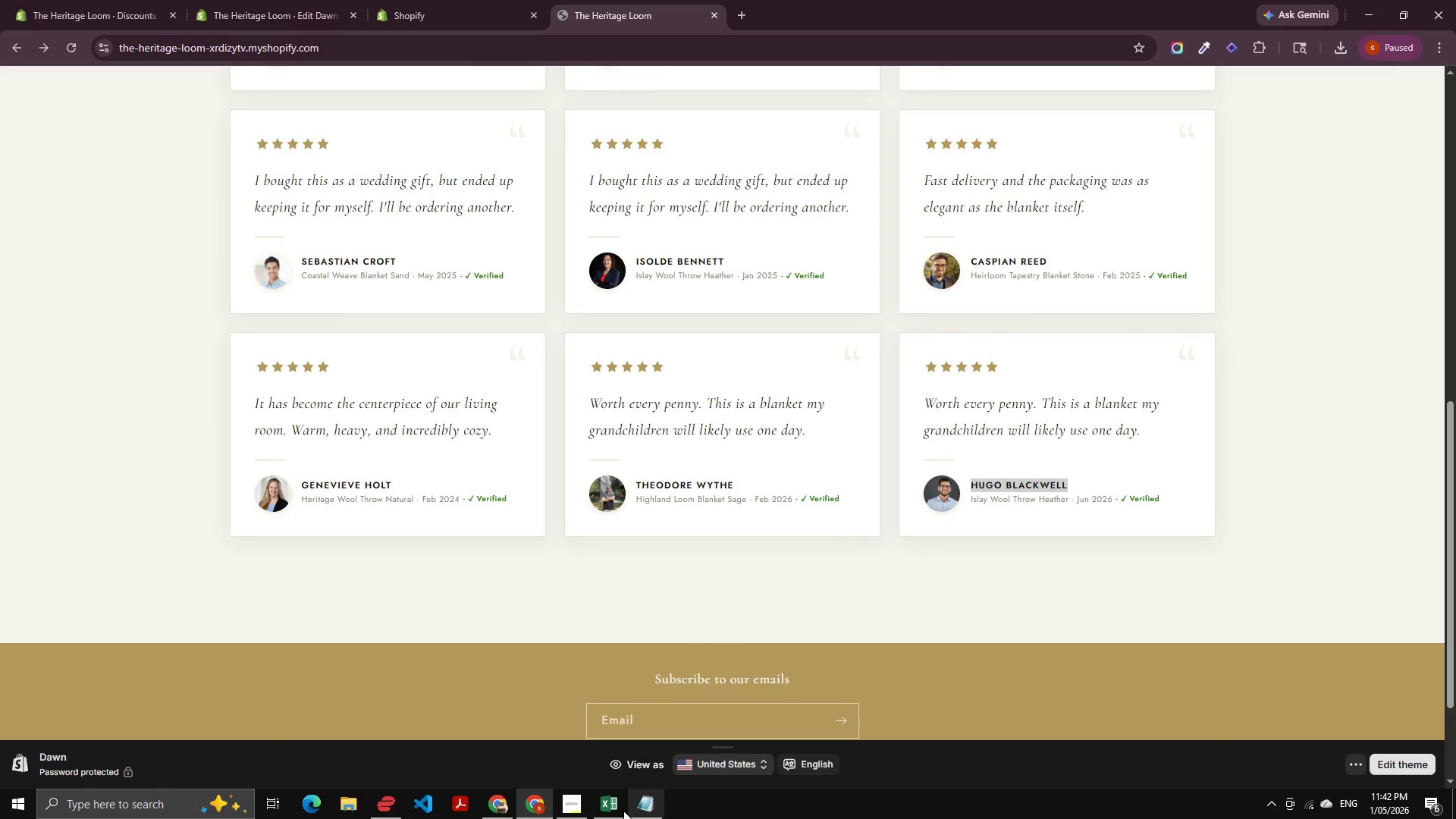 
left_click([602, 812])
 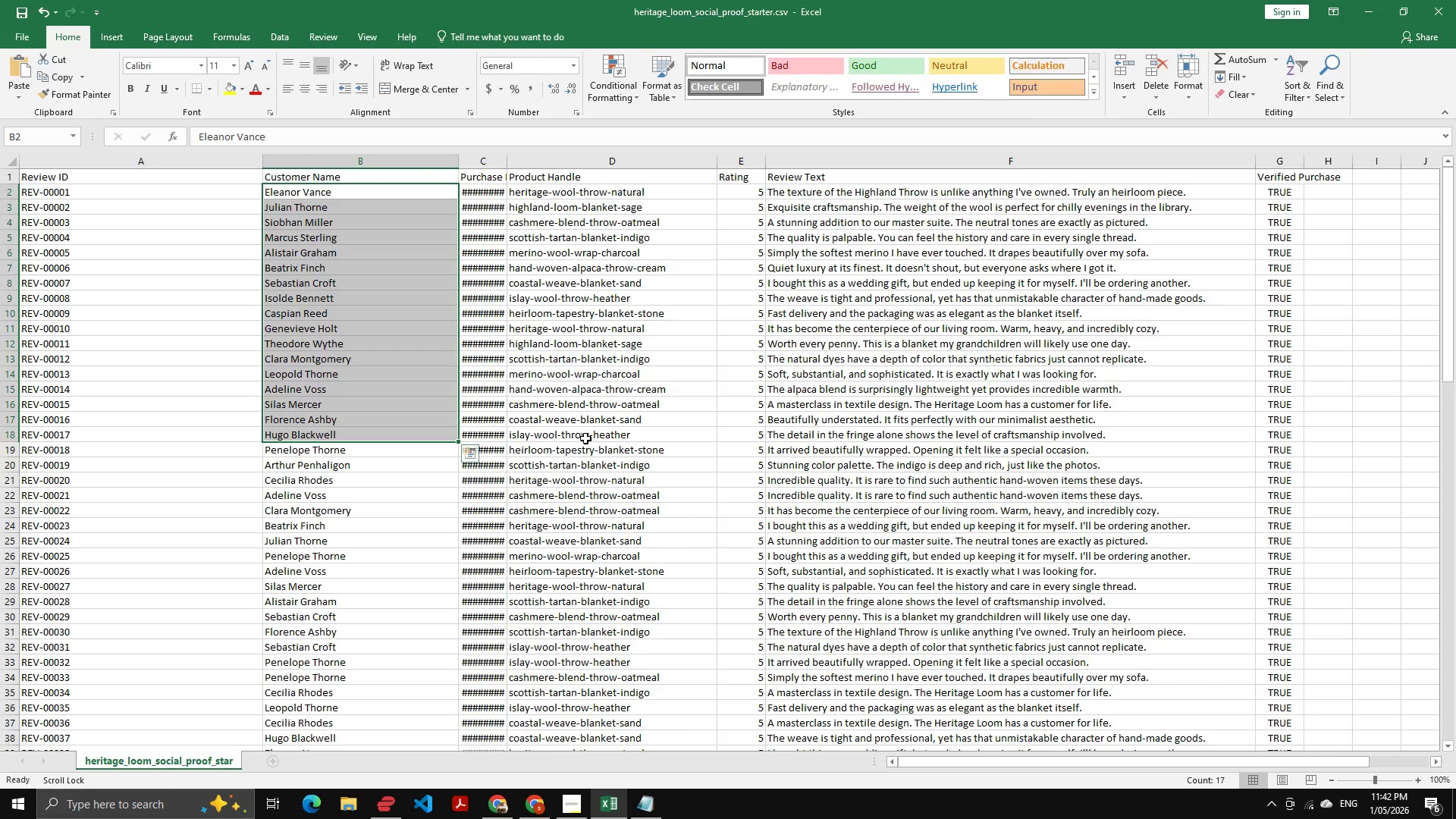 
key(Control+F)
 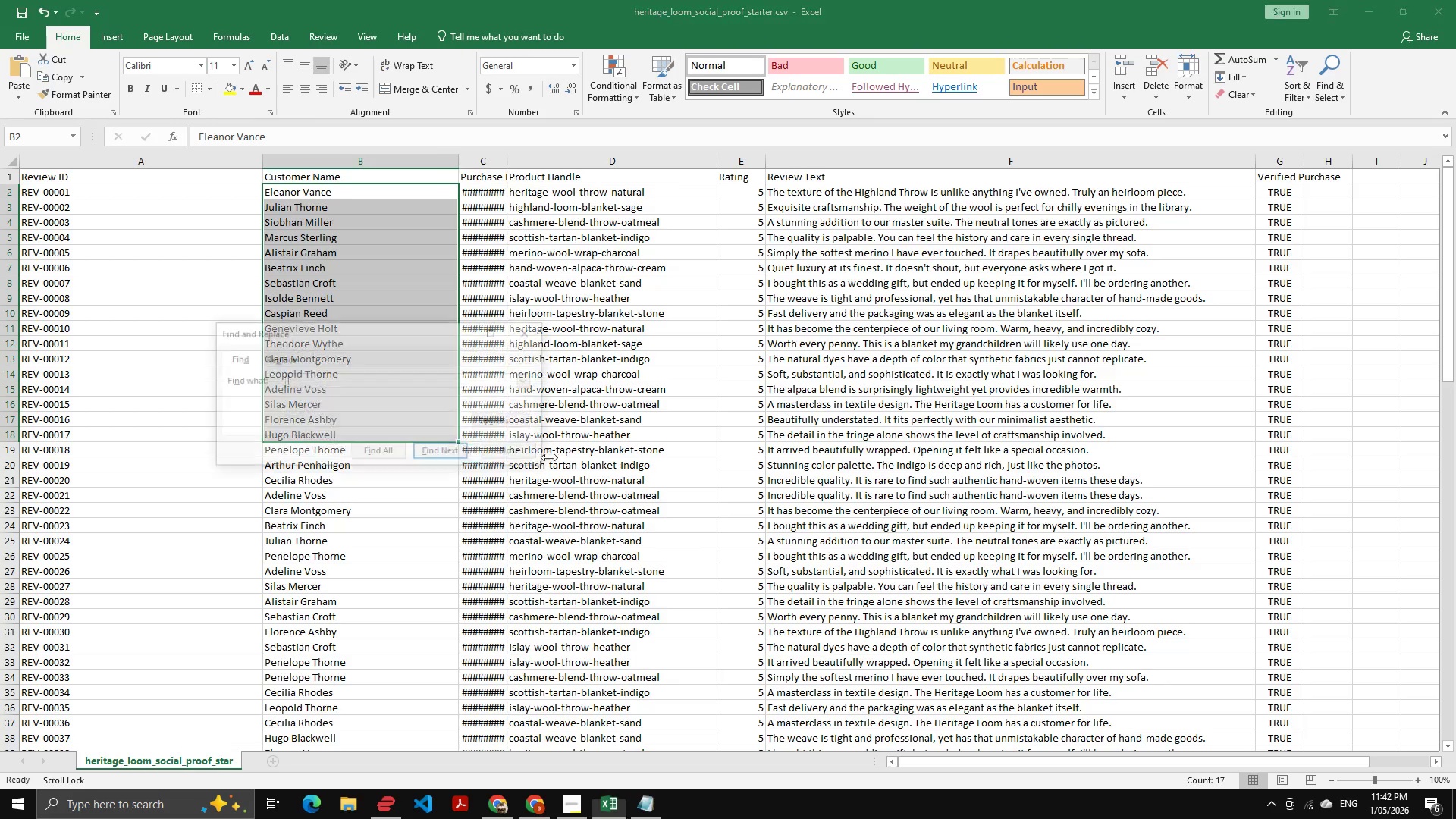 
key(Control+V)
 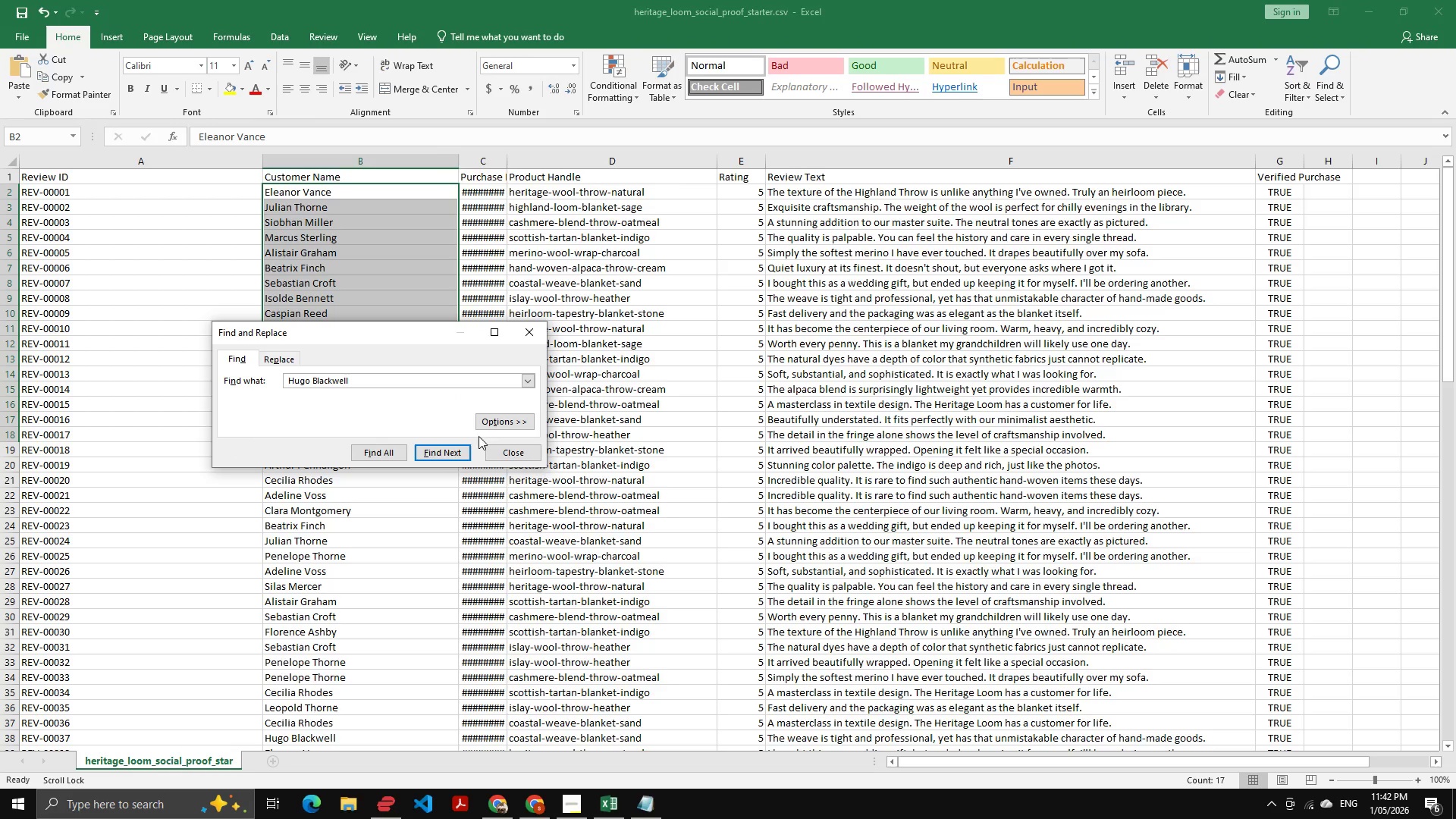 
left_click([432, 450])
 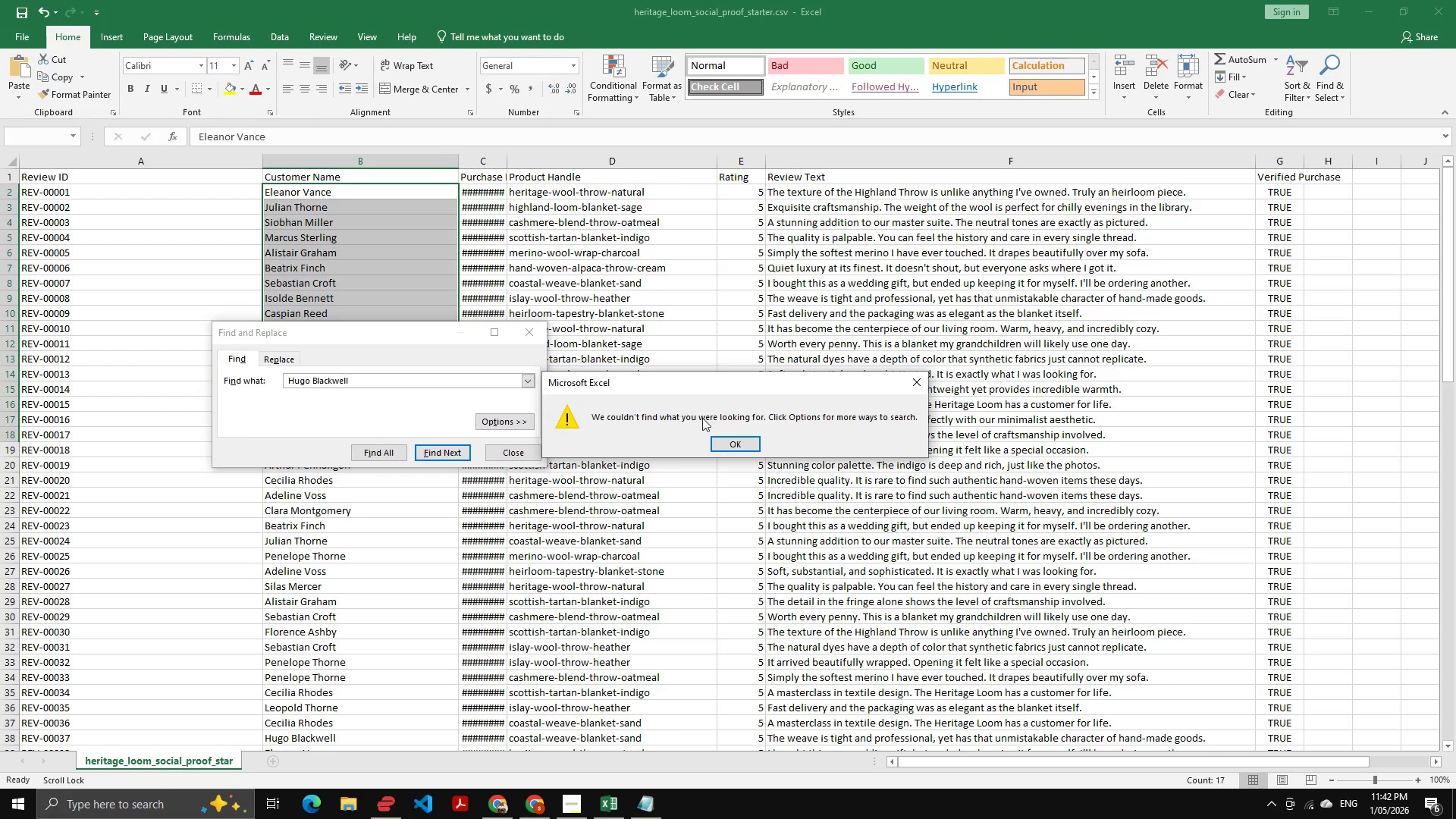 
left_click([714, 444])
 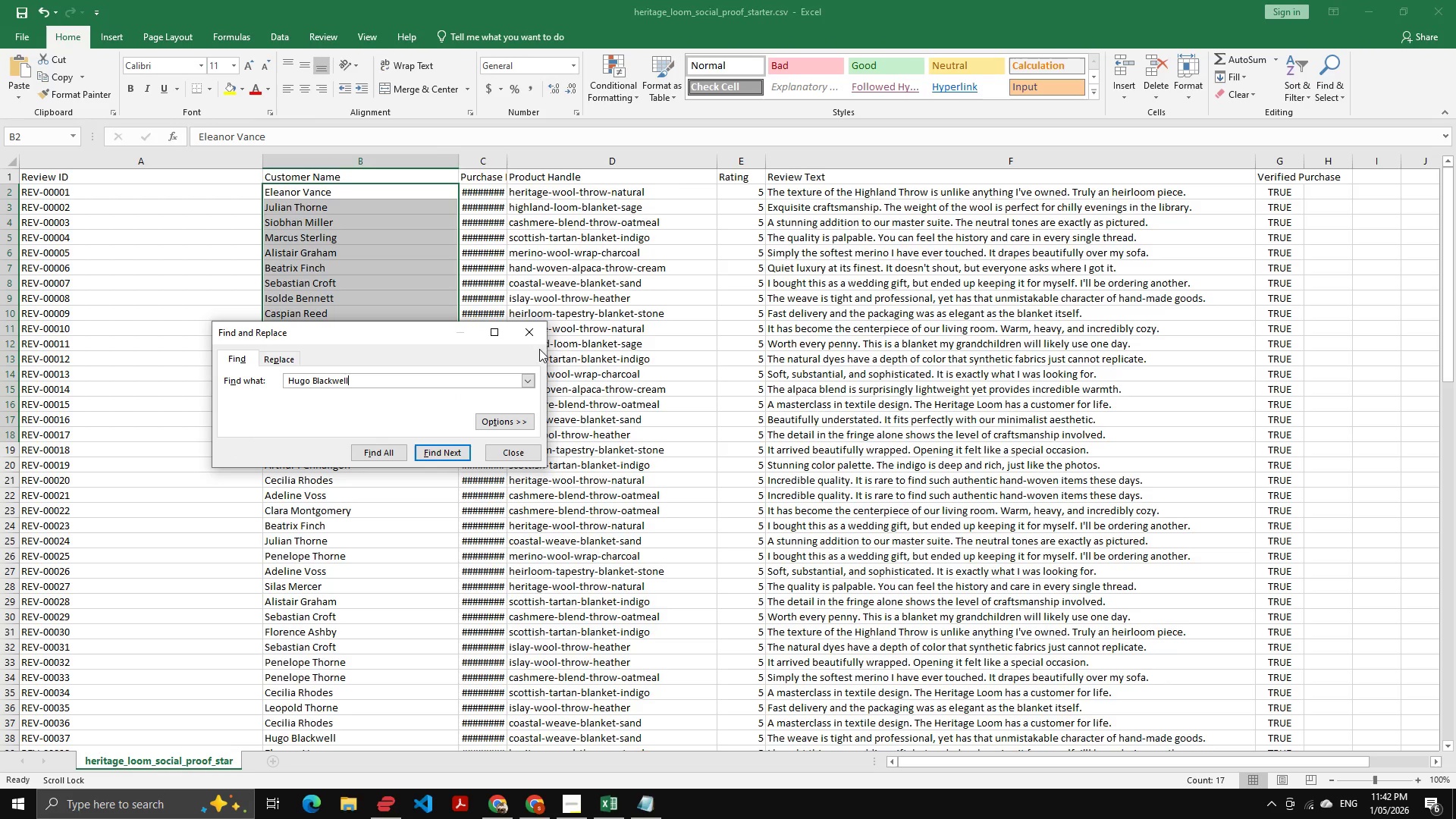 
left_click([533, 338])
 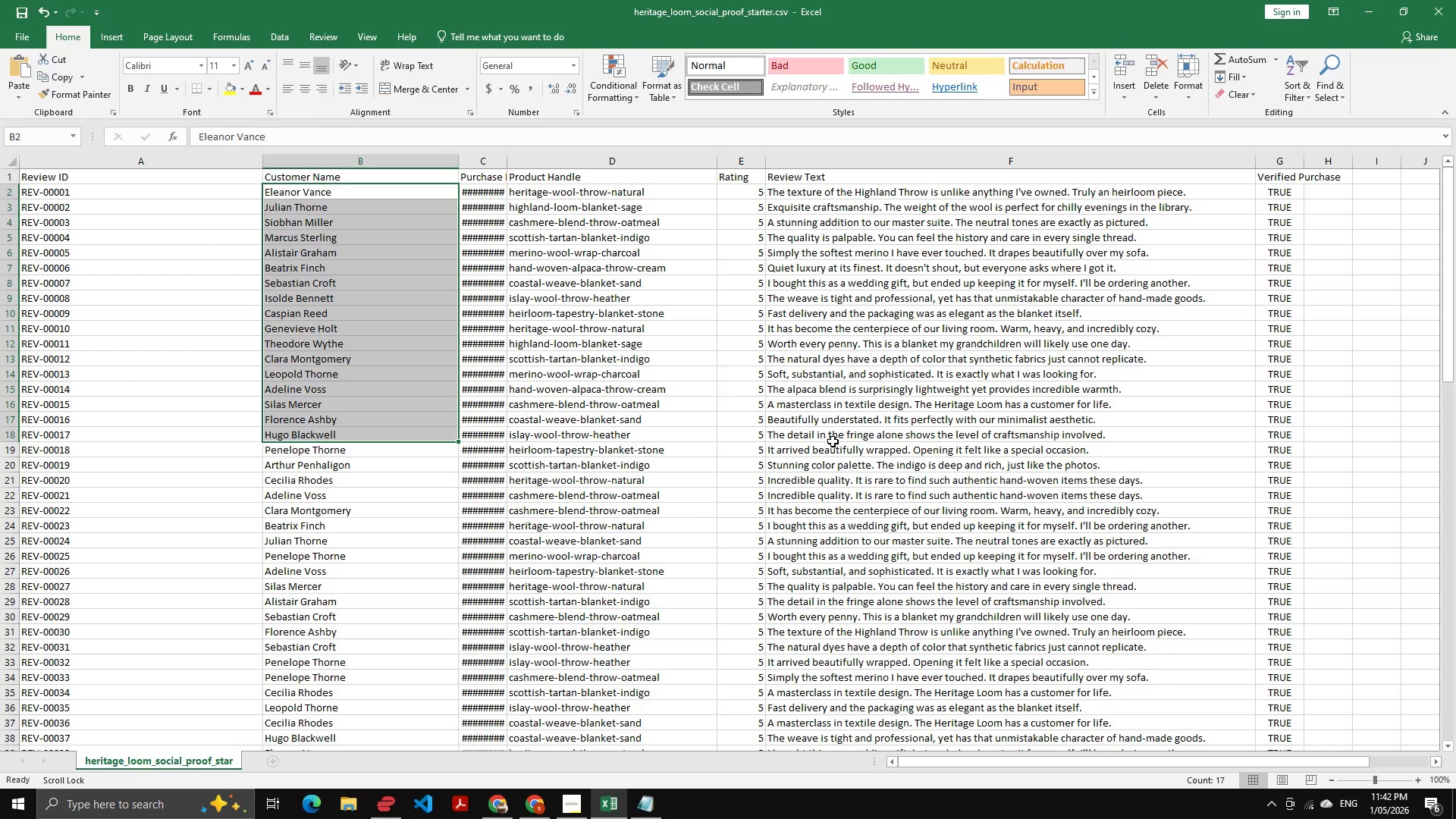 
double_click([845, 435])
 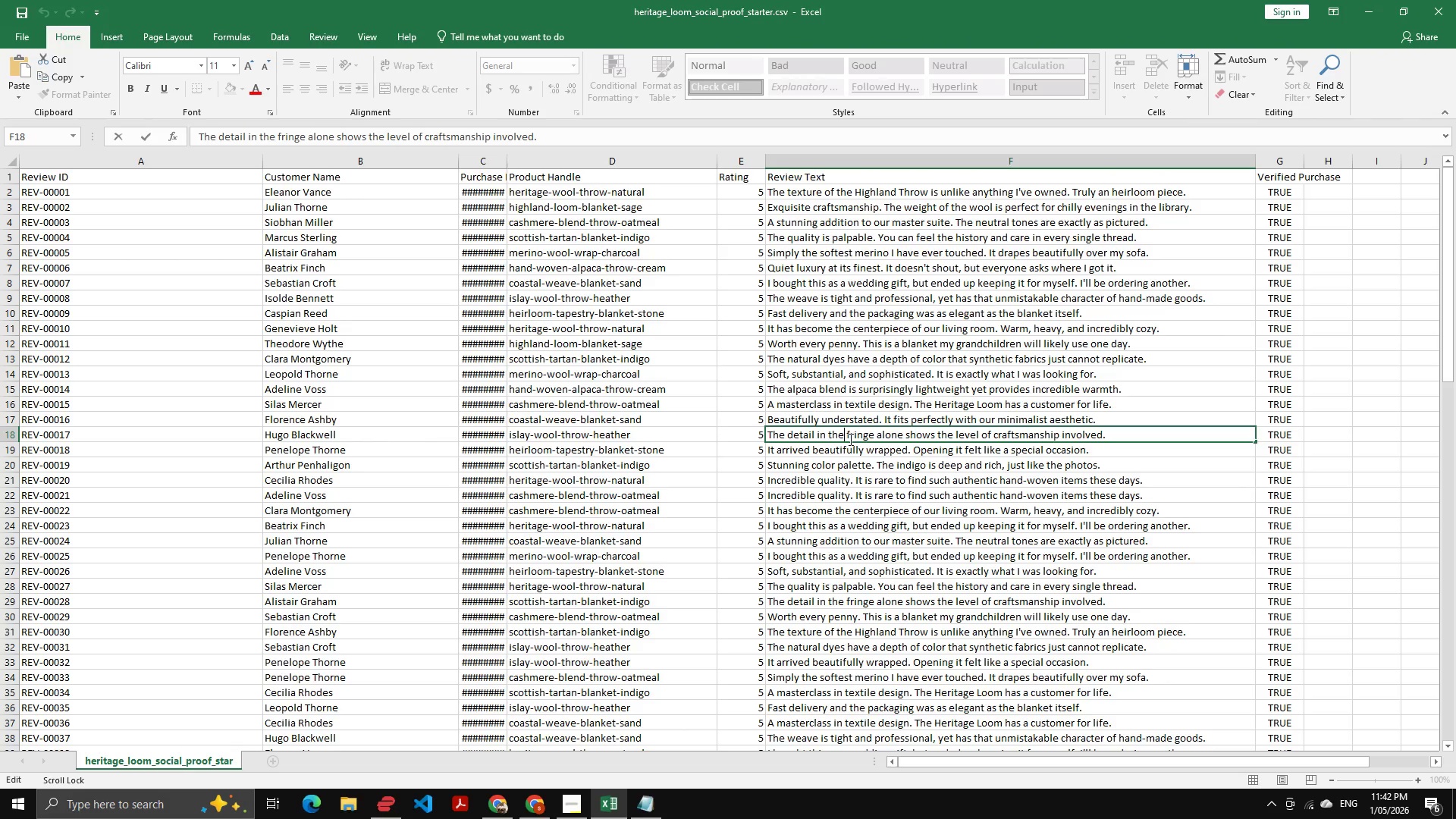 
key(Control+A)
 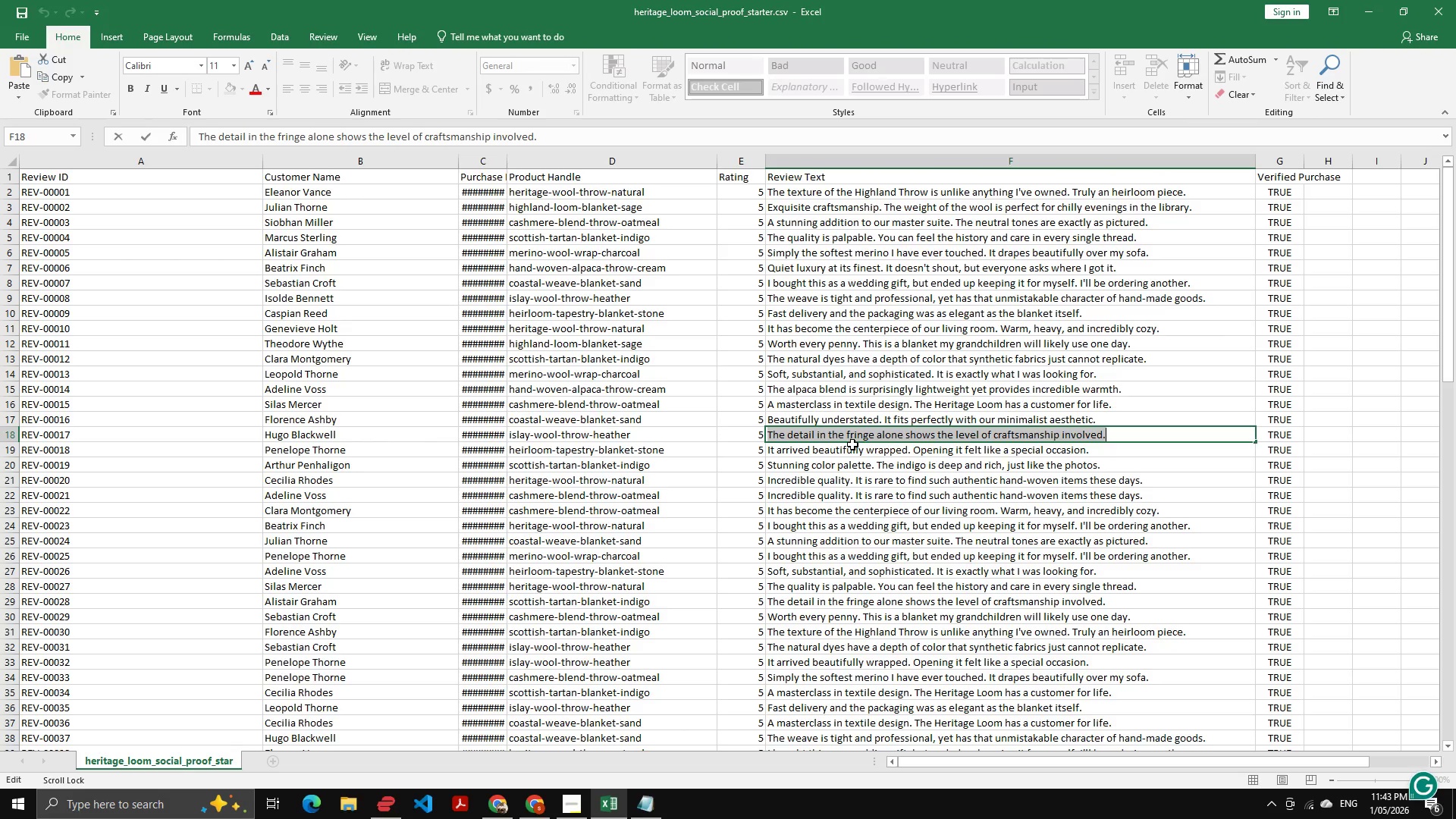 
key(Control+C)
 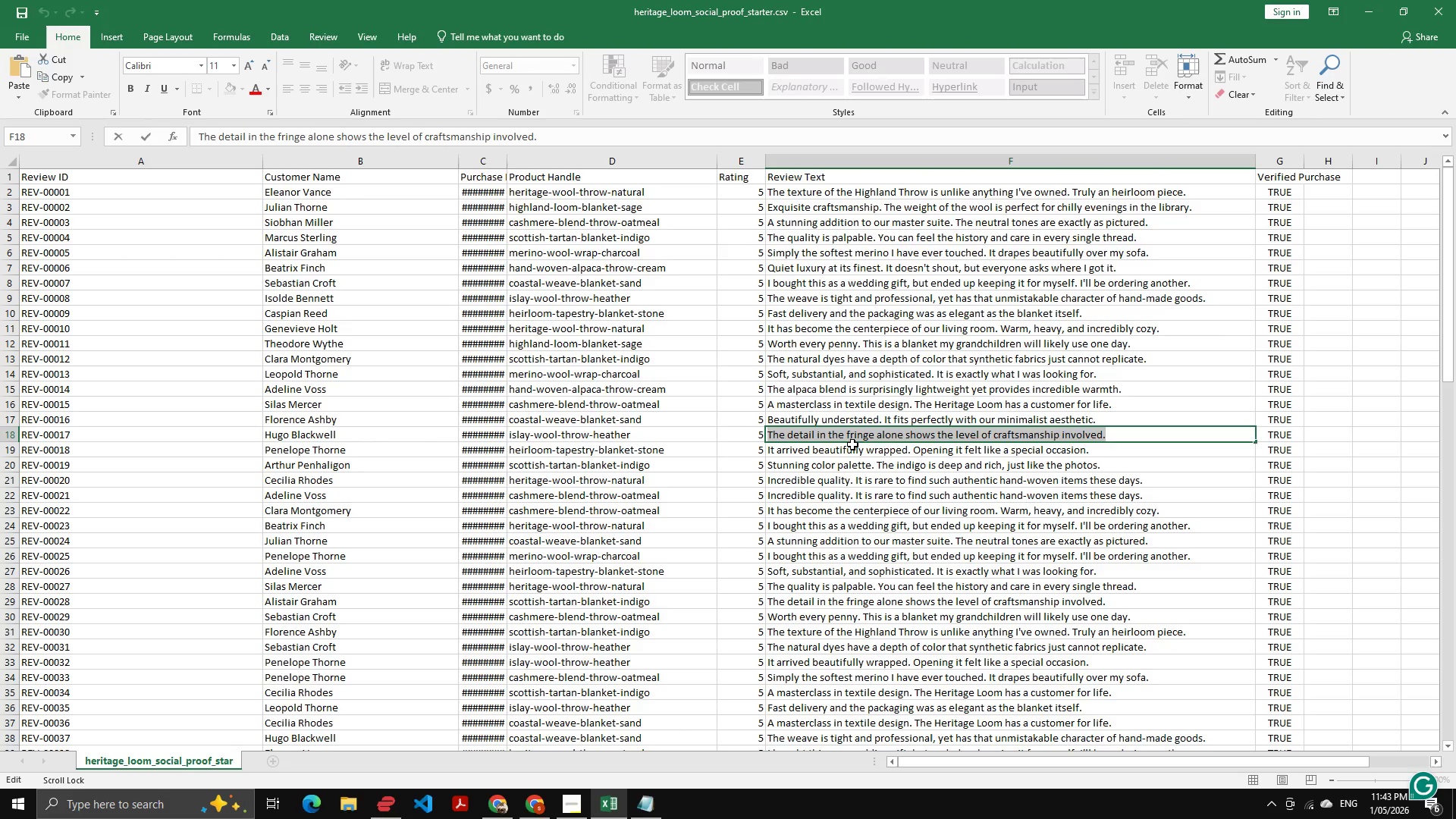 
key(Control+C)
 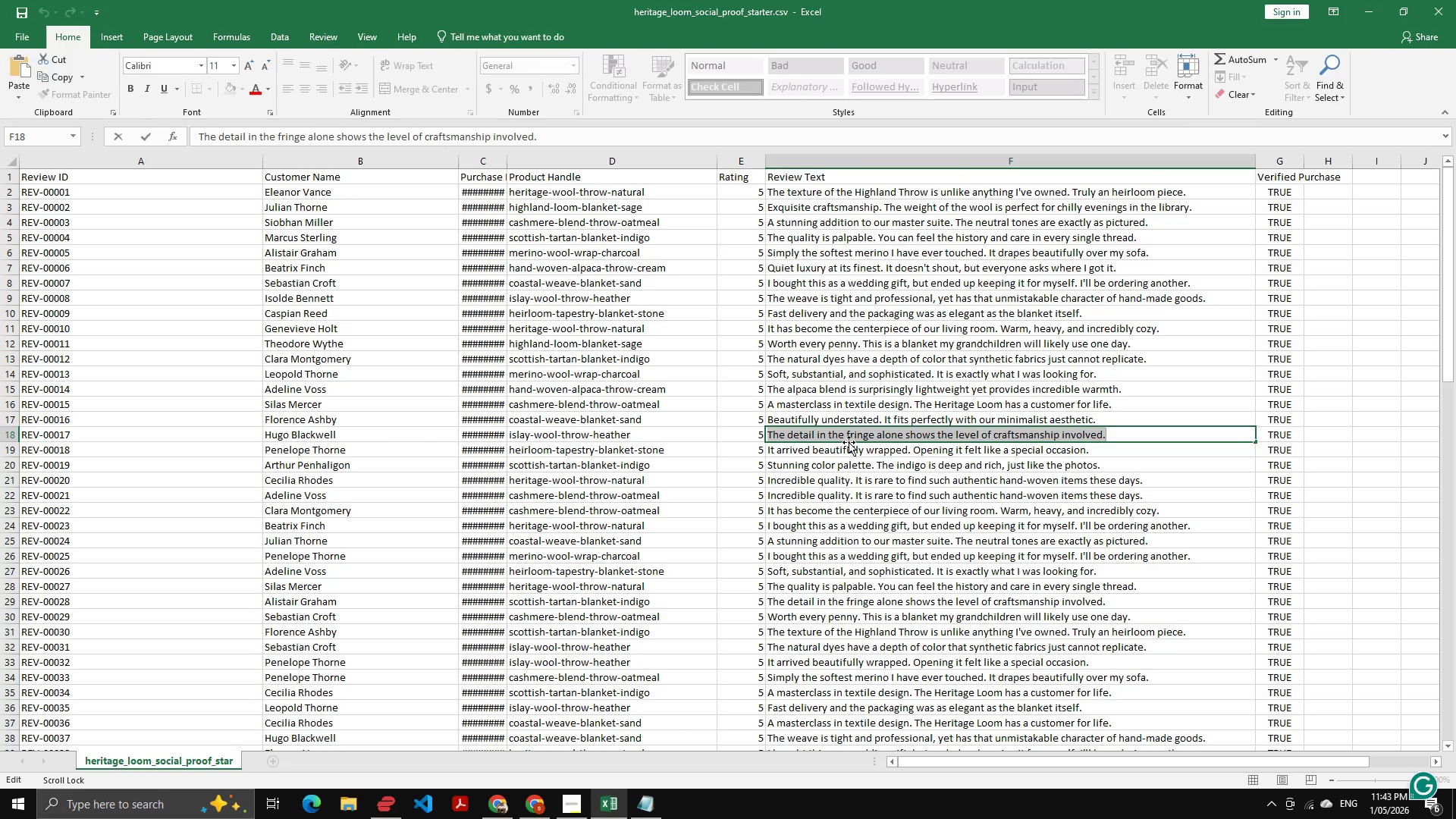 
key(Alt+AltLeft)
 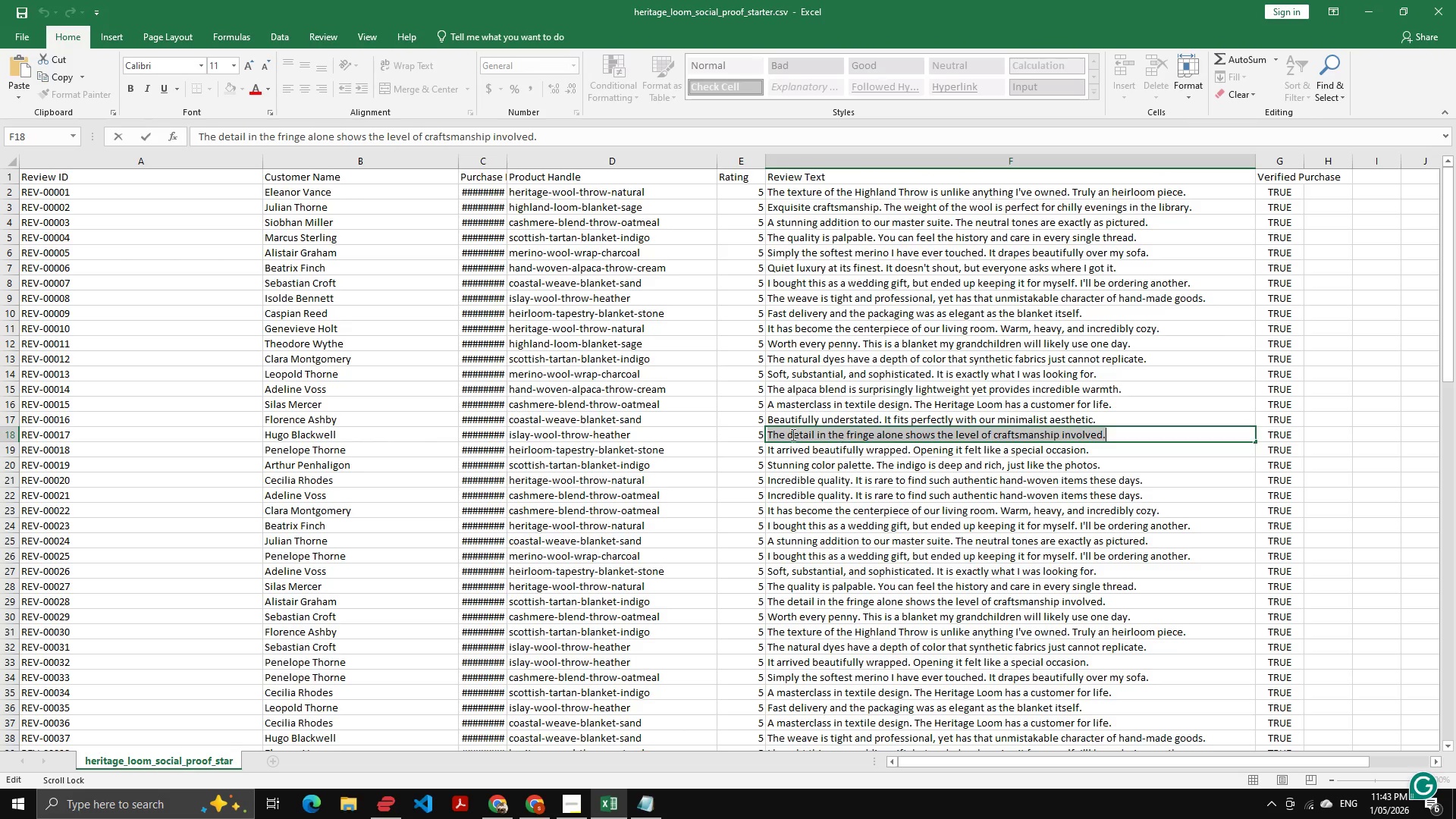 
key(Alt+Tab)
 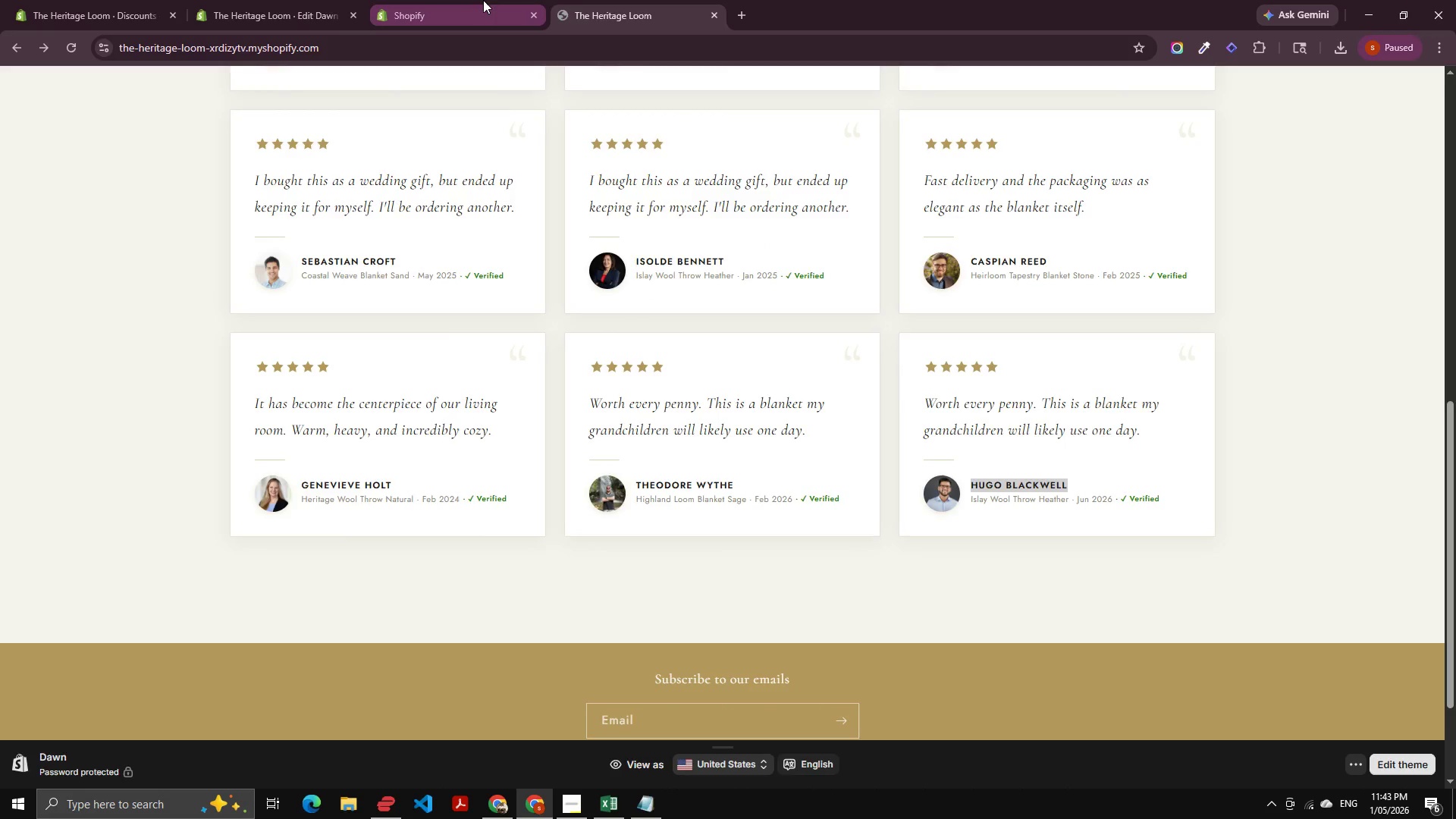 
double_click([320, 0])
 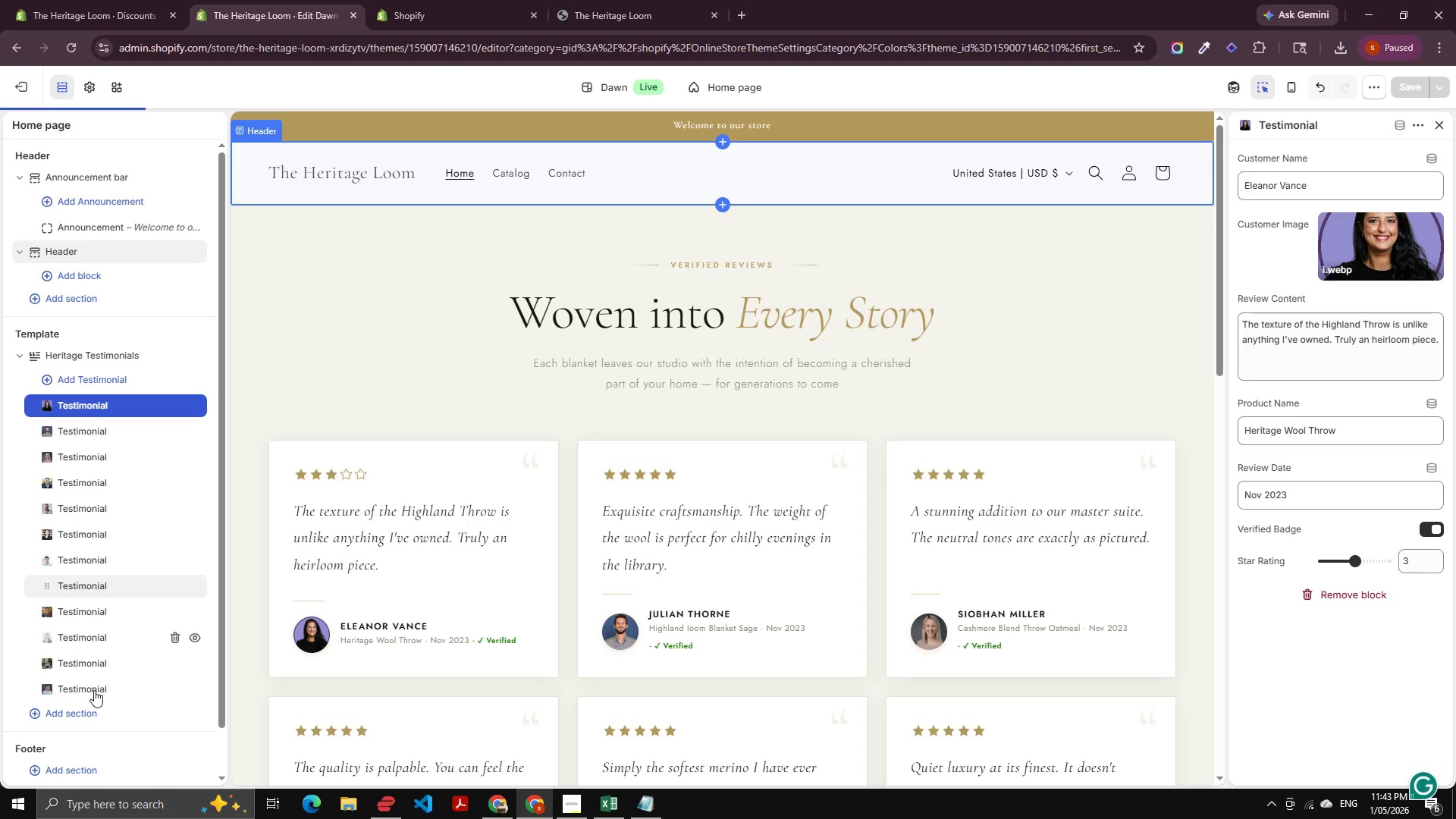 
left_click([94, 690])
 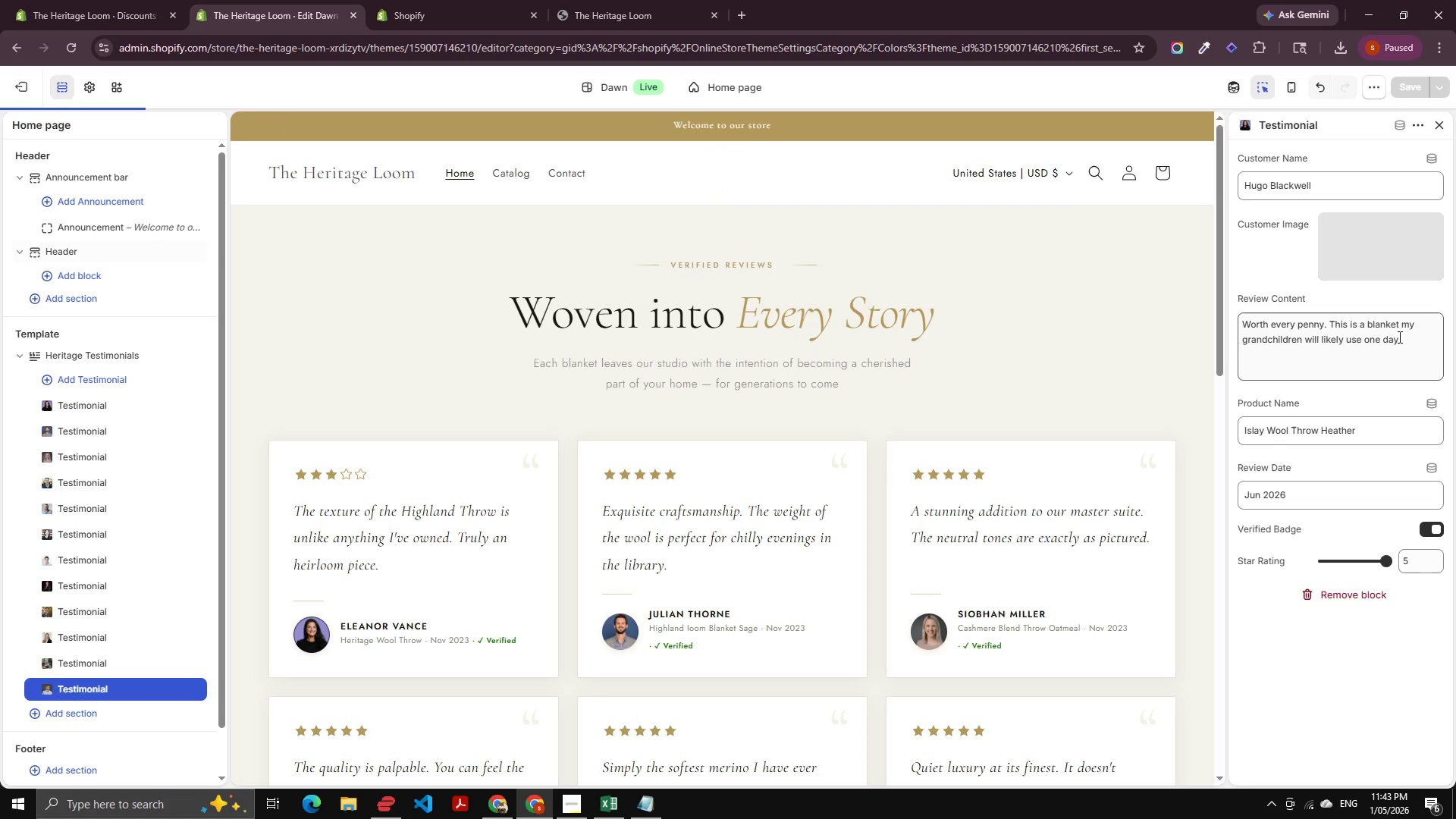 
left_click([1398, 337])
 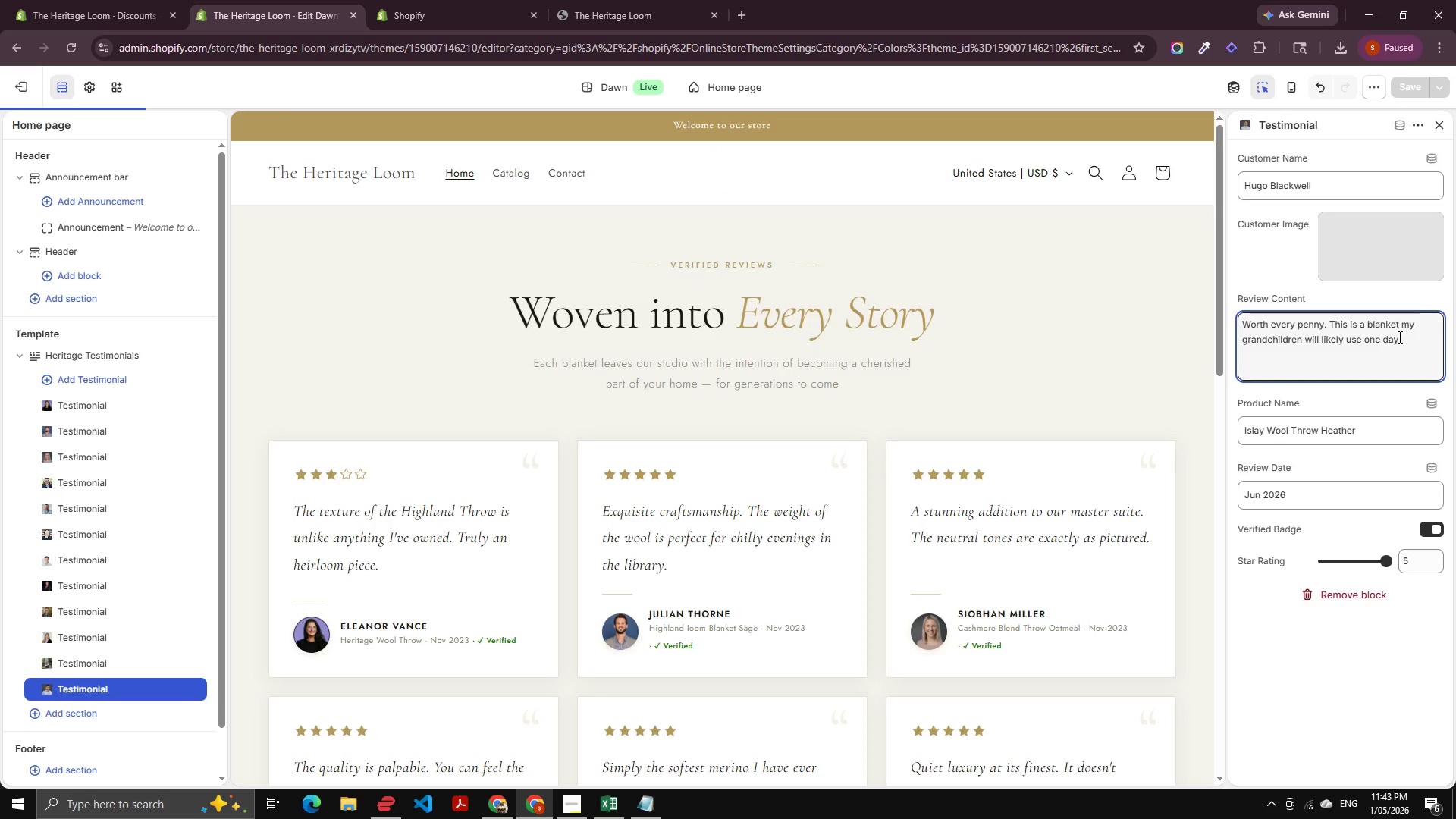 
key(Control+A)
 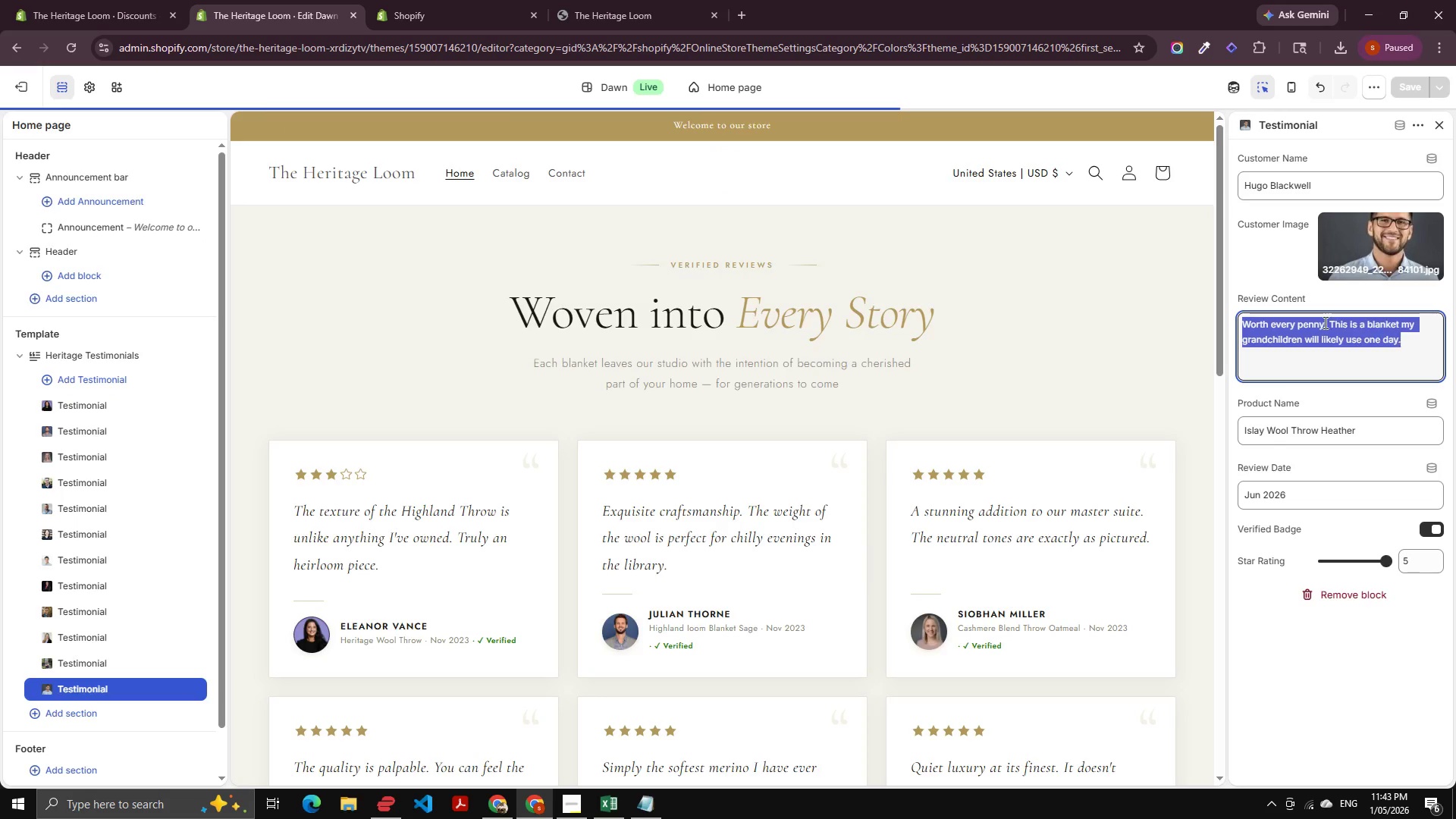 
key(Control+V)
 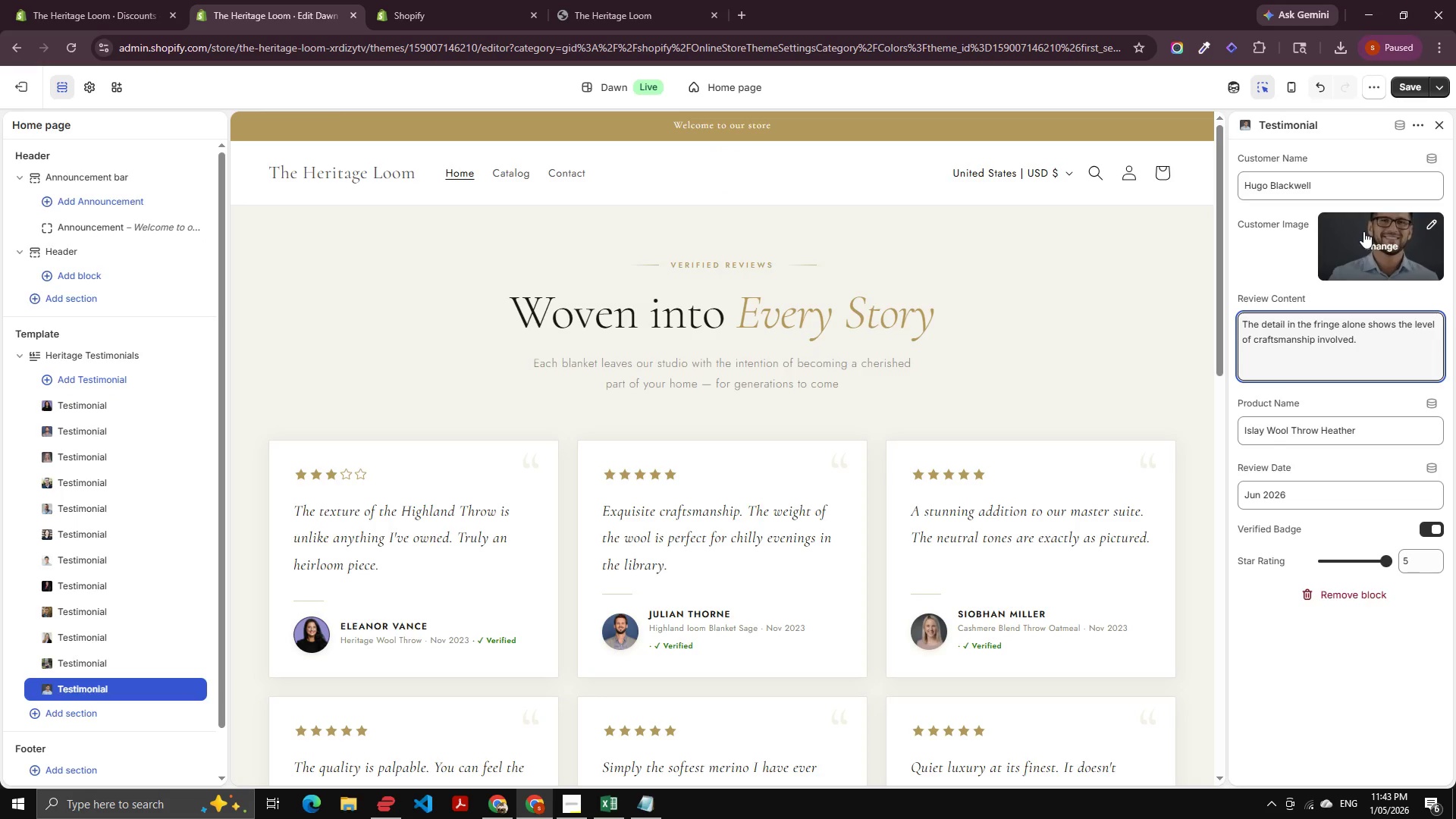 
scroll: coordinate [862, 489], scroll_direction: down, amount: 16.0
 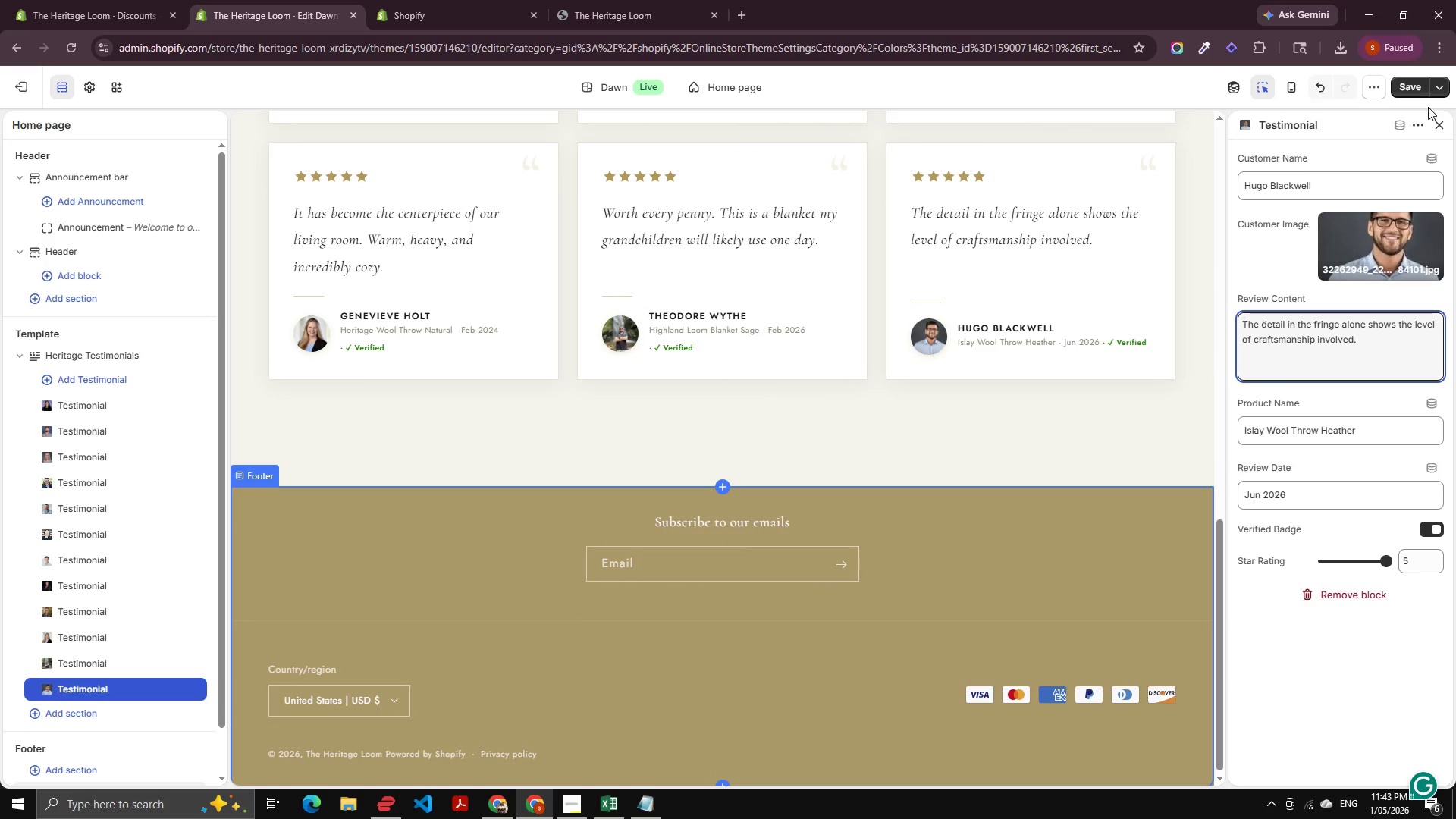 
left_click([1413, 91])
 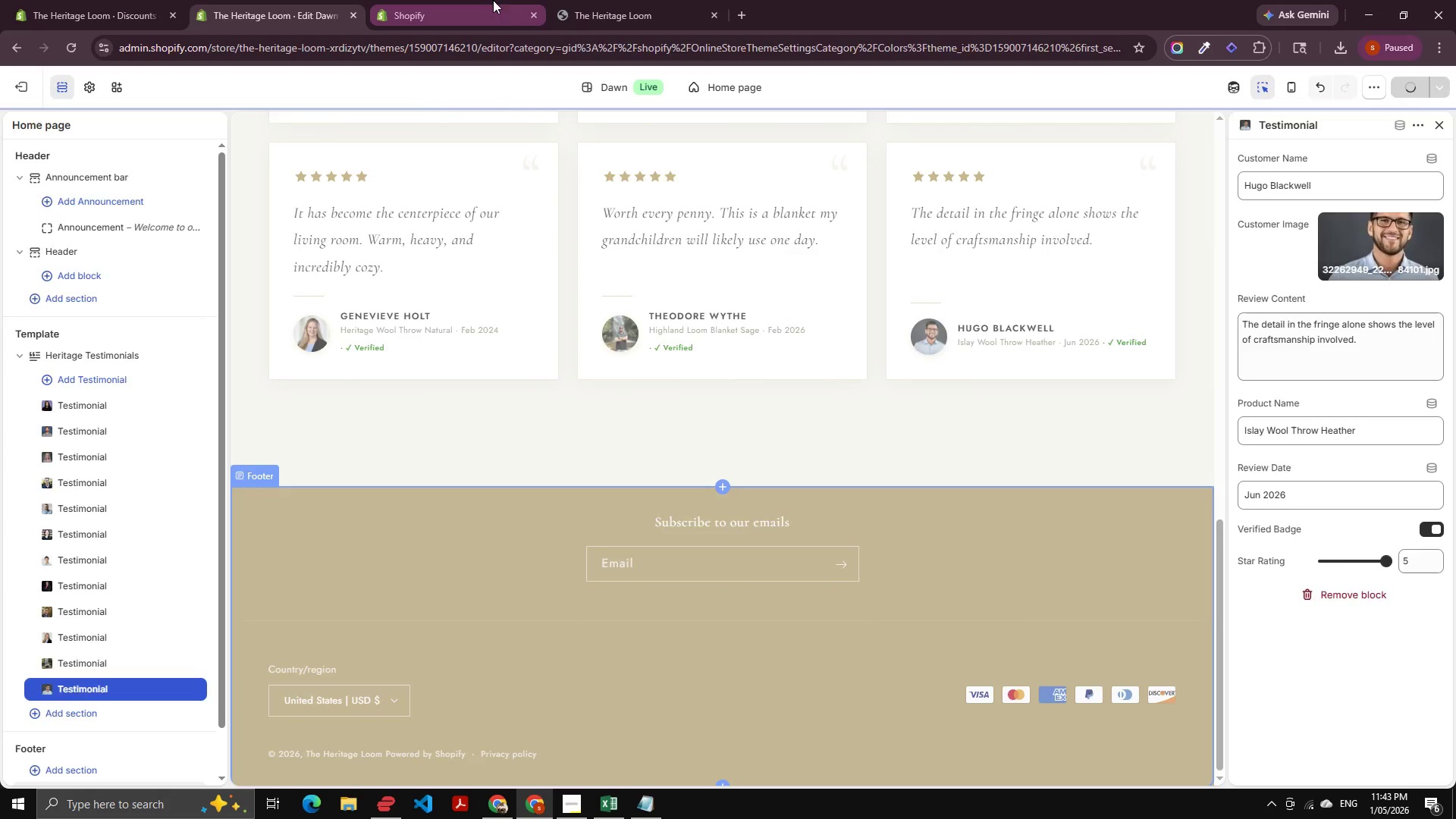 
double_click([642, 0])
 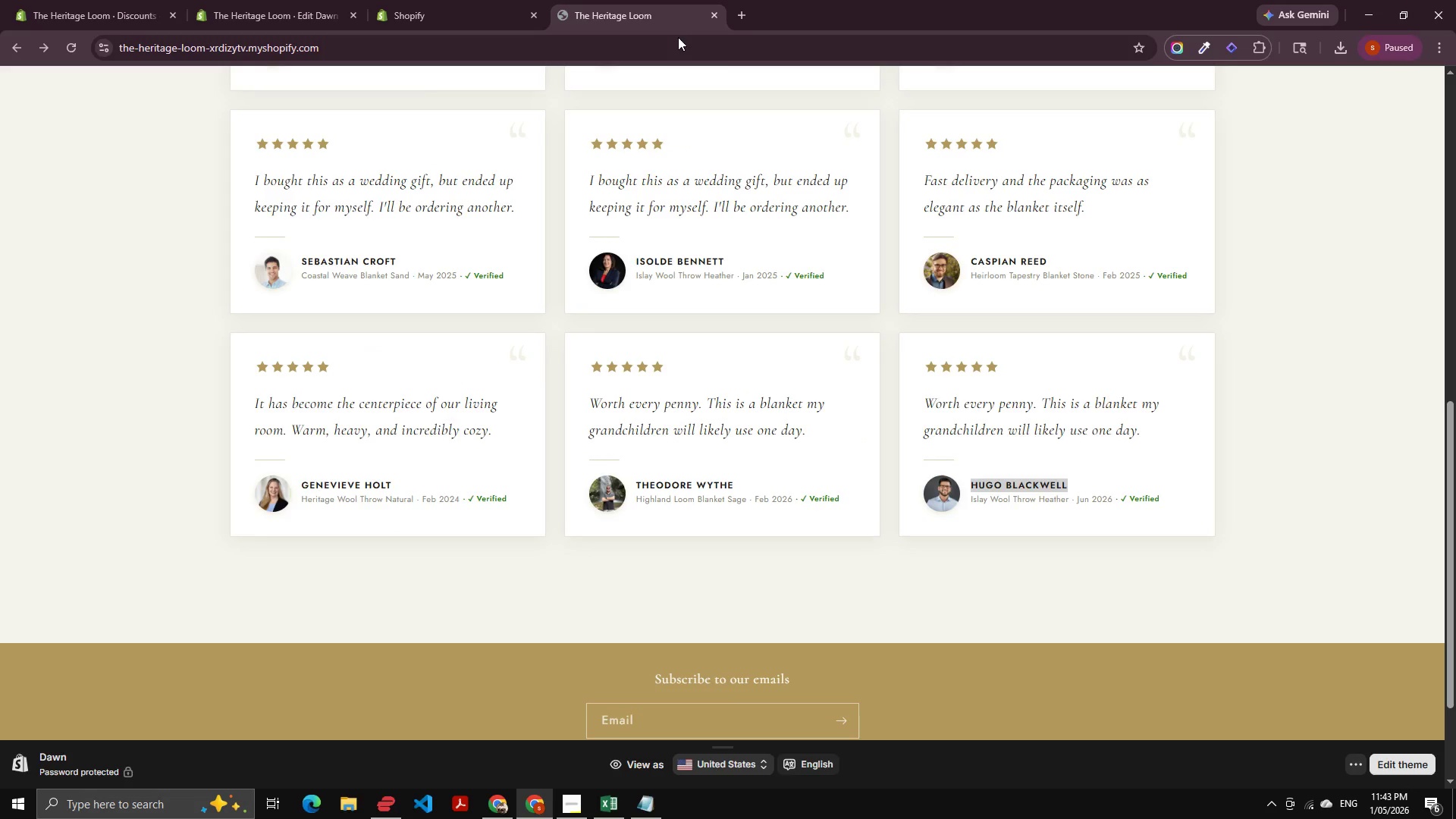 
key(Control+Shift+R)
 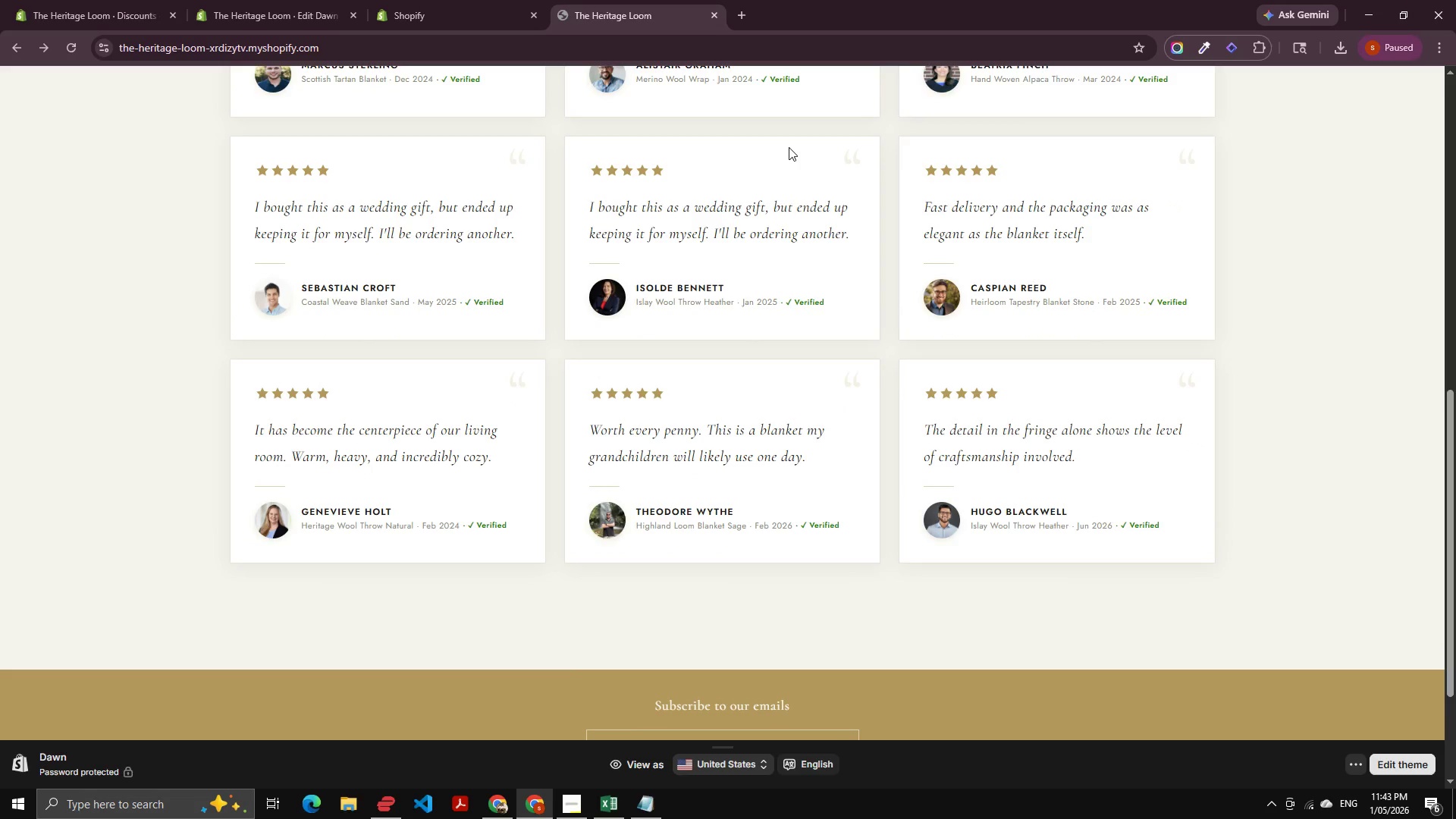 
wait(15.09)
 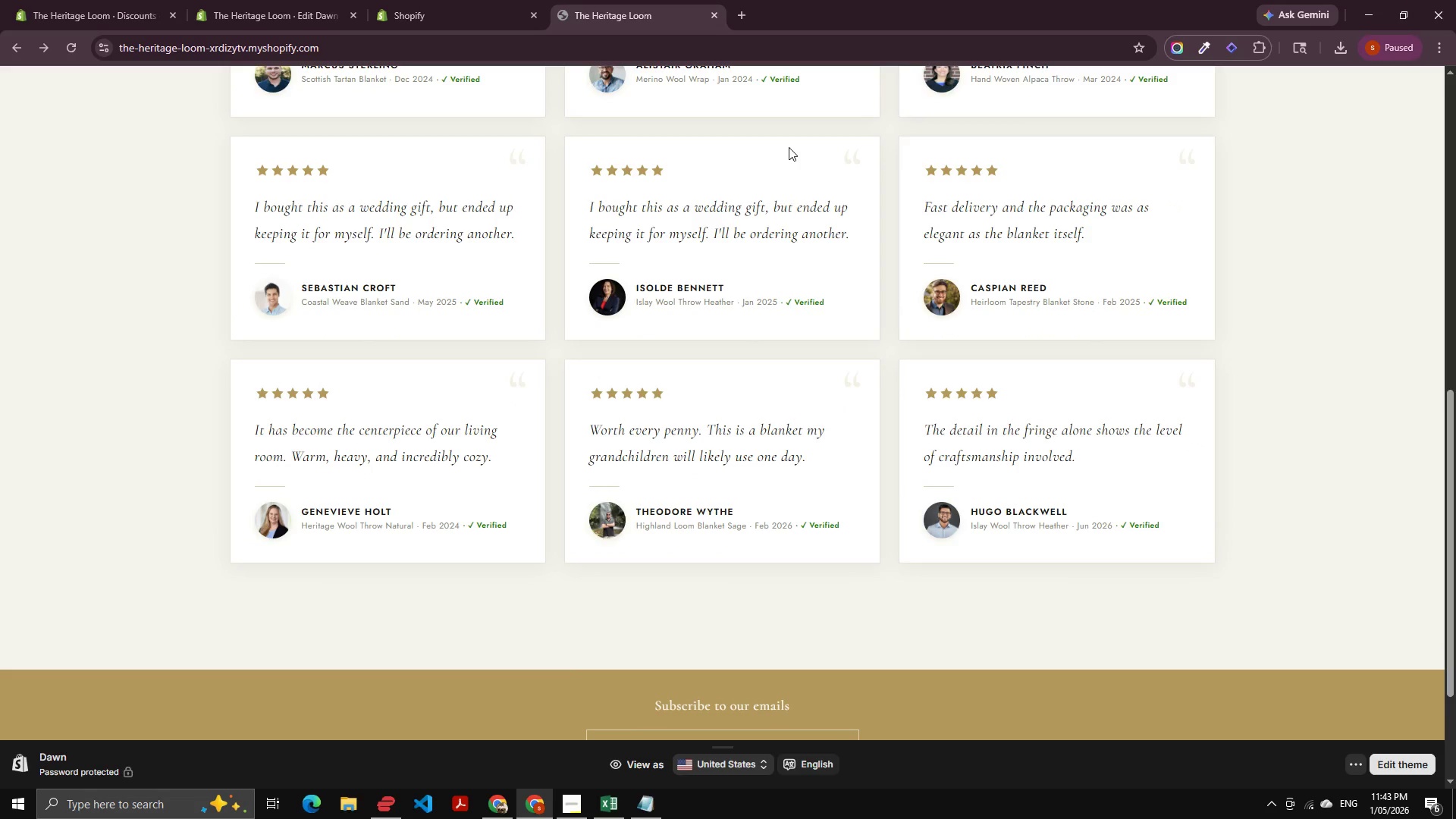 
scroll: coordinate [856, 313], scroll_direction: up, amount: 13.0
 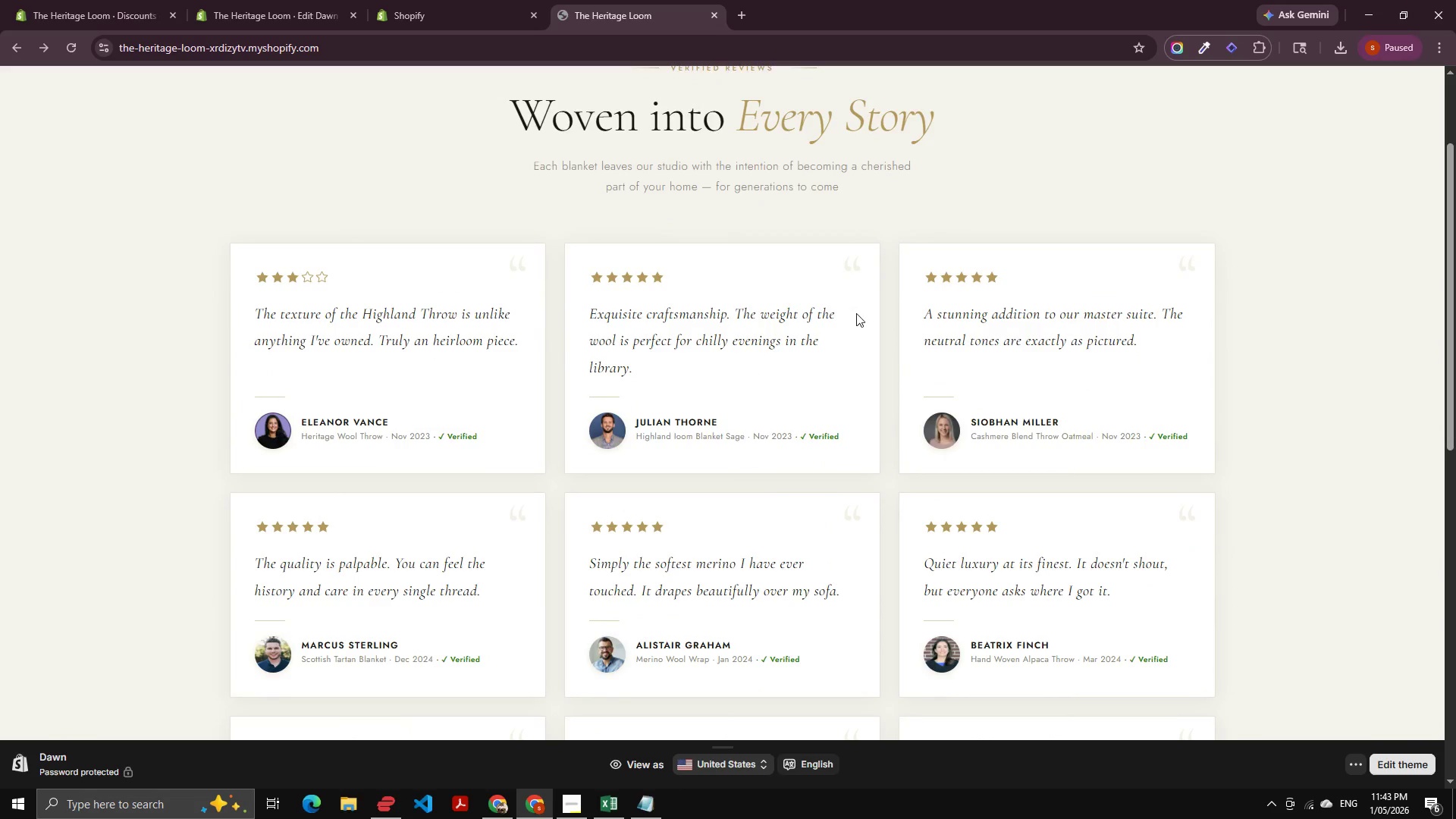 
scroll: coordinate [855, 309], scroll_direction: down, amount: 14.0
 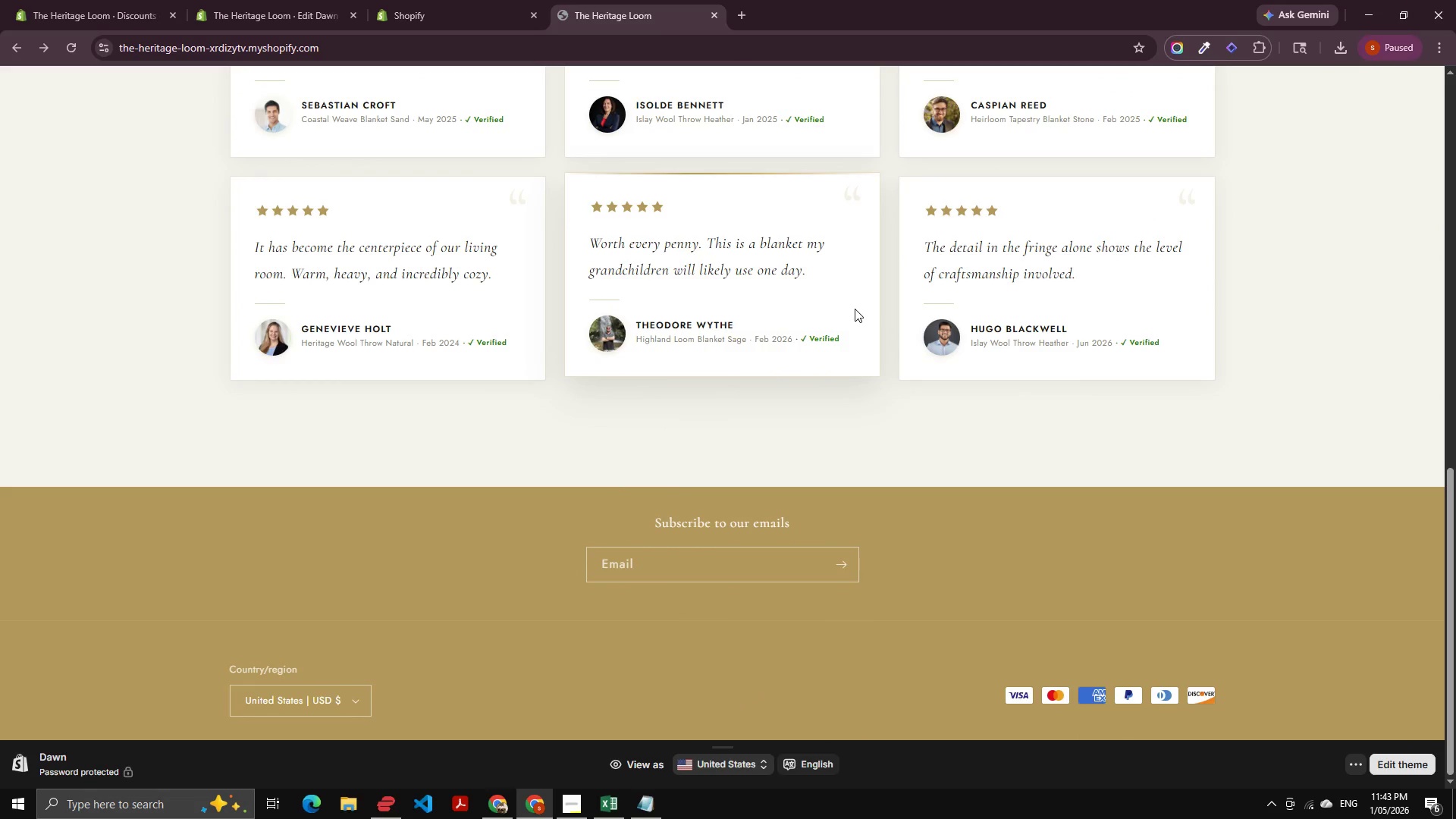 
scroll: coordinate [849, 300], scroll_direction: up, amount: 14.0
 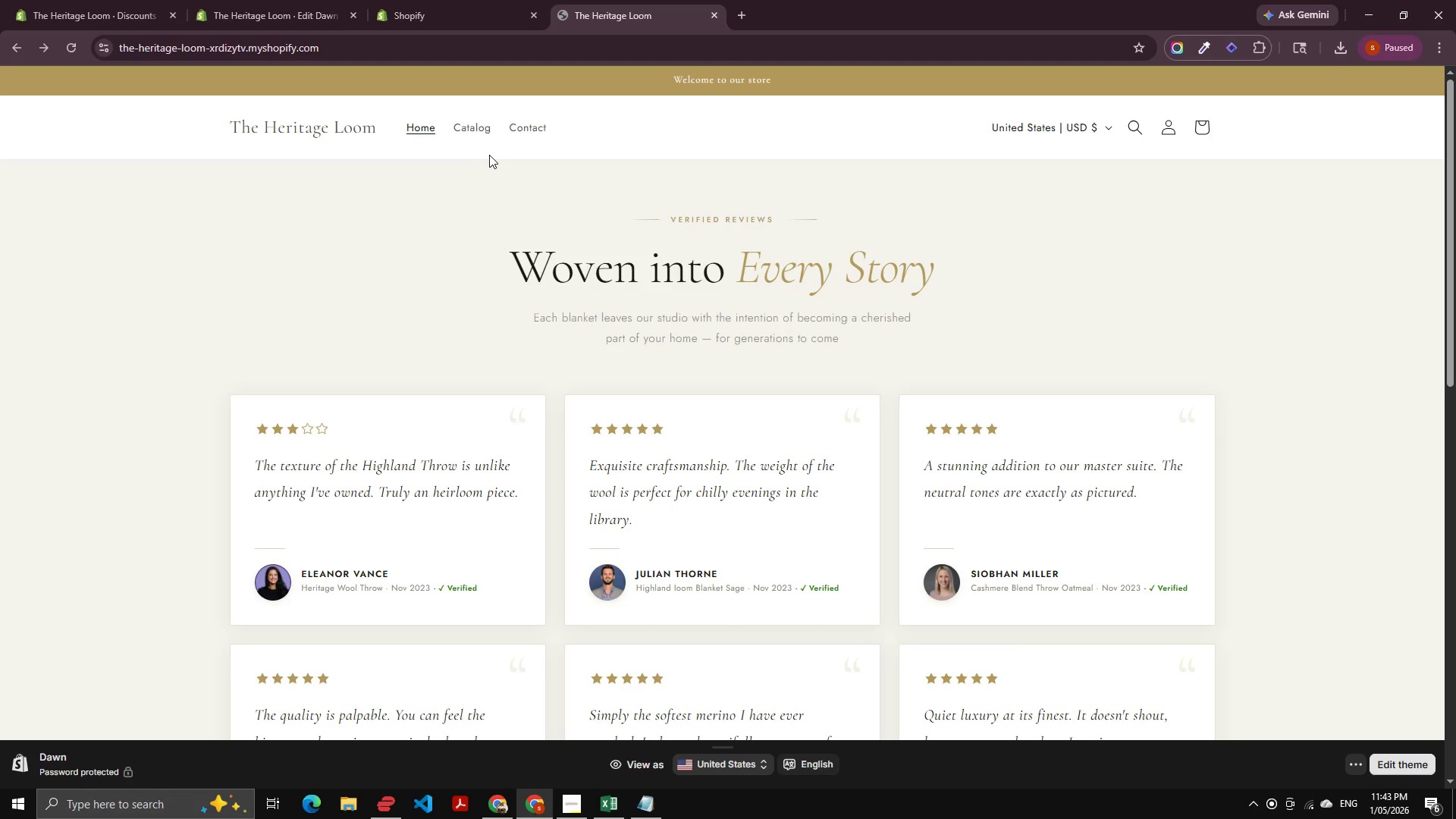 
wait(17.07)
 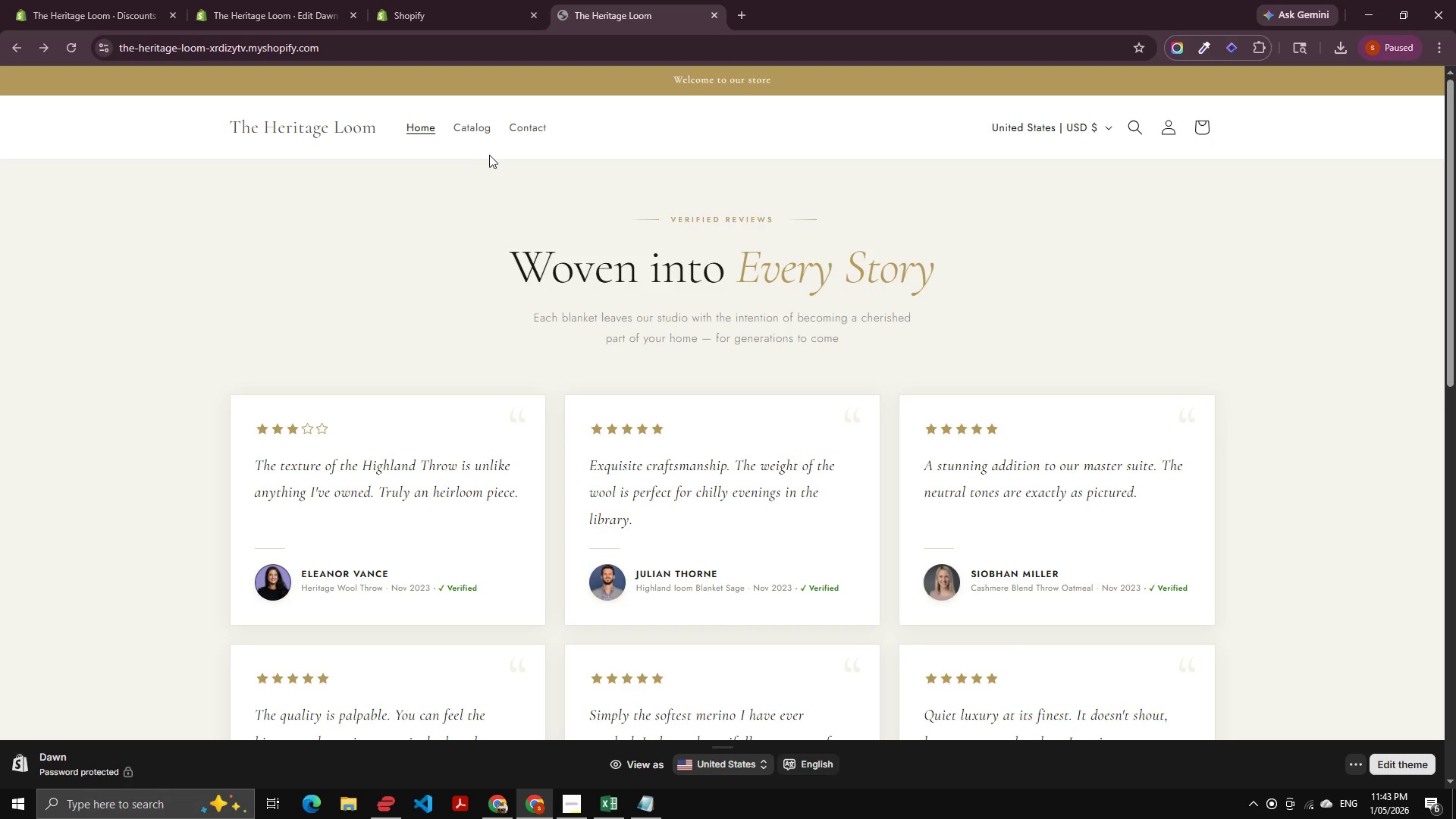 
scroll: coordinate [453, 220], scroll_direction: down, amount: 2.0
 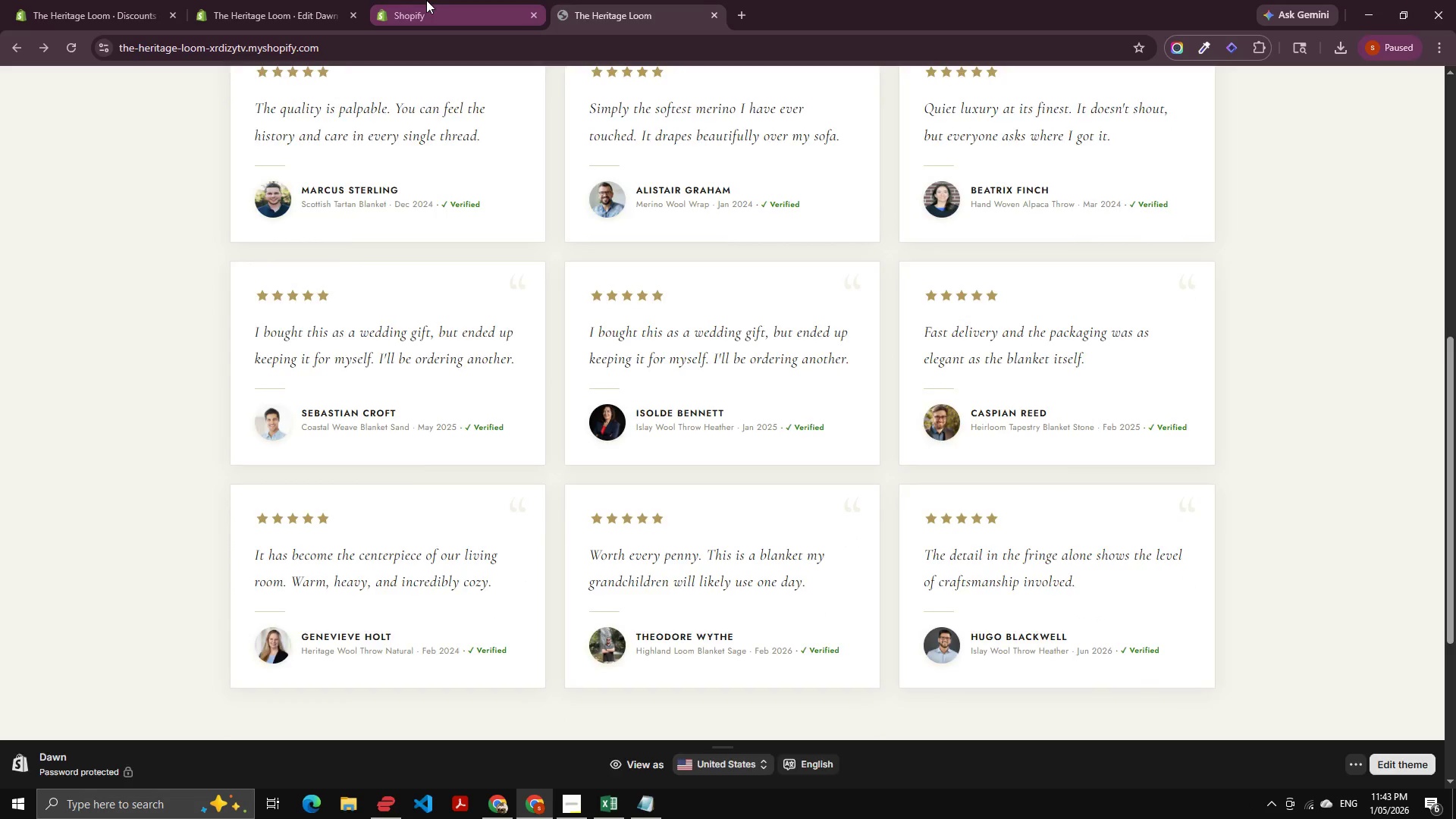 
left_click([426, 0])
 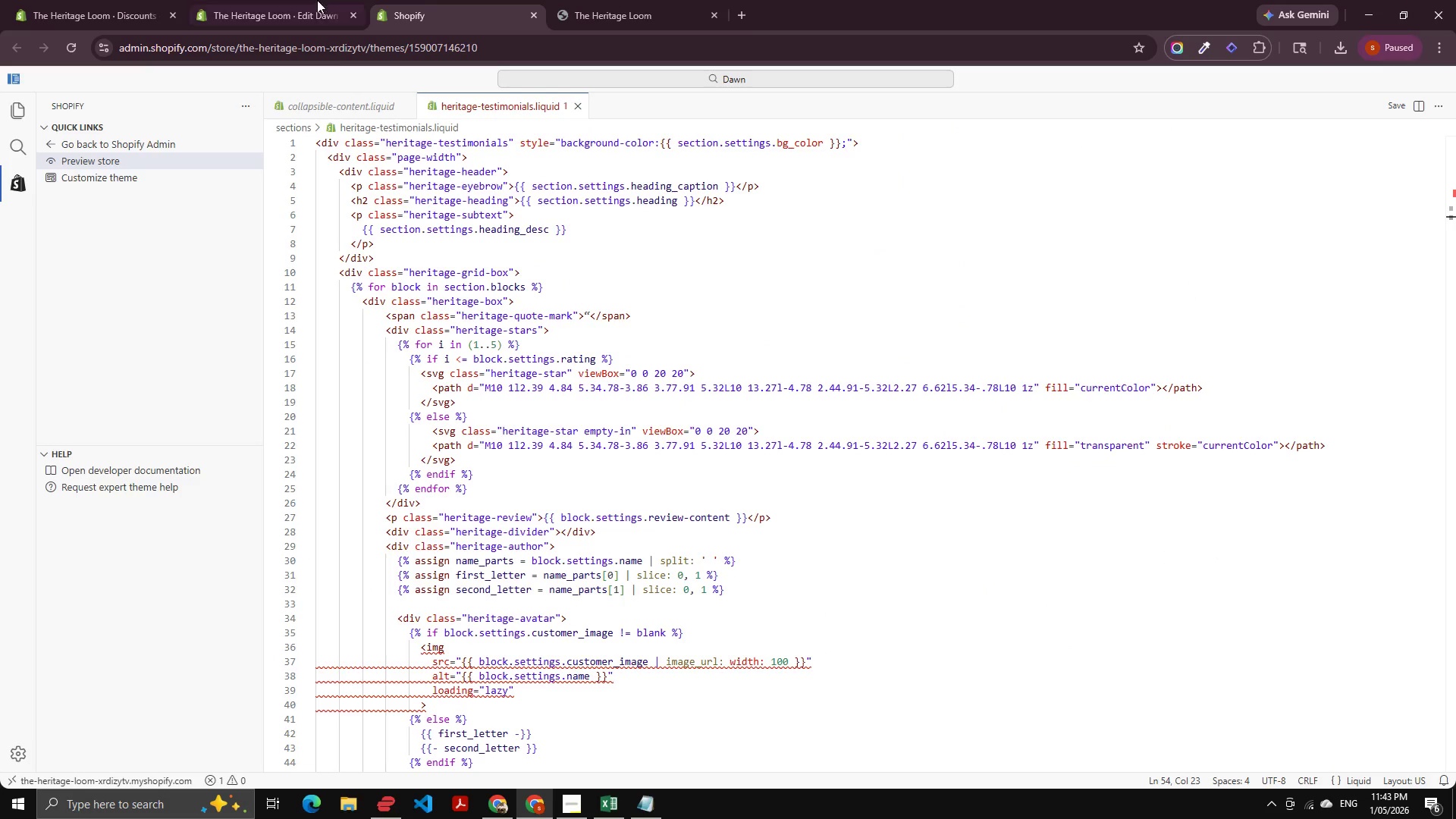 
left_click([316, 0])
 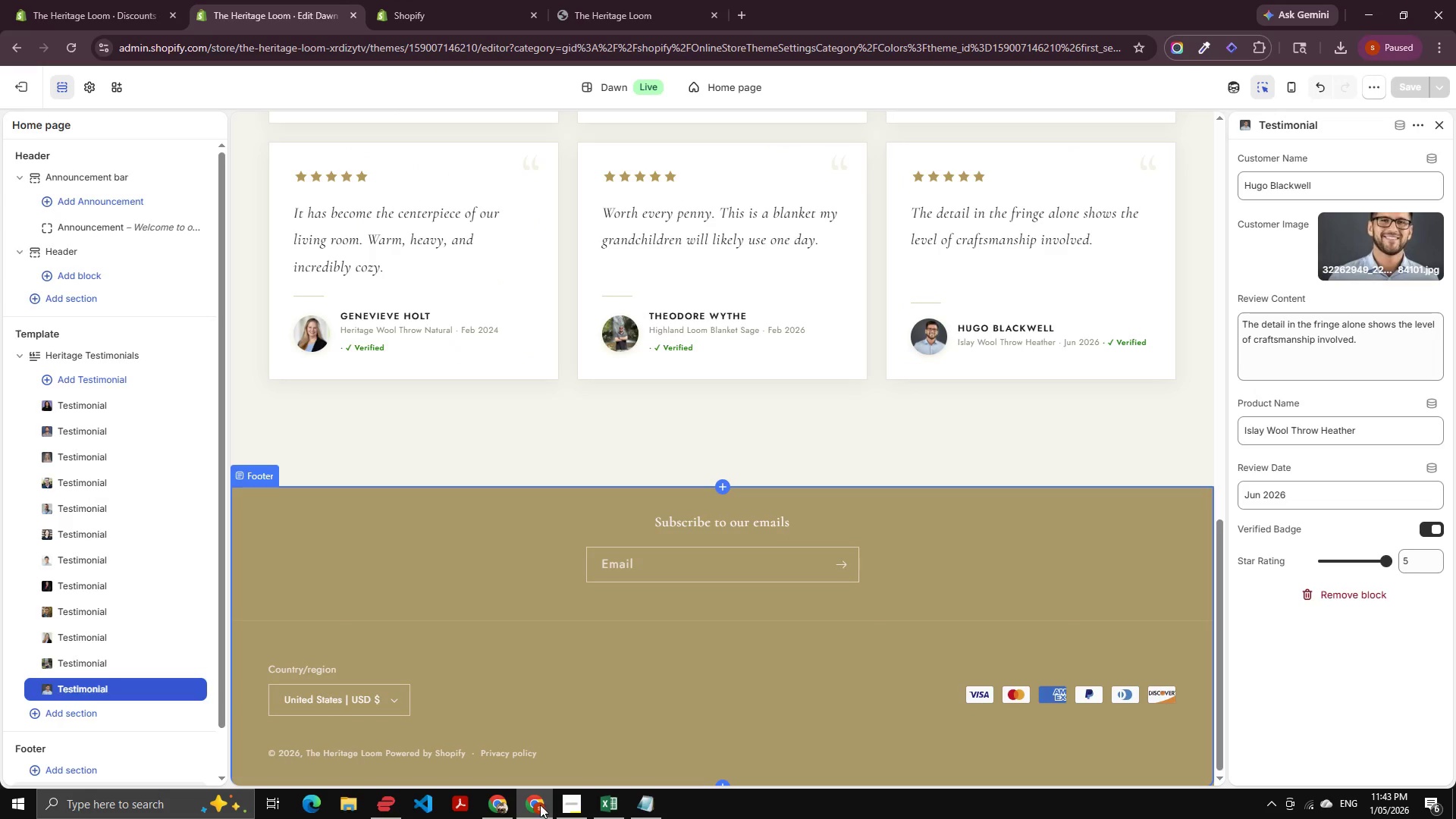 
left_click([569, 794])
 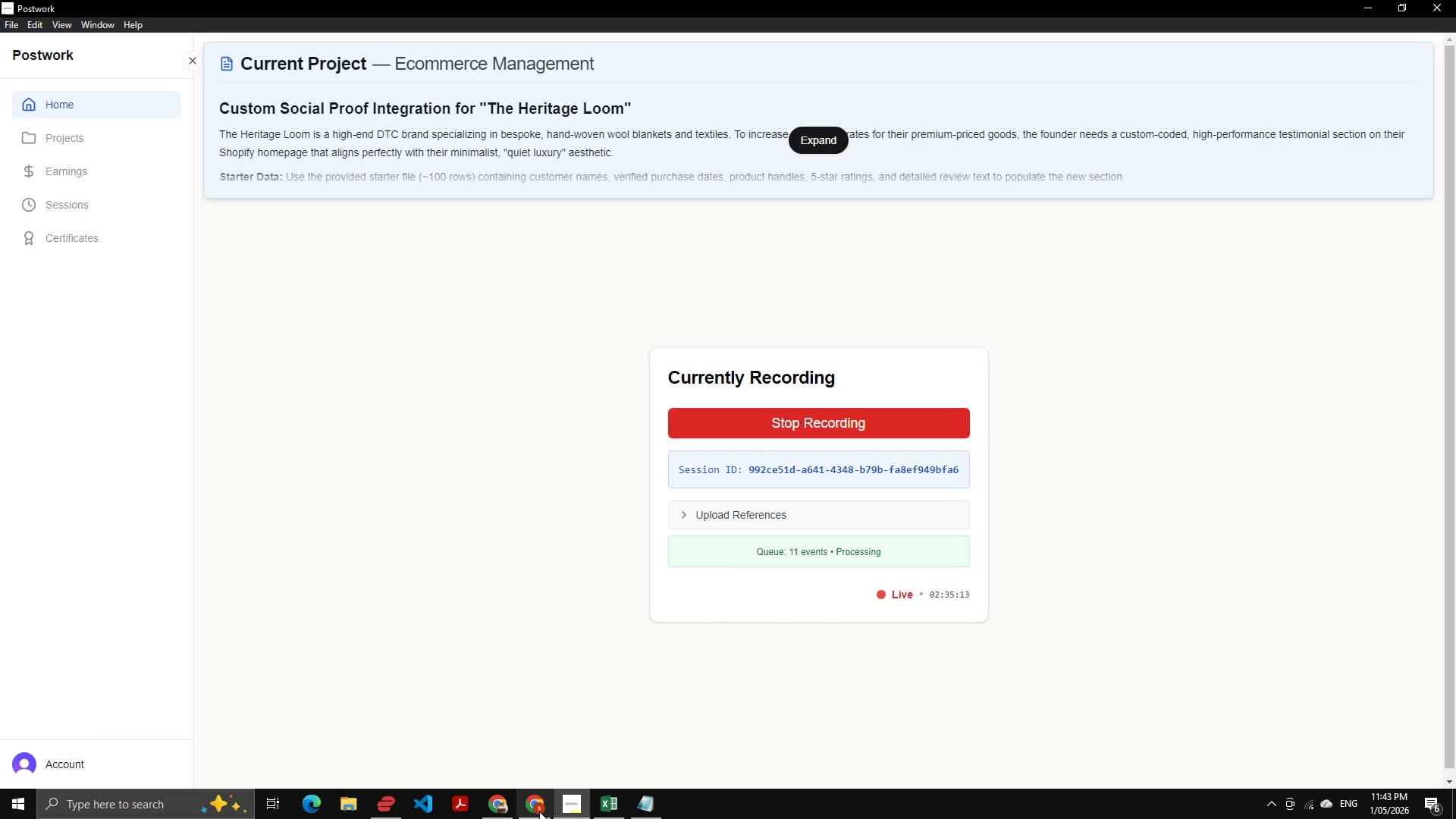 
left_click([538, 811])
 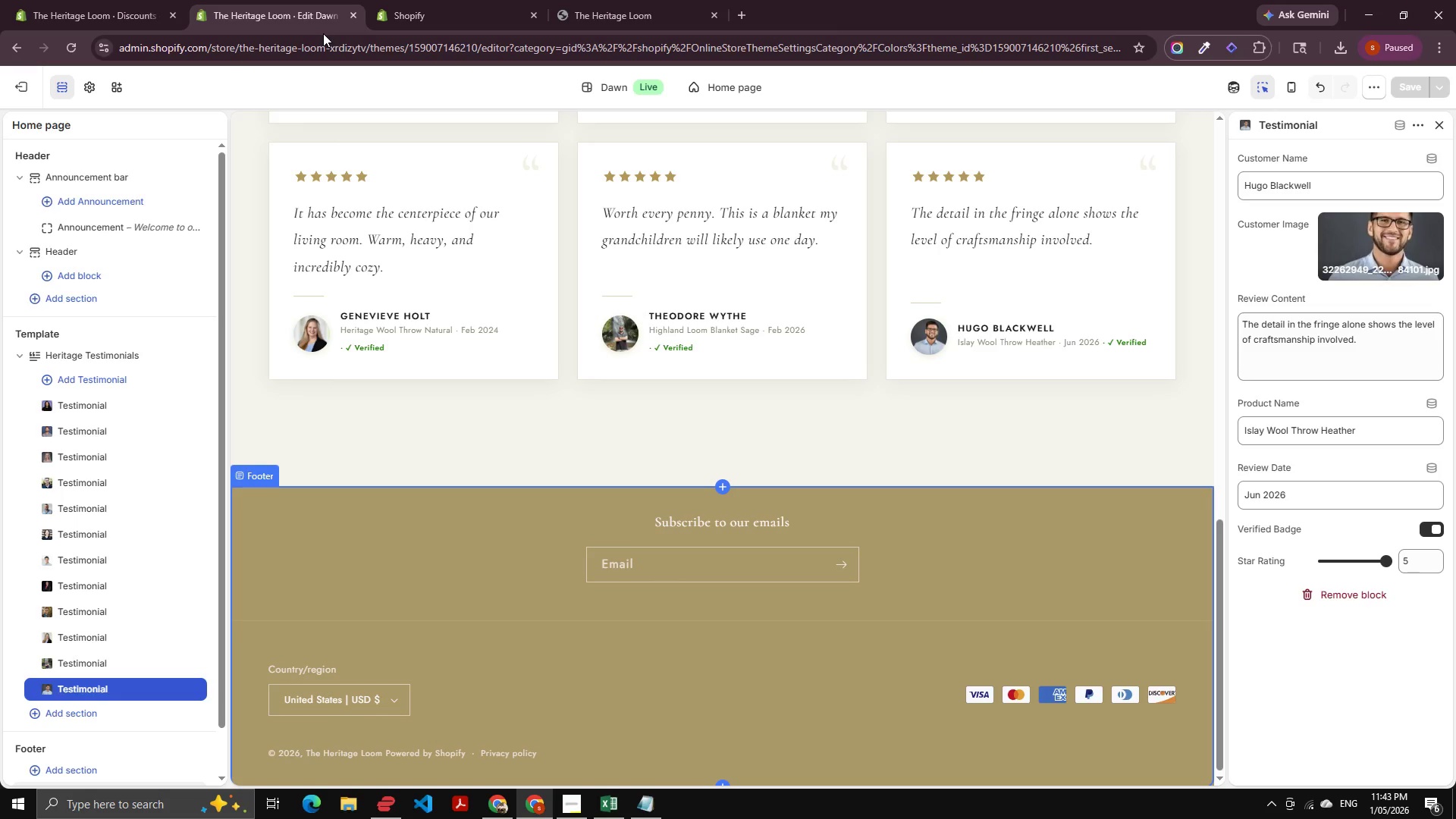 
left_click([92, 2])
 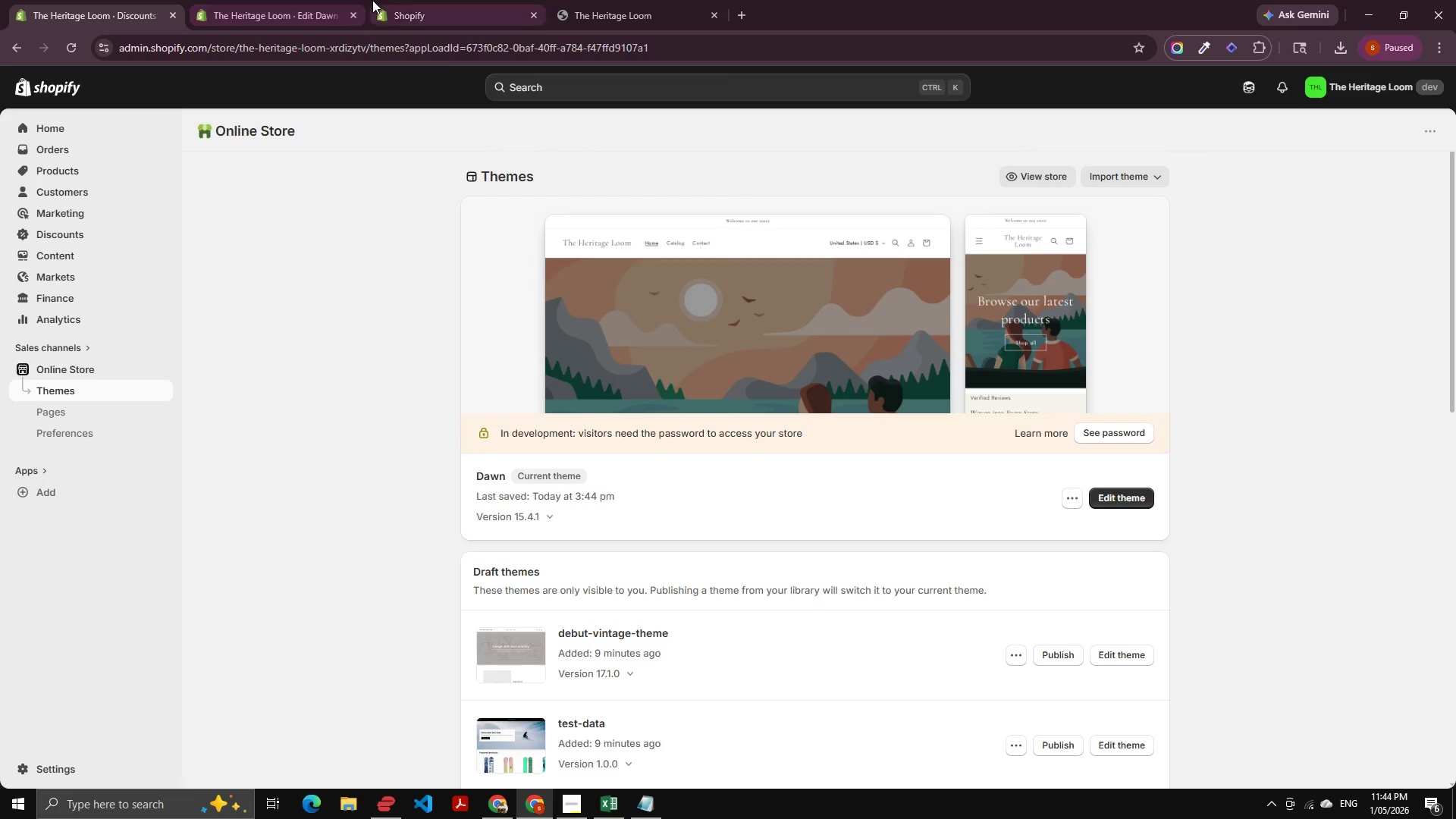 
scroll: coordinate [102, 0], scroll_direction: up, amount: 5.0
 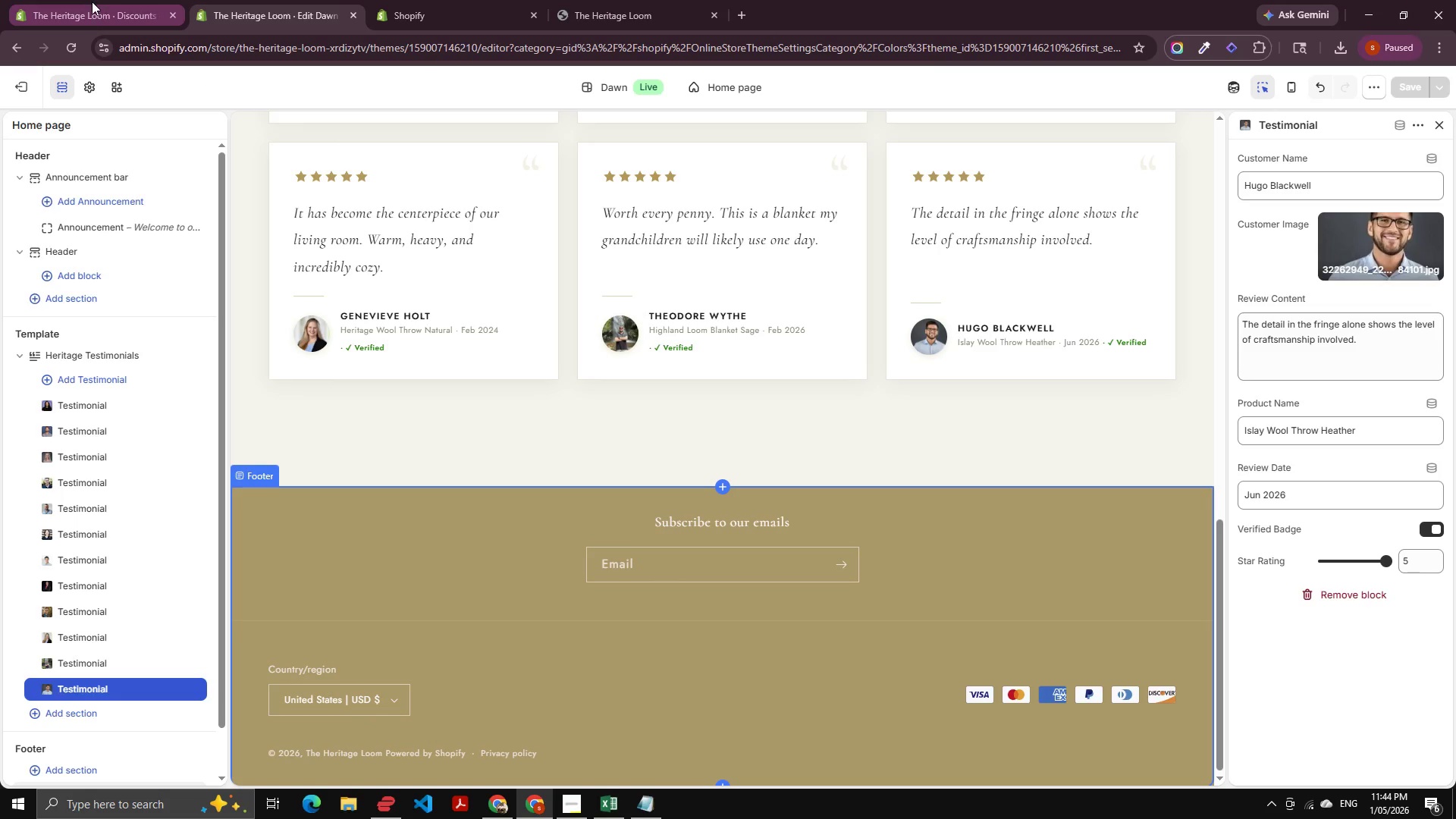 
left_click([372, 0])
 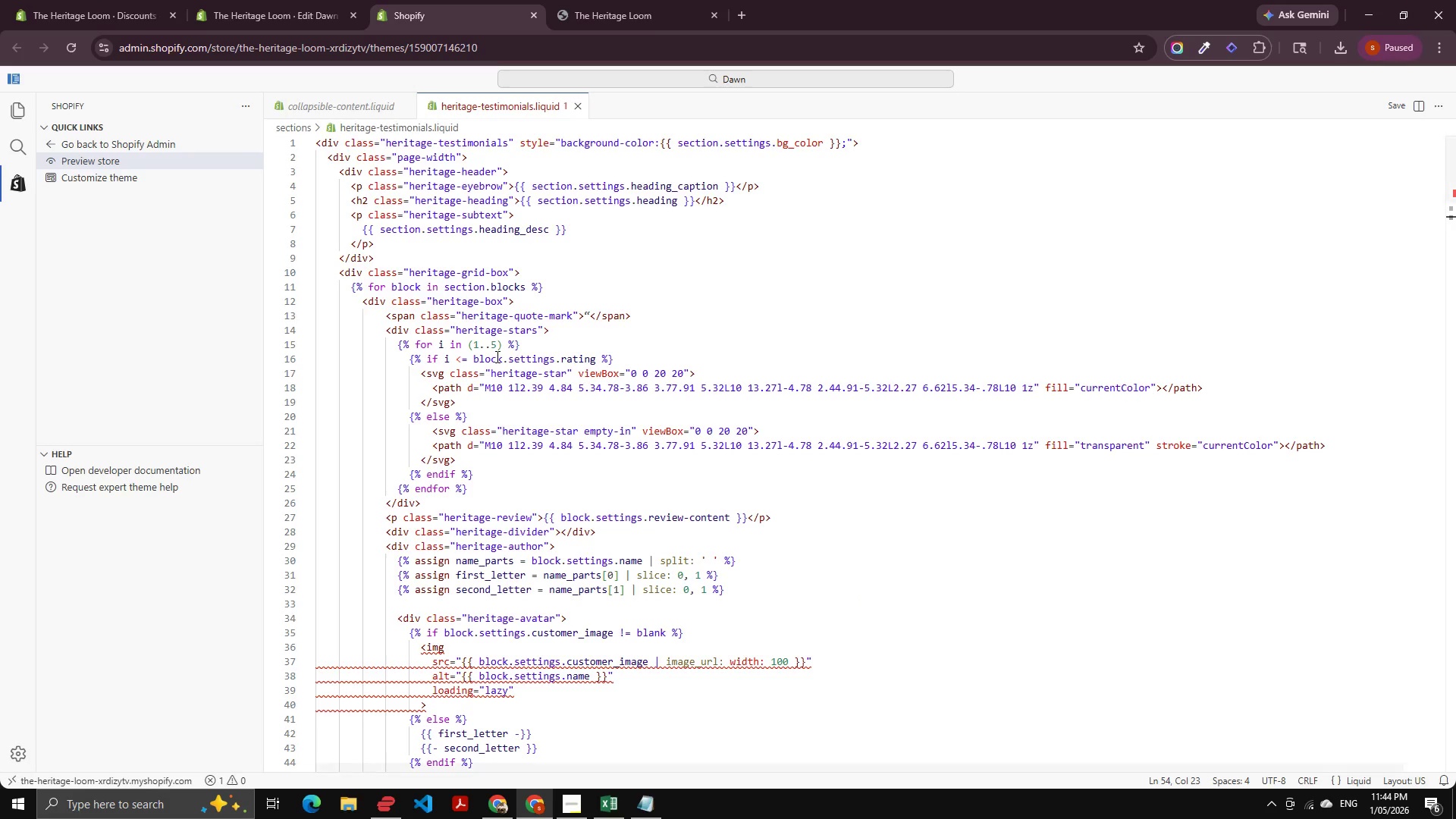 
scroll: coordinate [524, 394], scroll_direction: down, amount: 43.0
 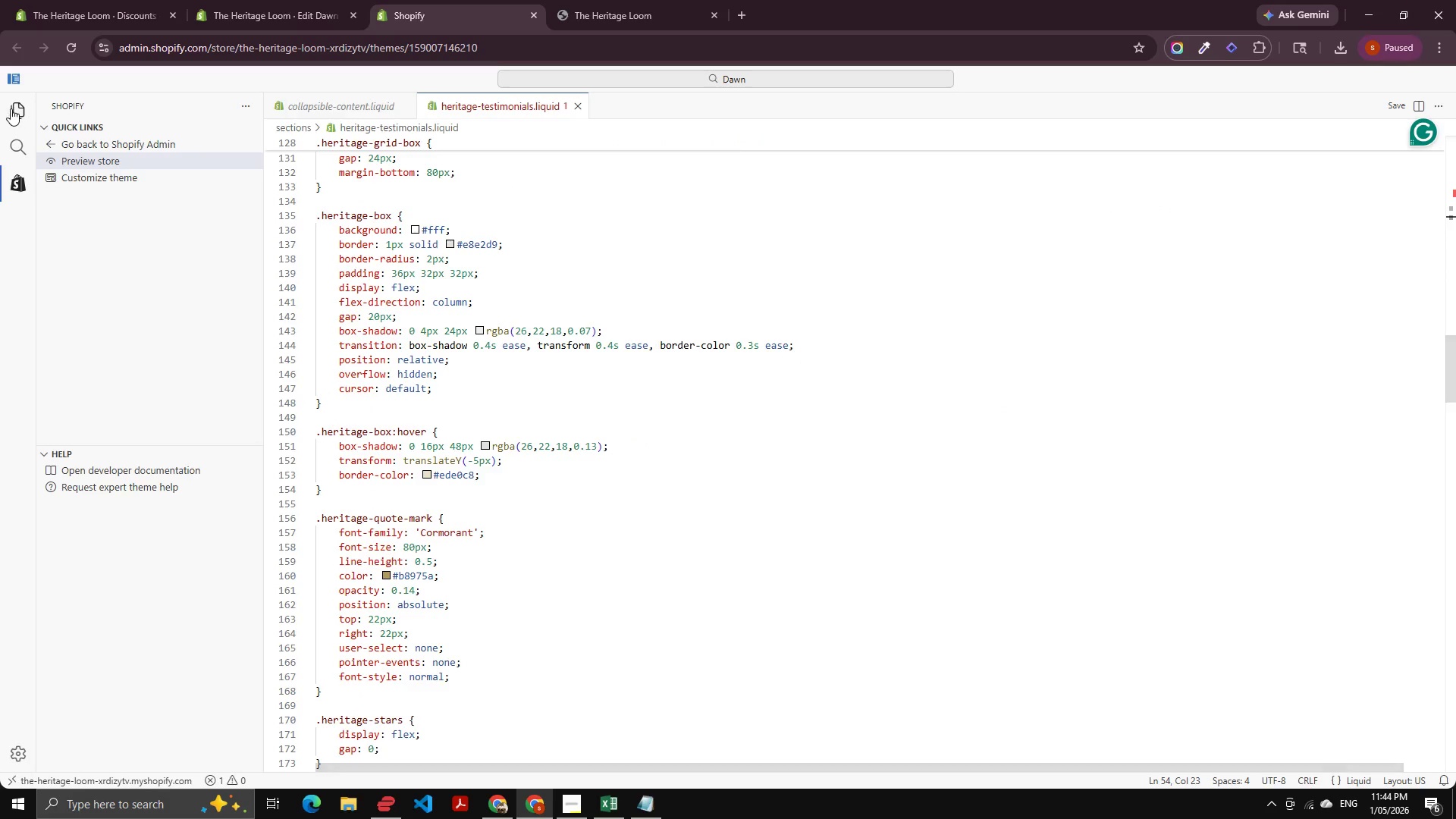 
left_click([11, 108])
 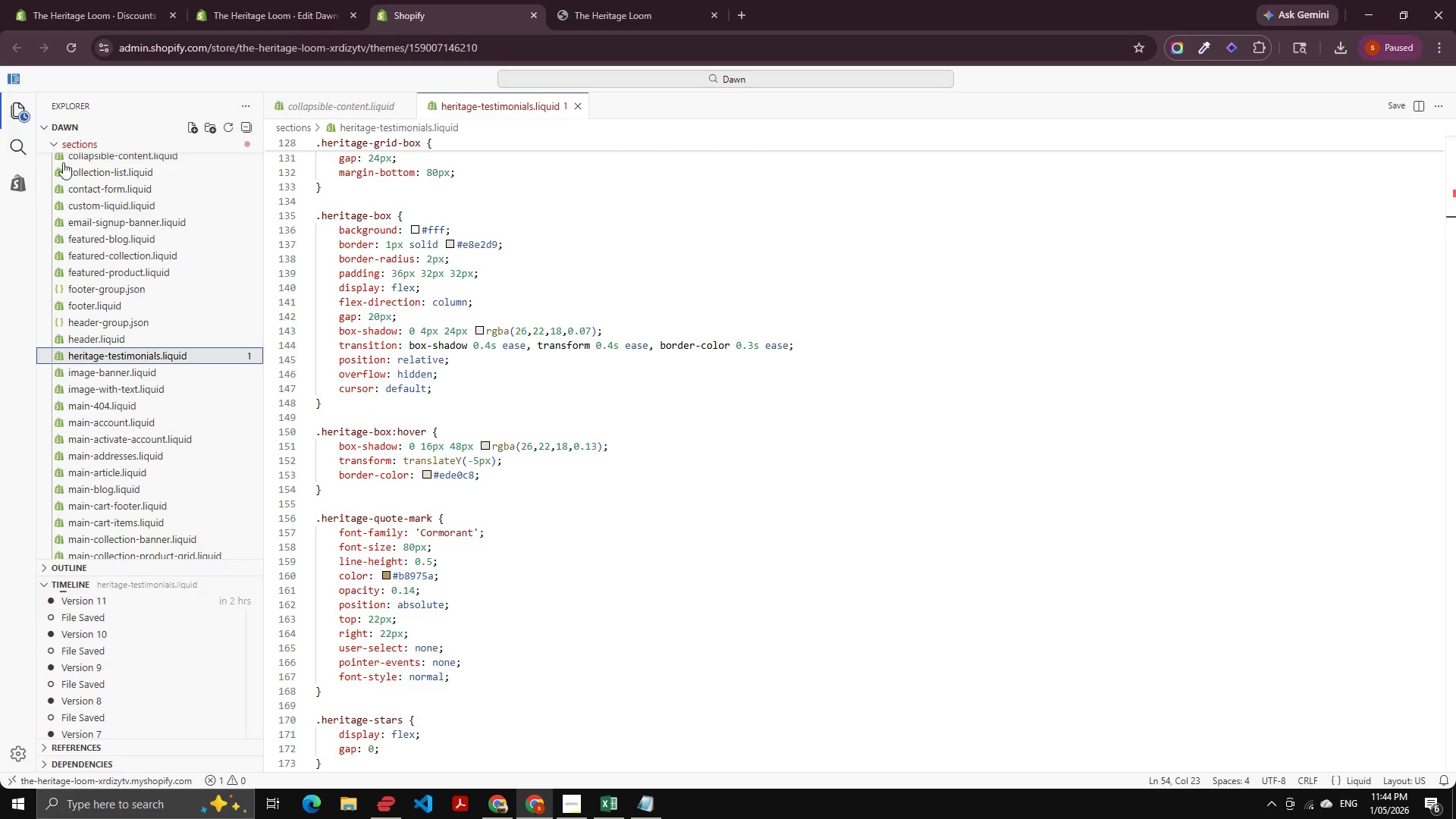 
scroll: coordinate [503, 342], scroll_direction: down, amount: 49.0
 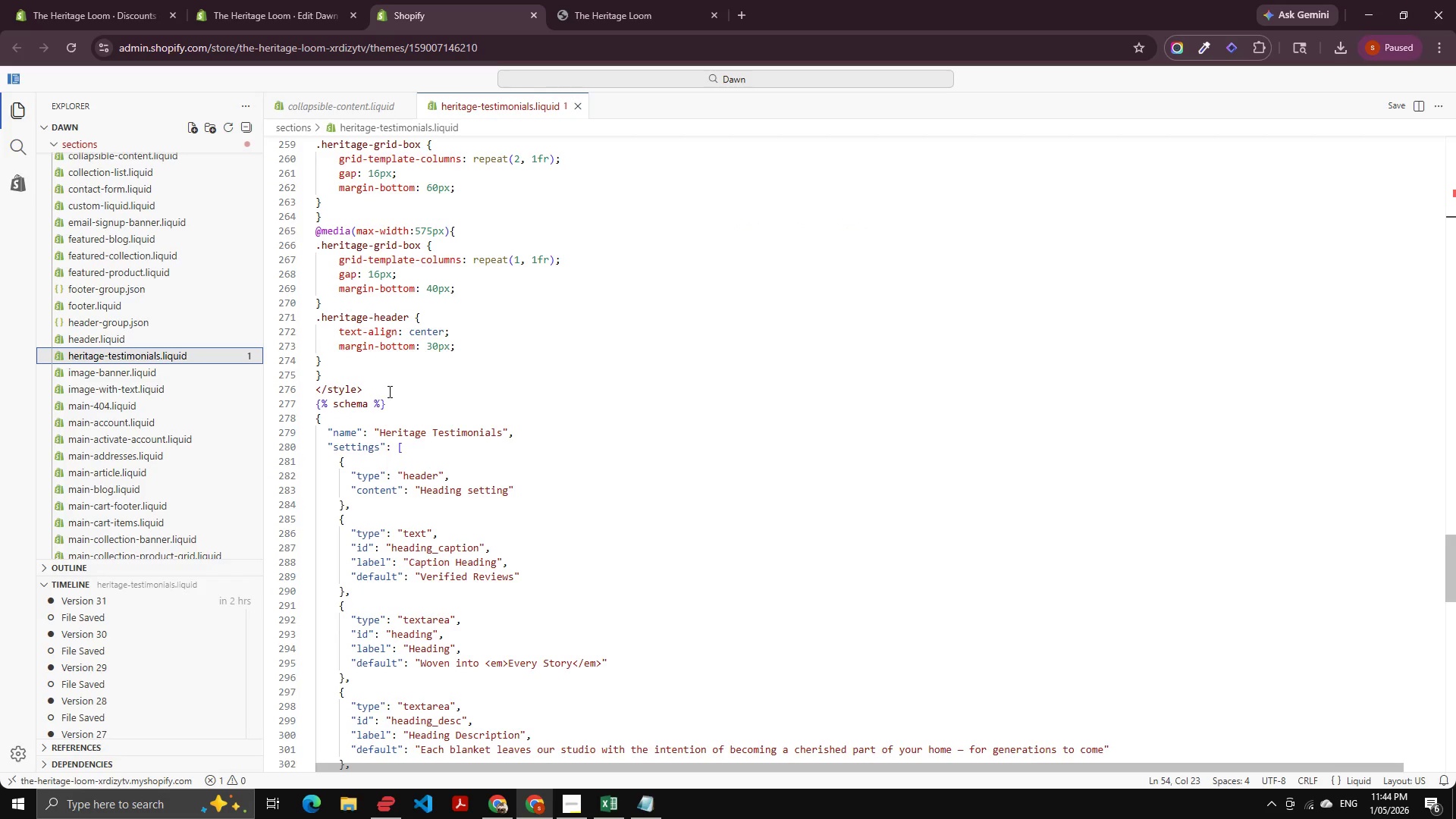 
left_click([388, 391])
 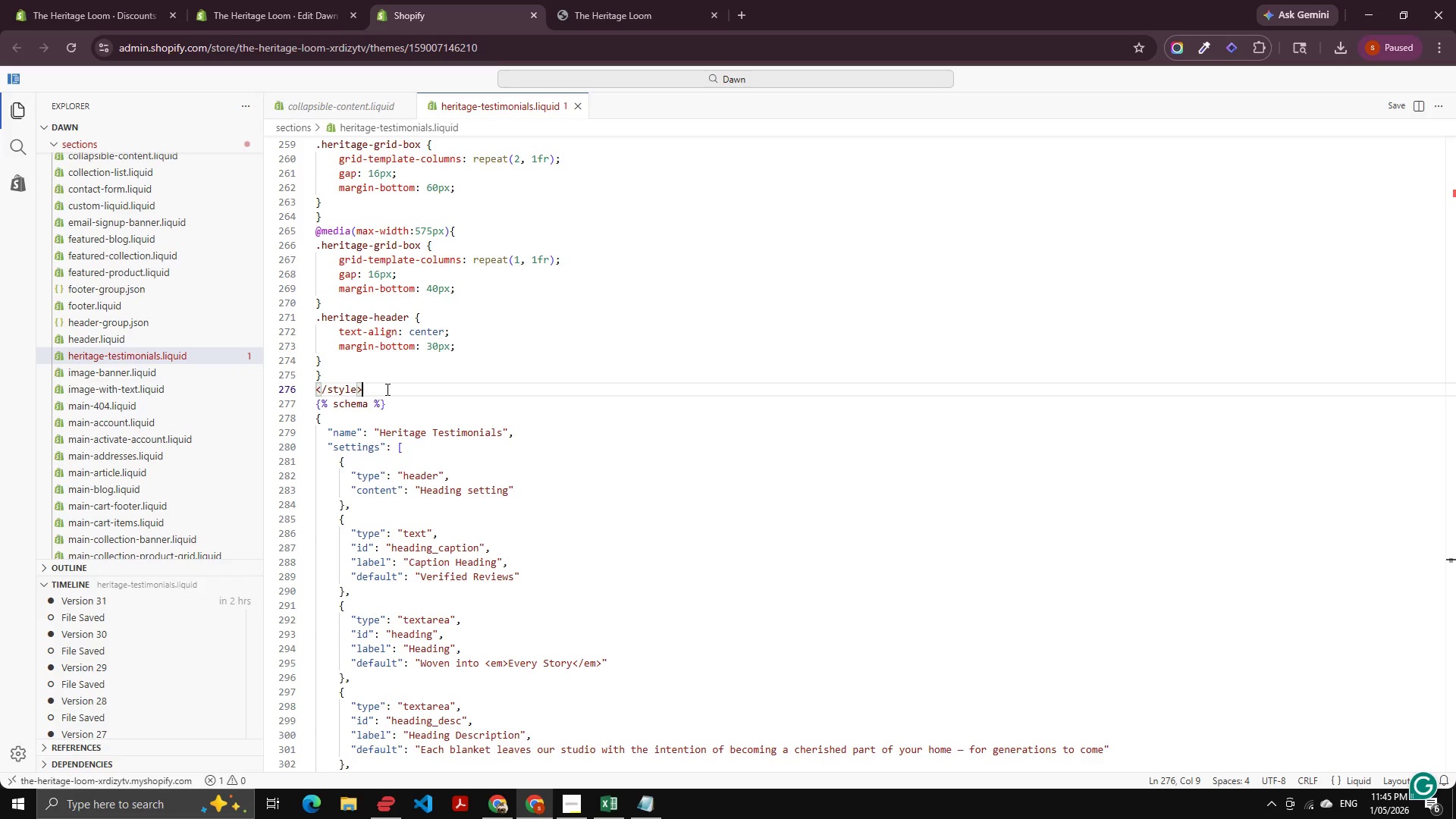 
wait(86.05)
 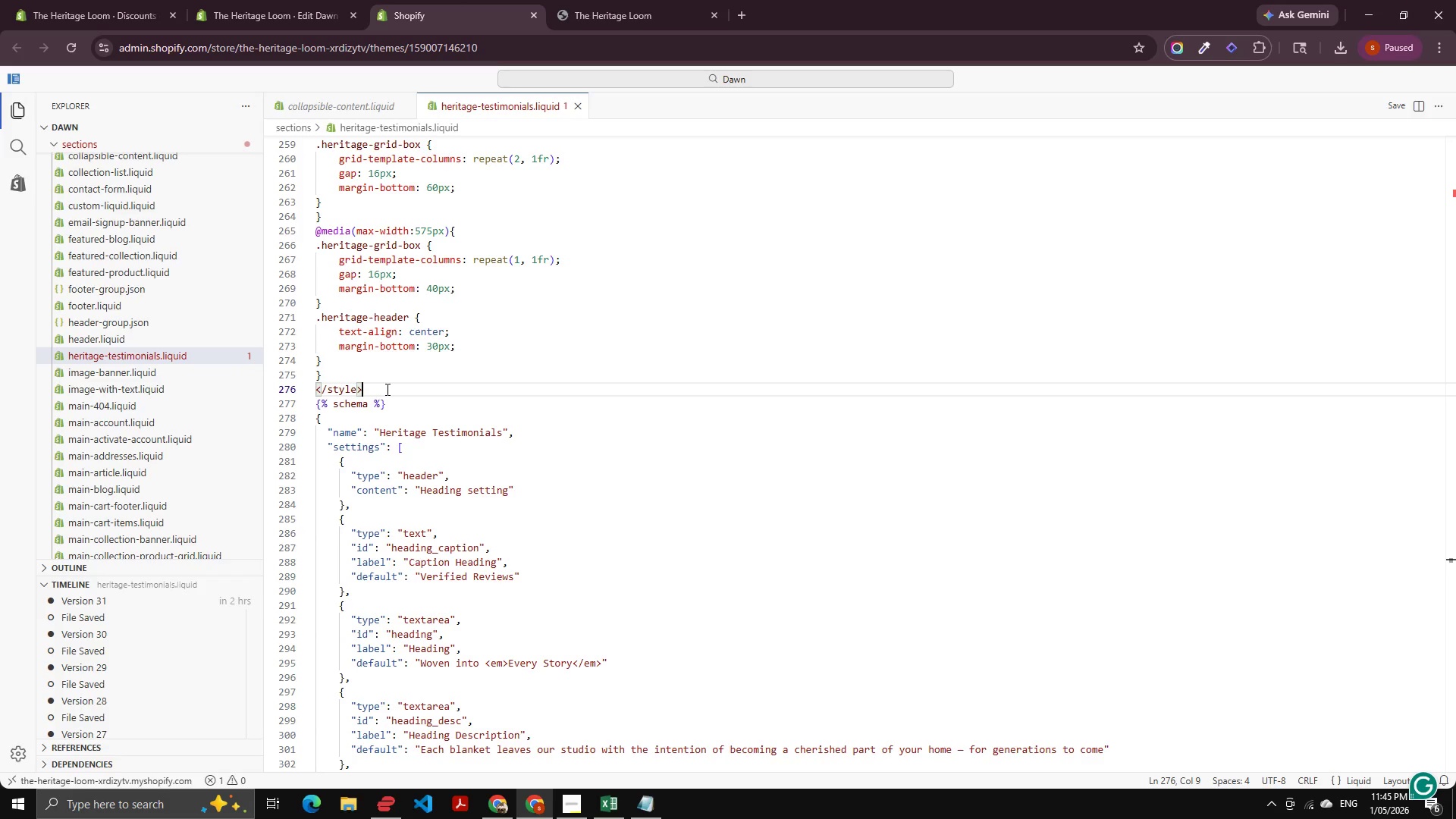 
type(grh )
key(Backspace)
key(Backspace)
key(Backspace)
key(Backspace)
type(h)
key(Backspace)
 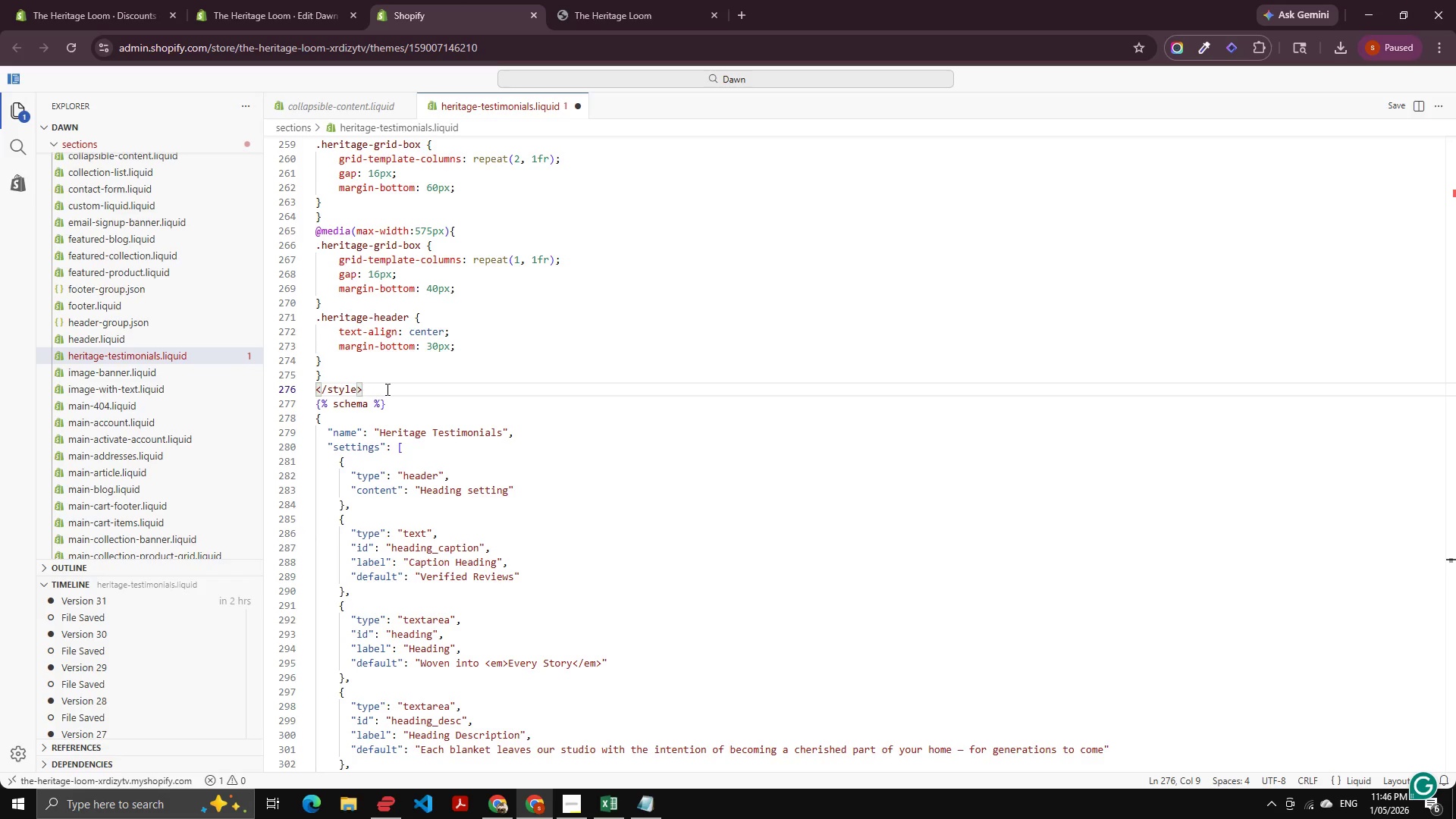 
wait(51.89)
 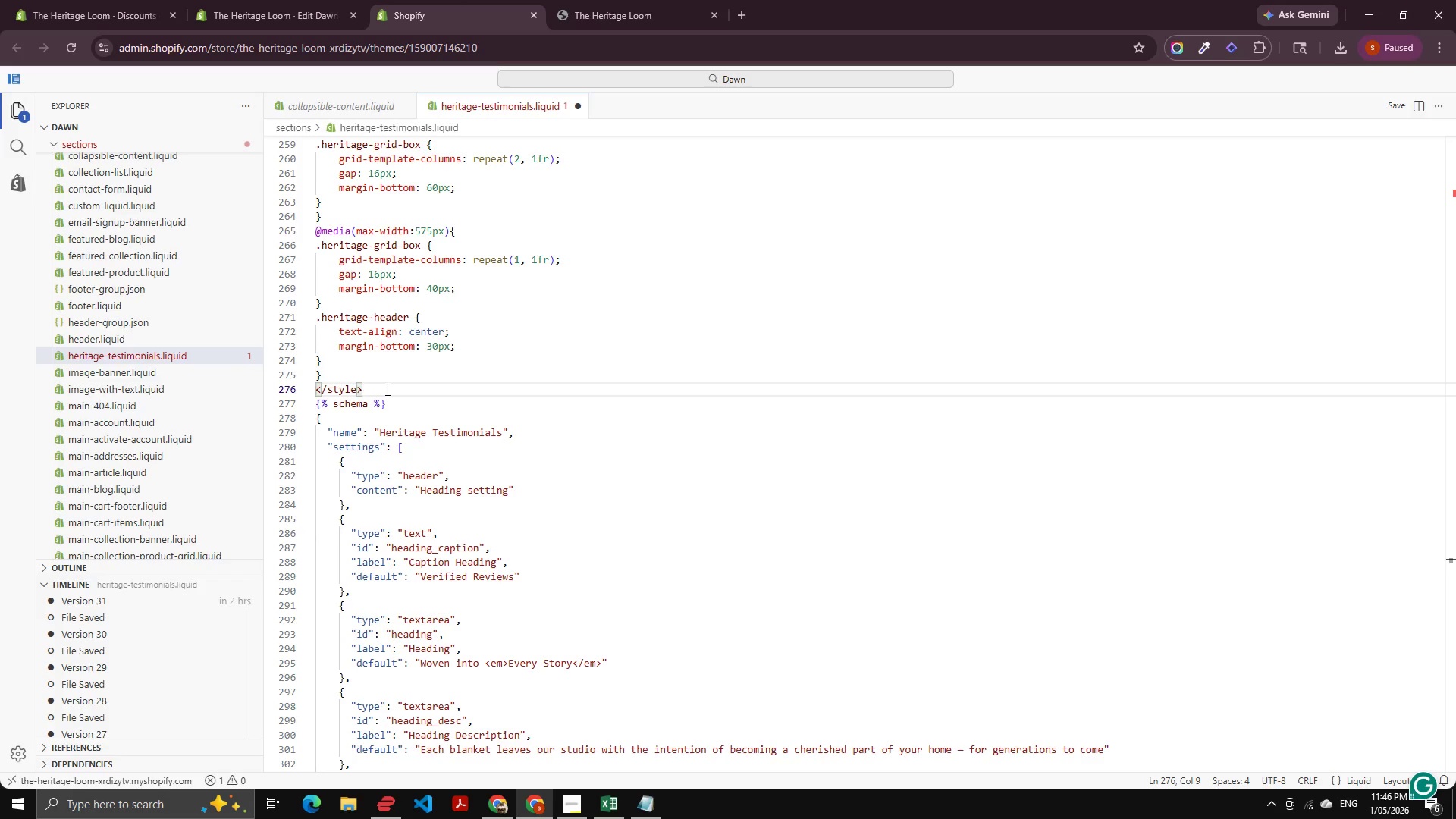 
key(ArrowDown)
 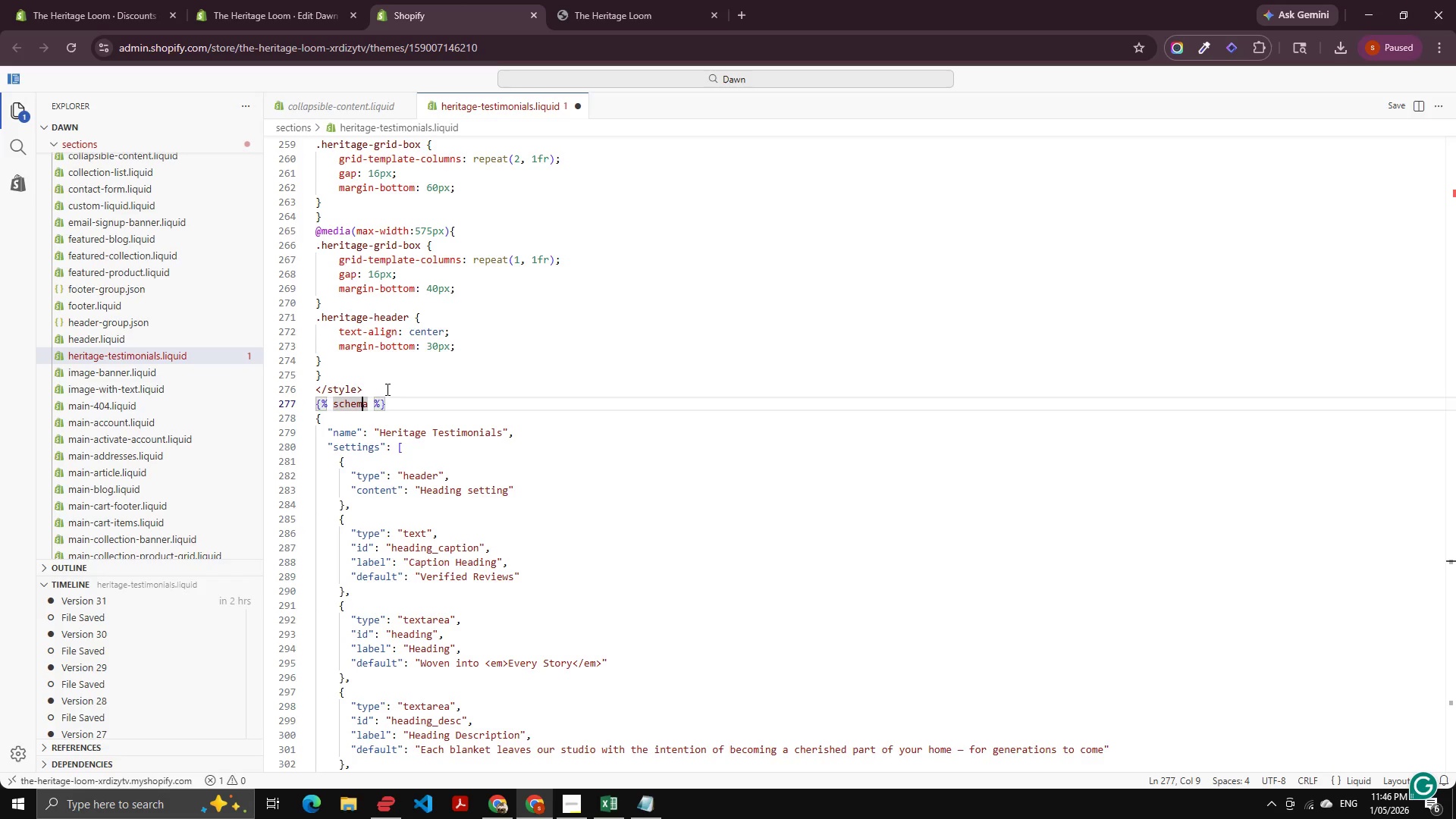 
key(ArrowDown)
 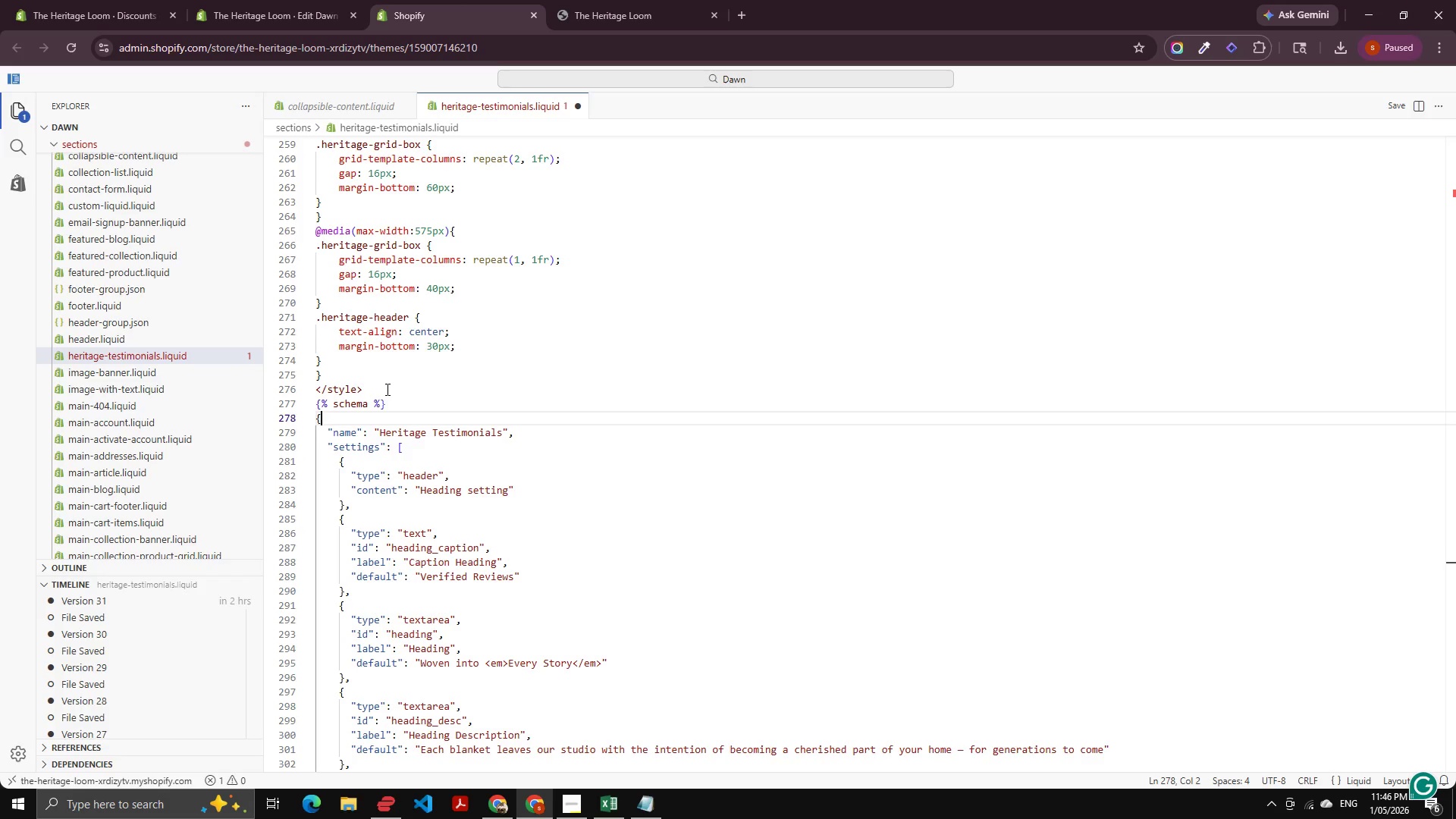 
key(ArrowDown)
 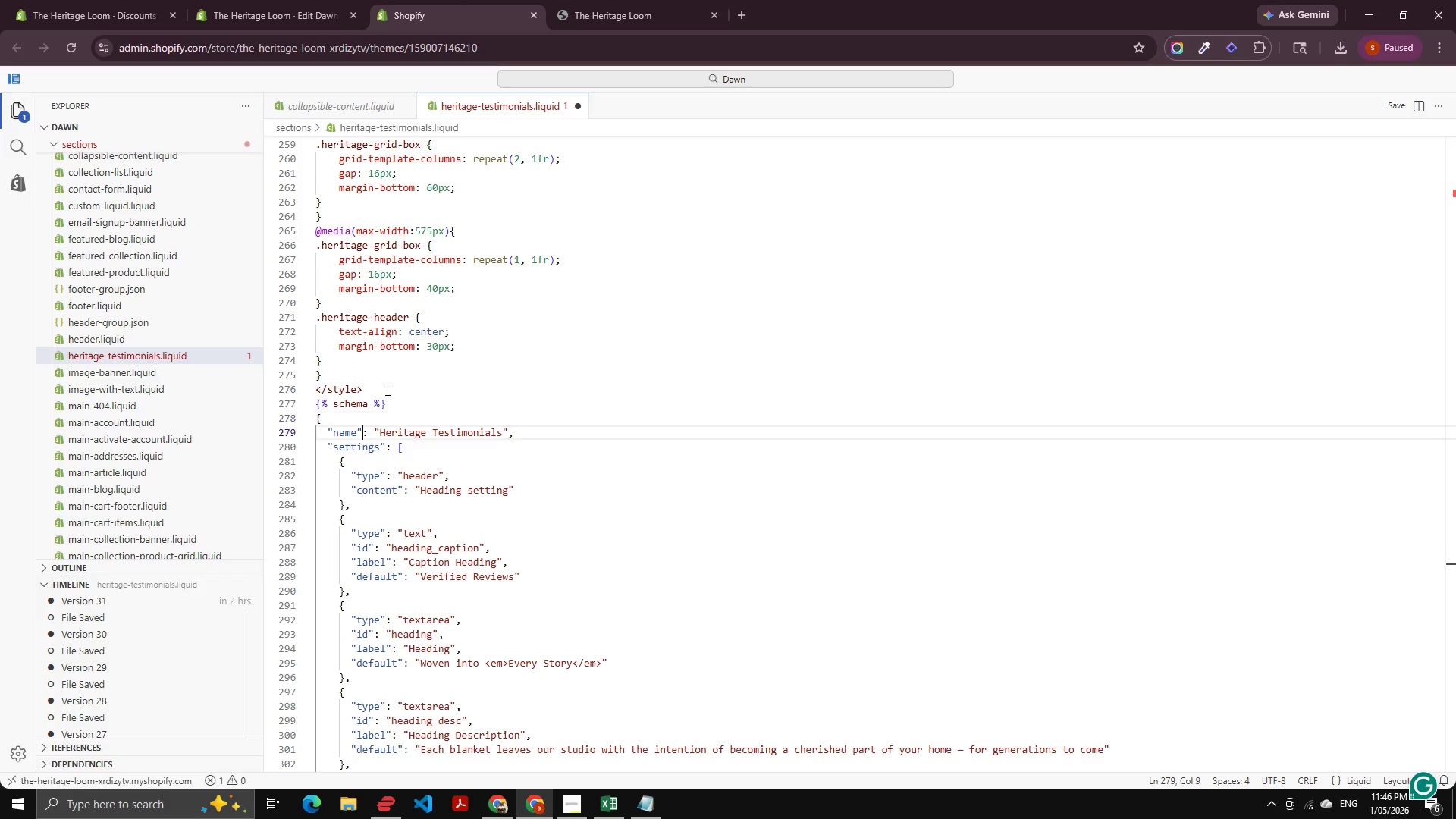 
hold_key(key=ArrowDown, duration=1.25)
 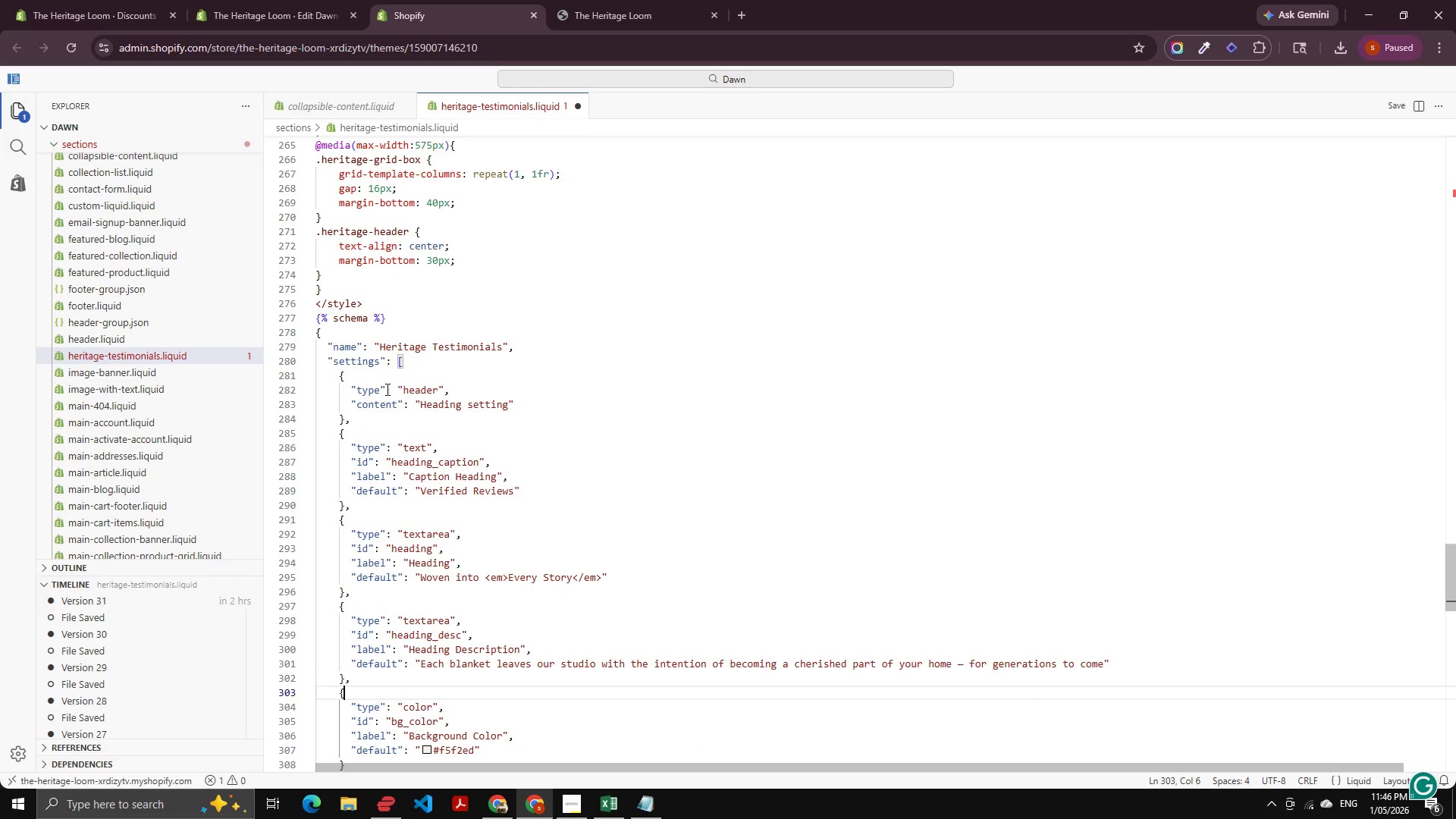 
key(ArrowUp)
 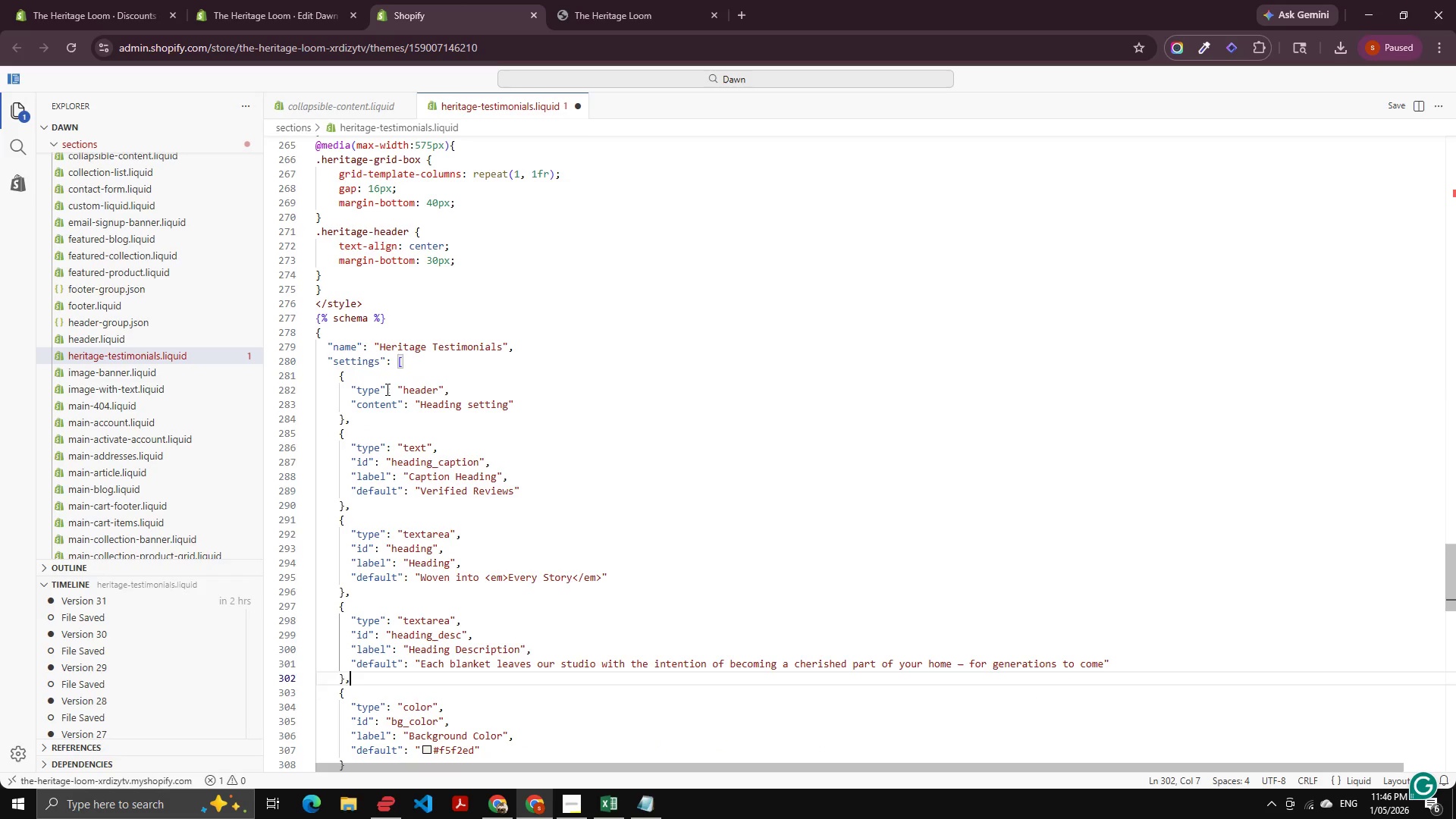 
key(ArrowUp)
 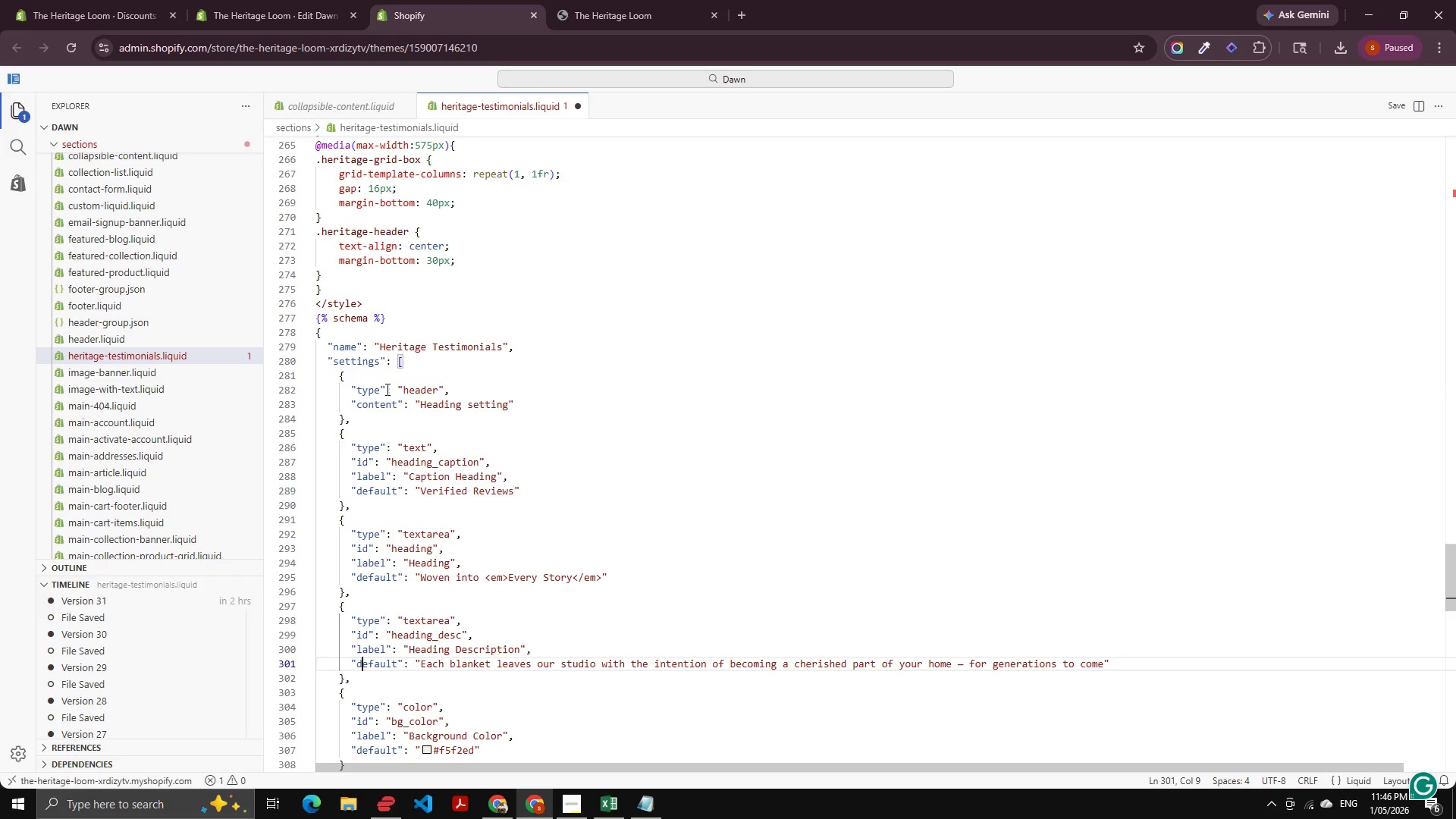 
key(ArrowUp)
 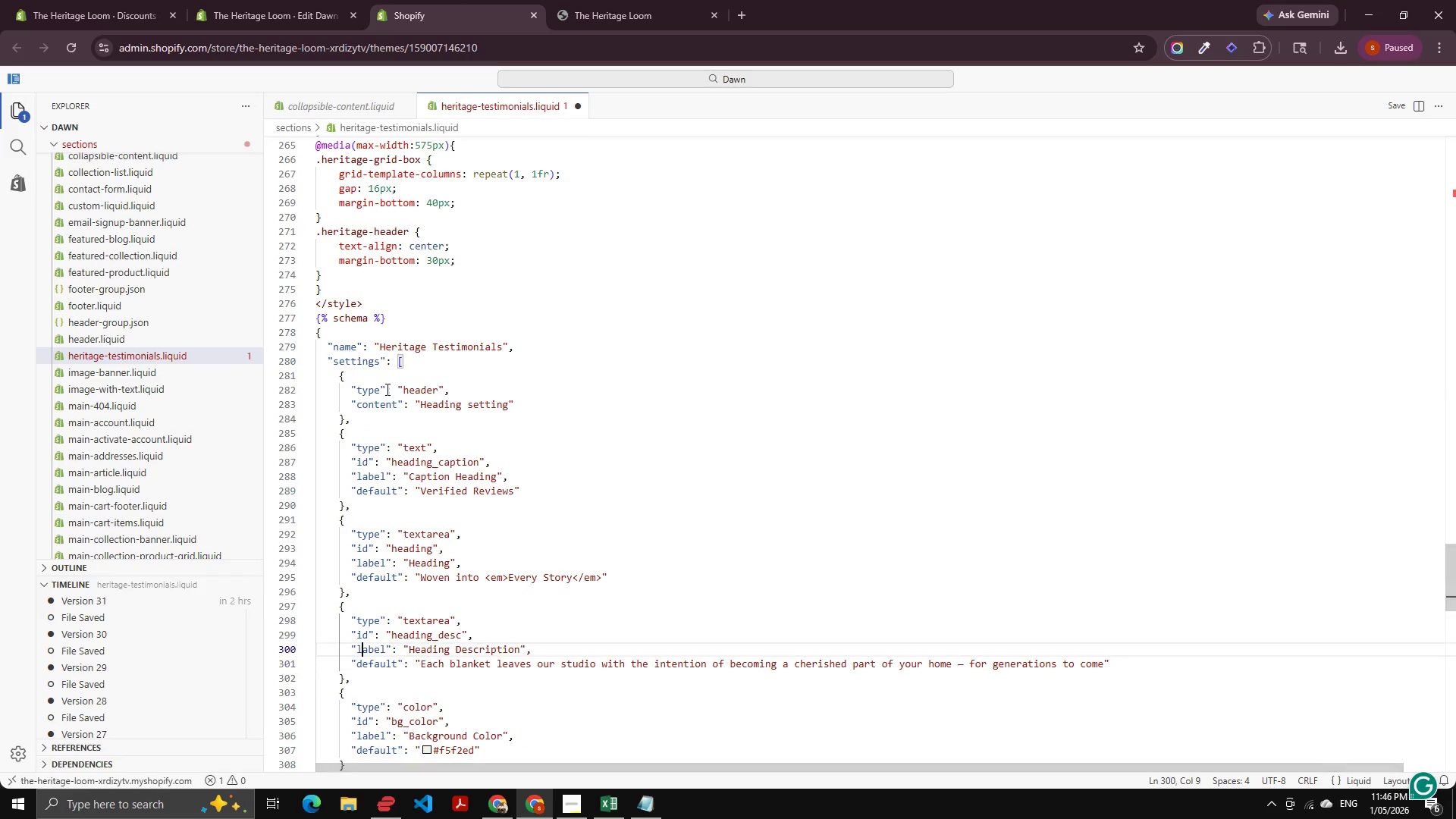 
key(ArrowUp)
 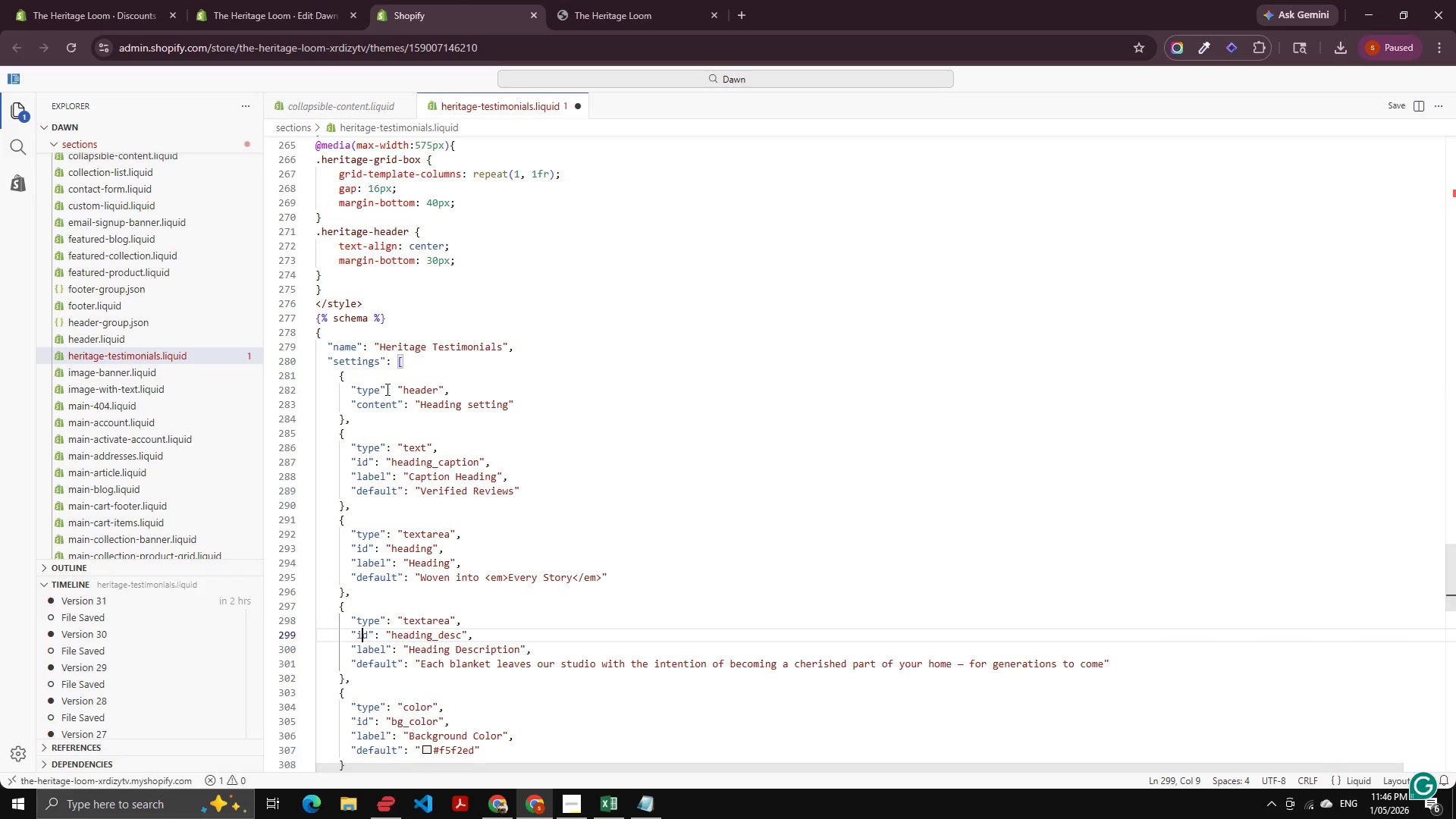 
key(ArrowRight)
 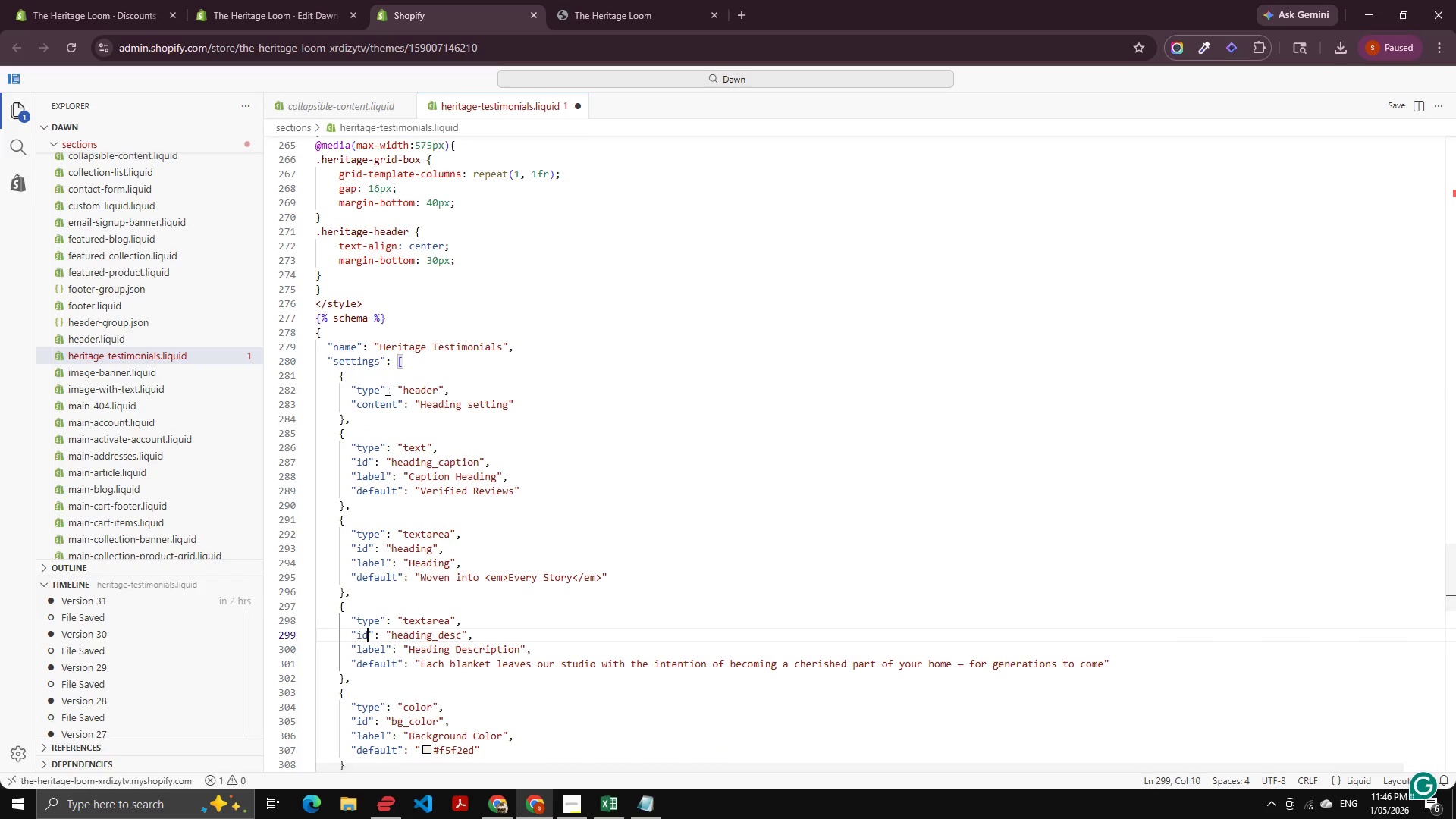 
key(ArrowRight)
 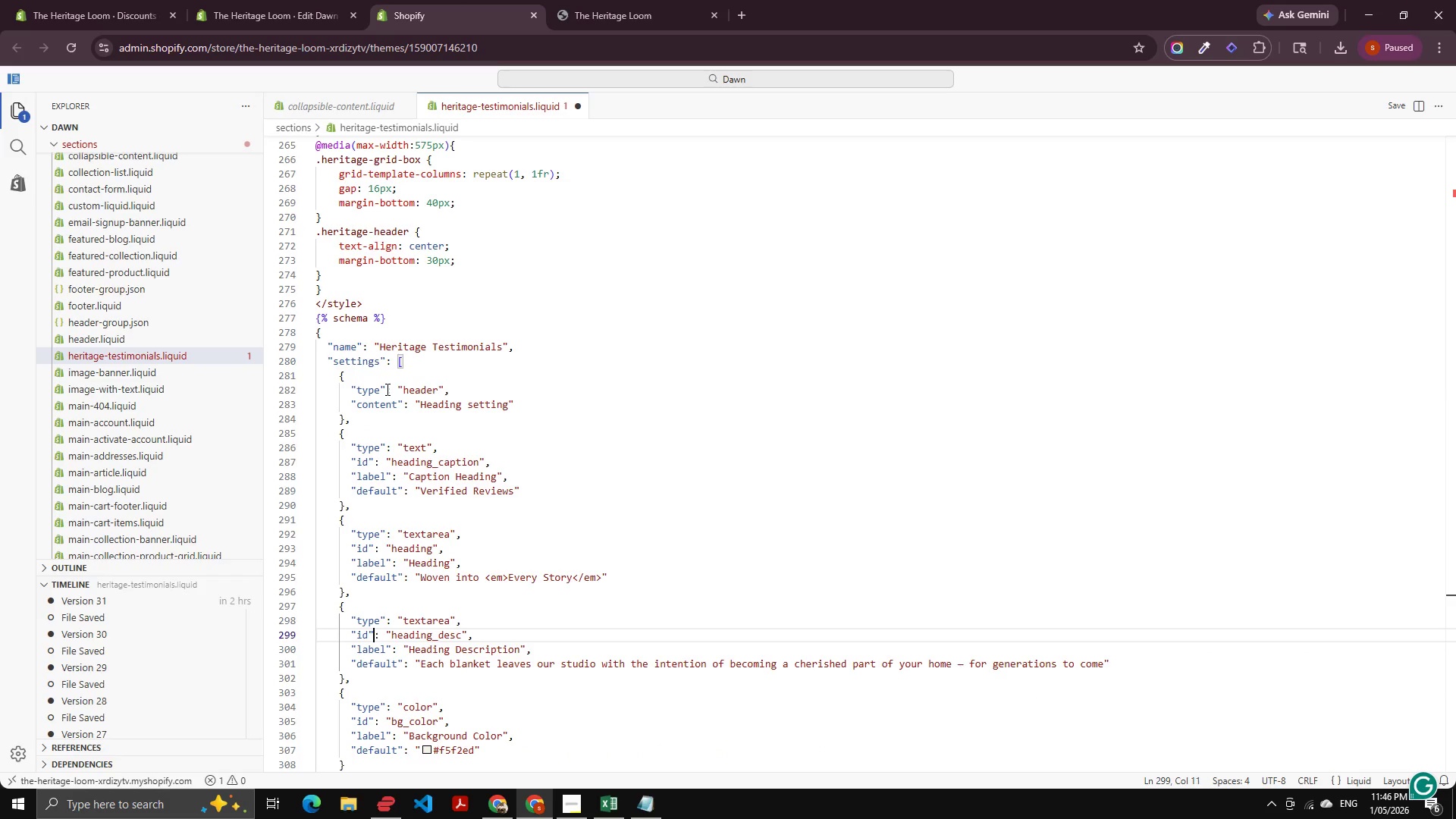 
key(ArrowDown)
 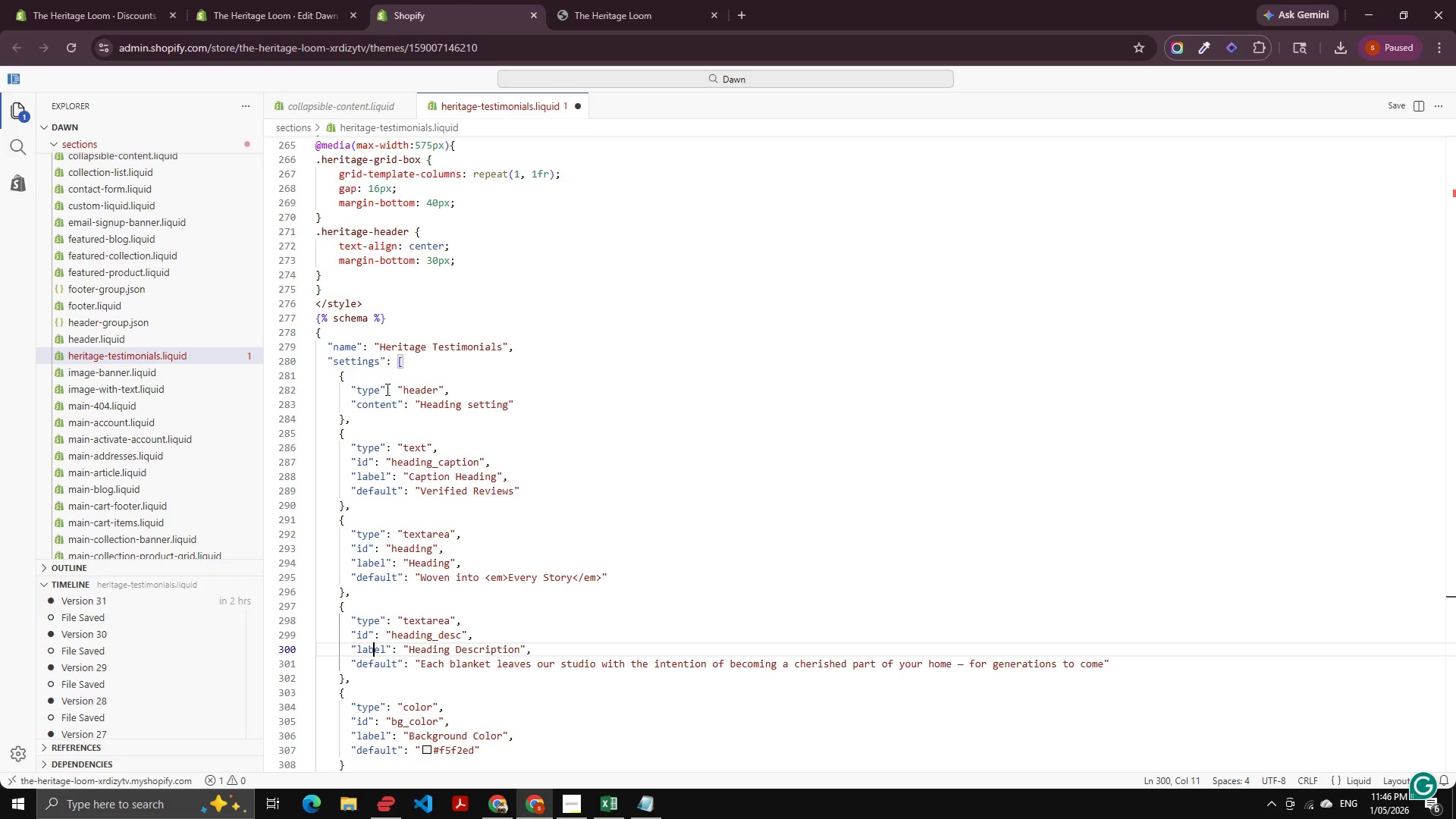 
key(ArrowUp)
 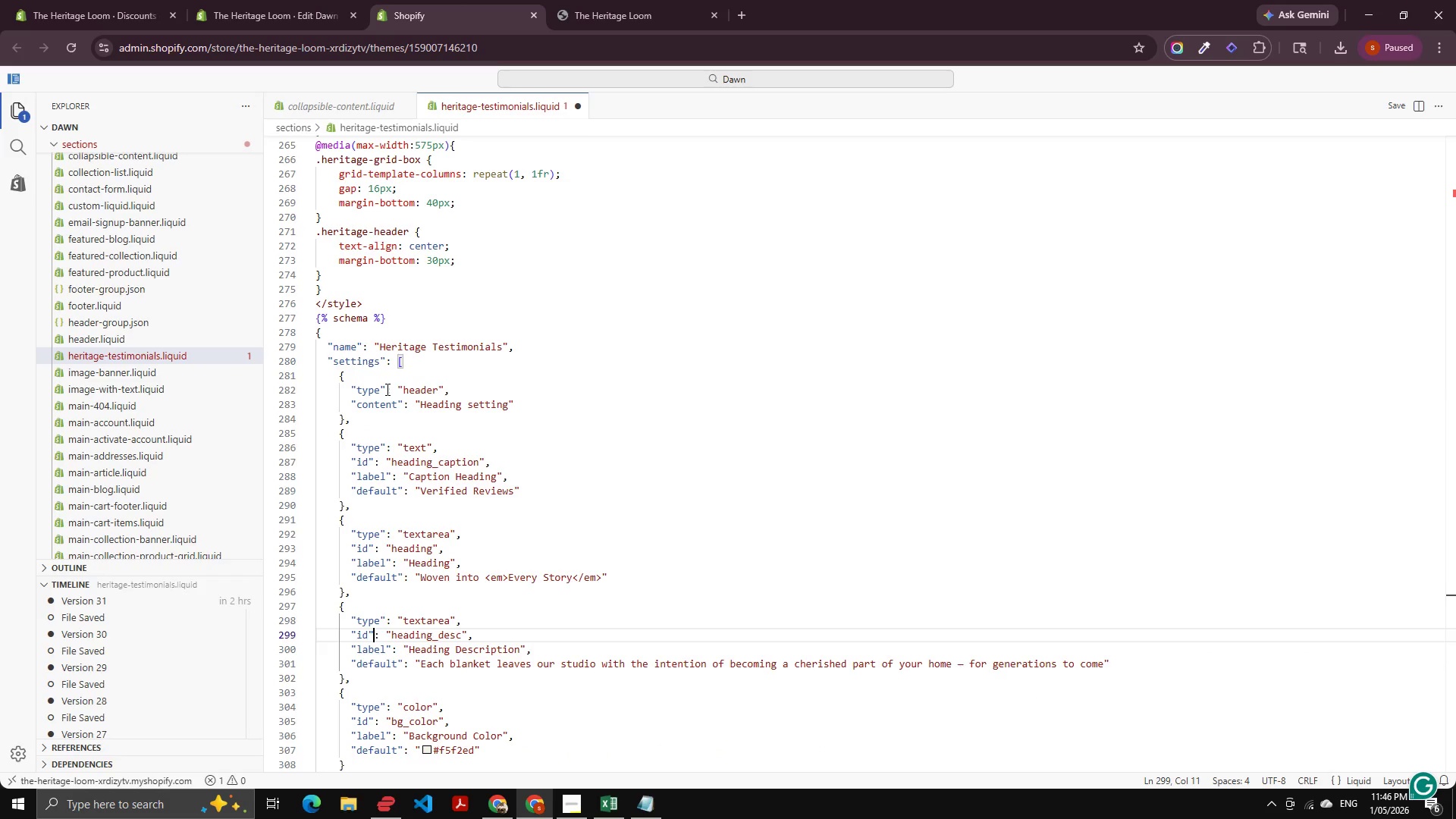 
key(ArrowUp)
 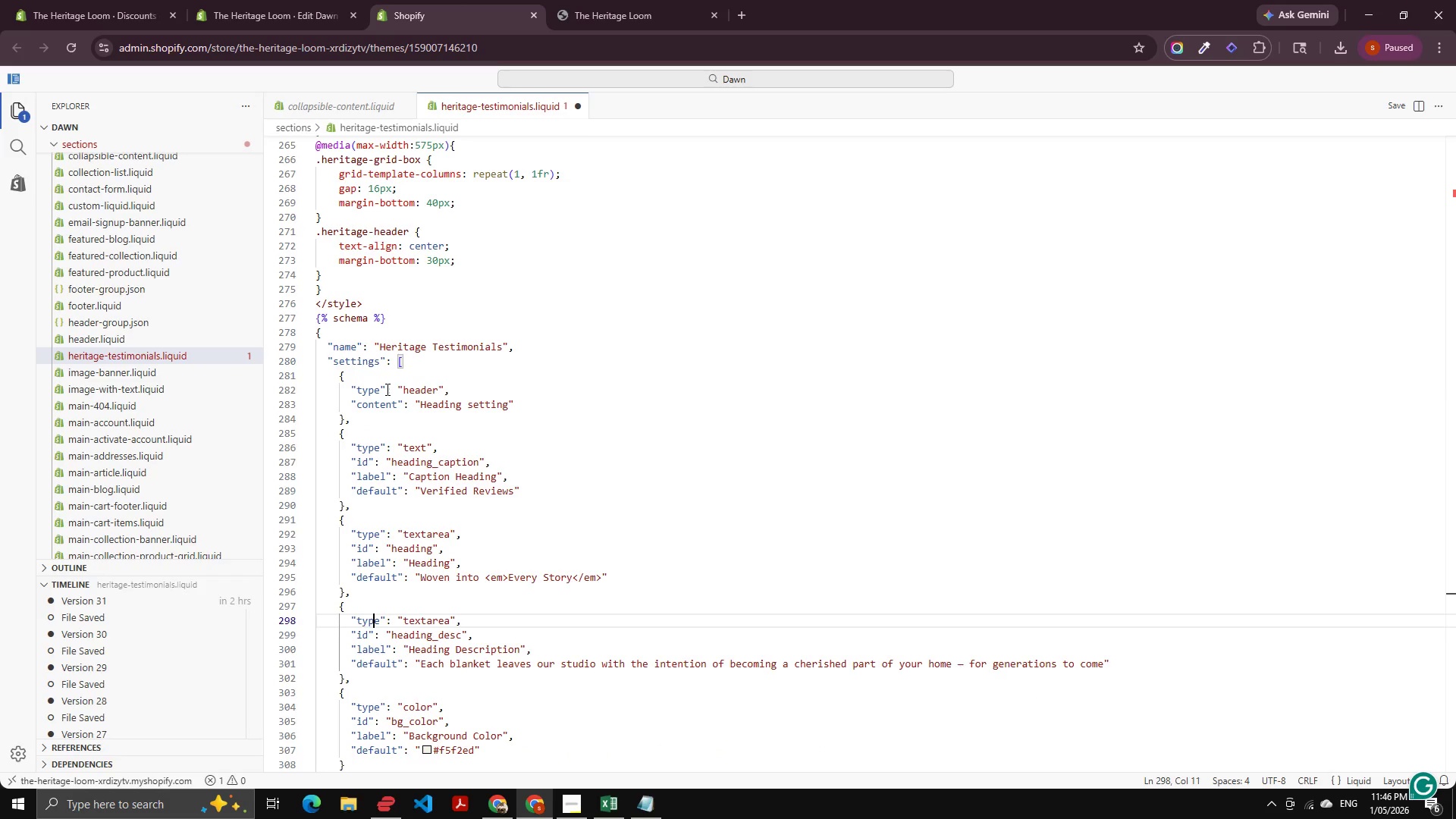 
key(ArrowUp)
 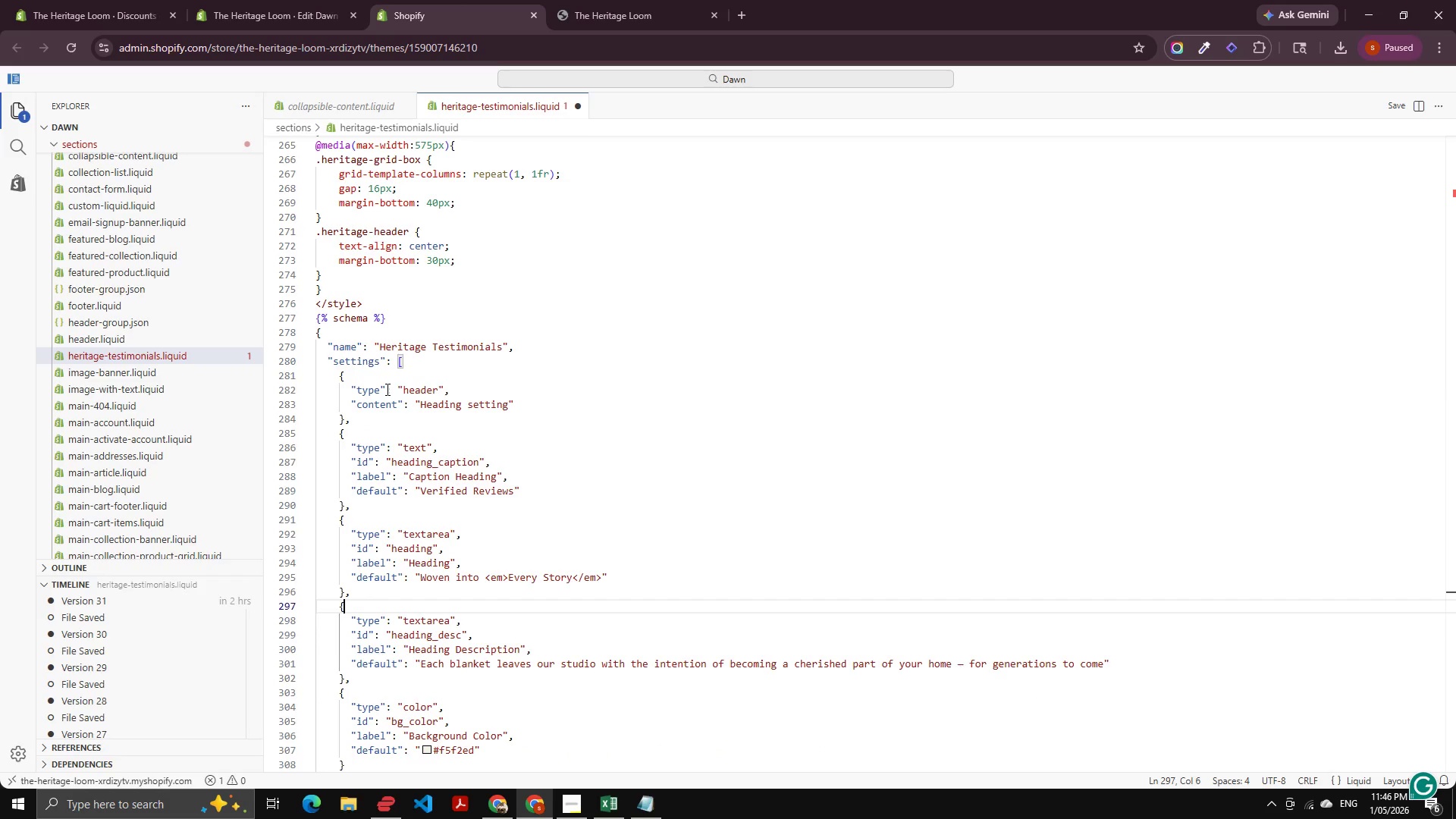 
key(ArrowRight)
 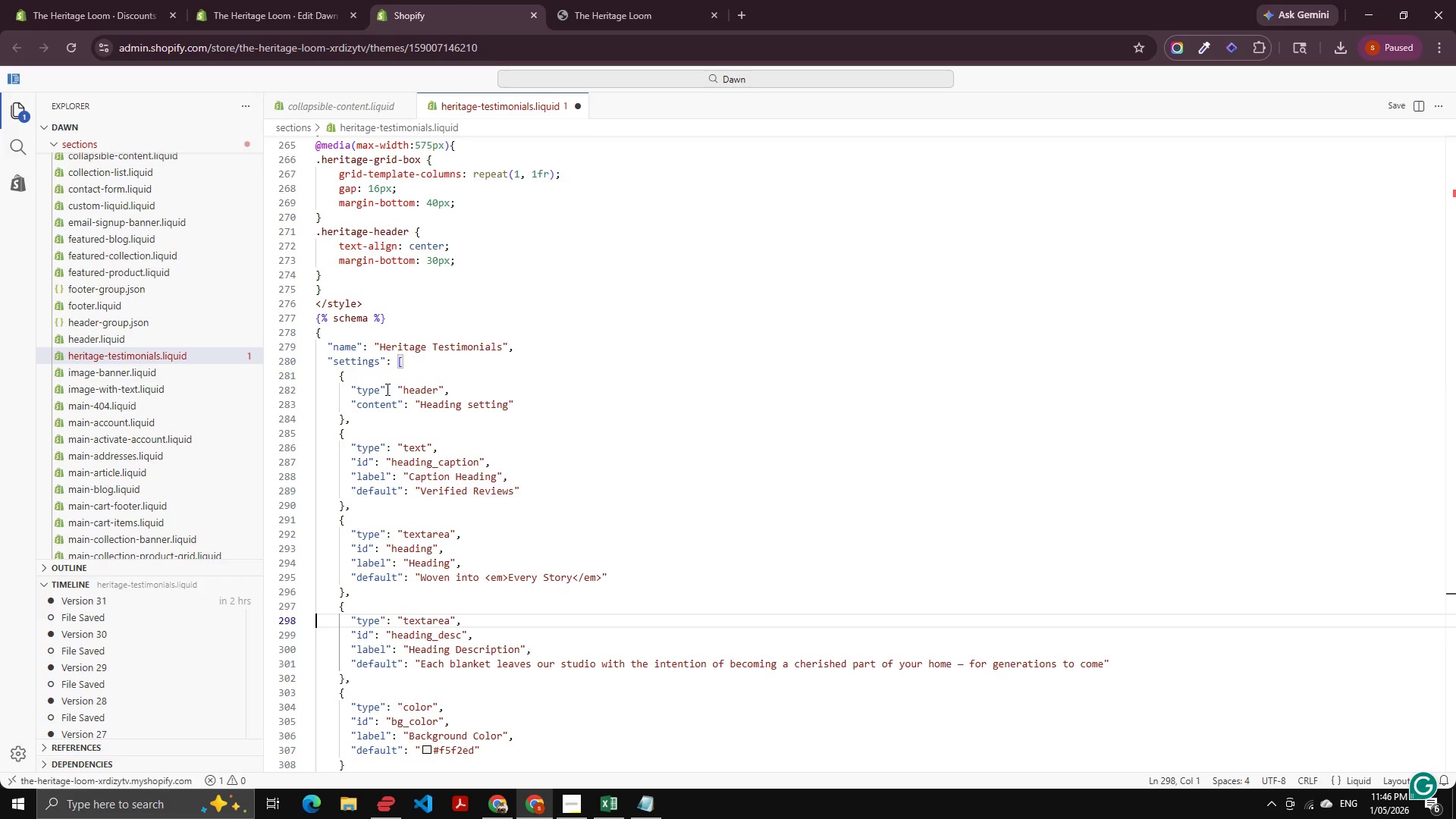 
key(ArrowDown)
 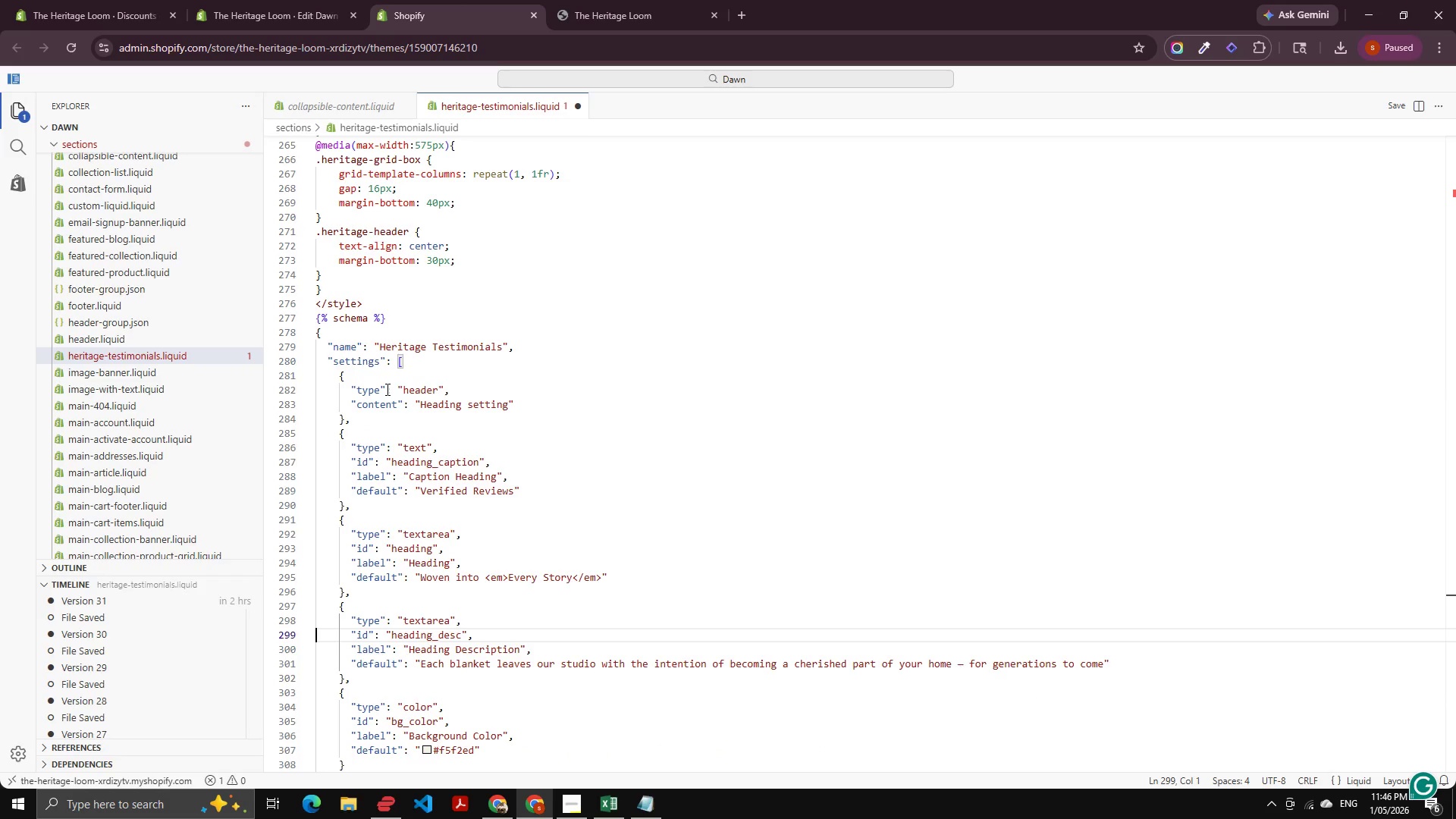 
key(ArrowDown)
 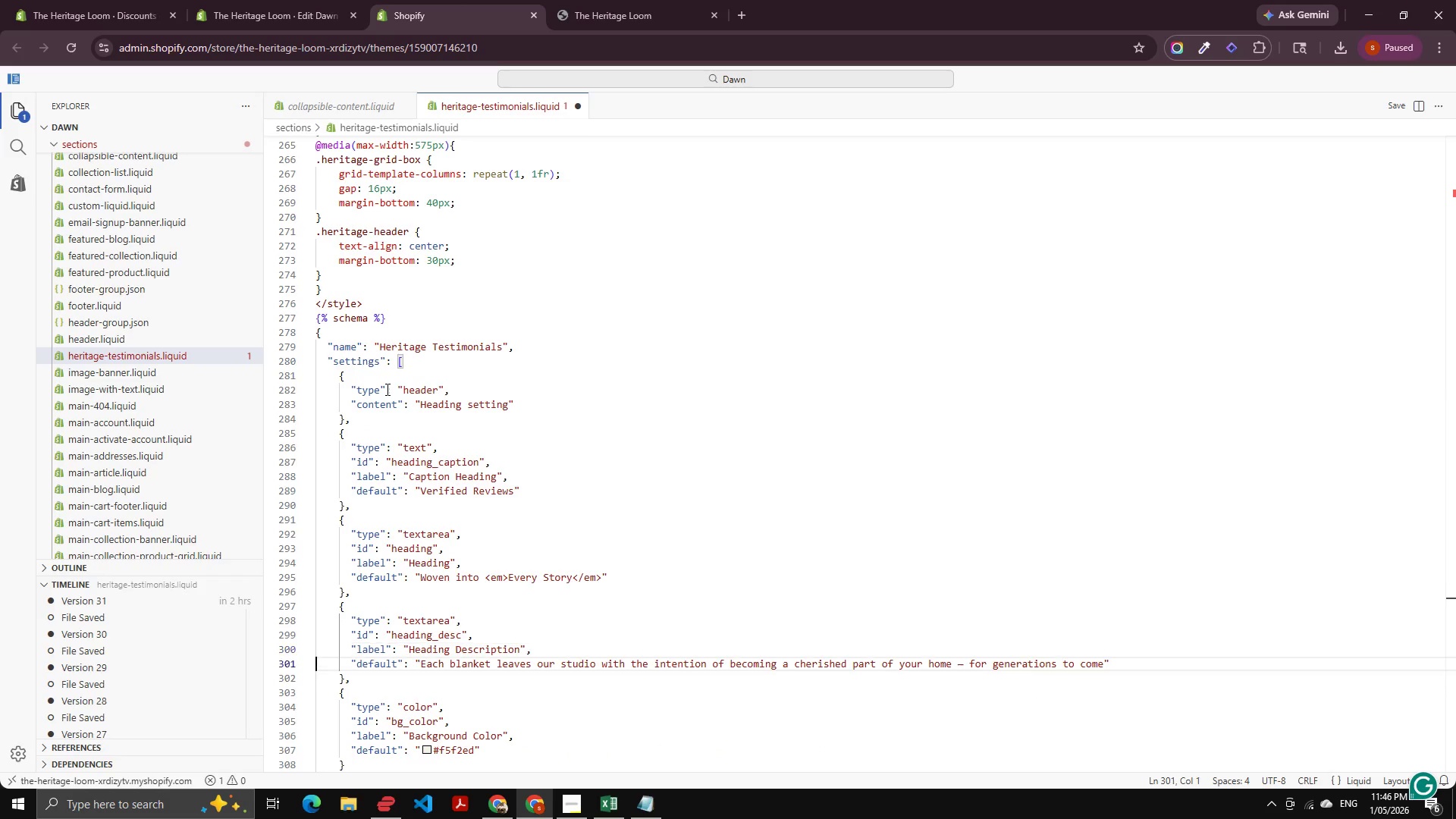 
key(ArrowDown)
 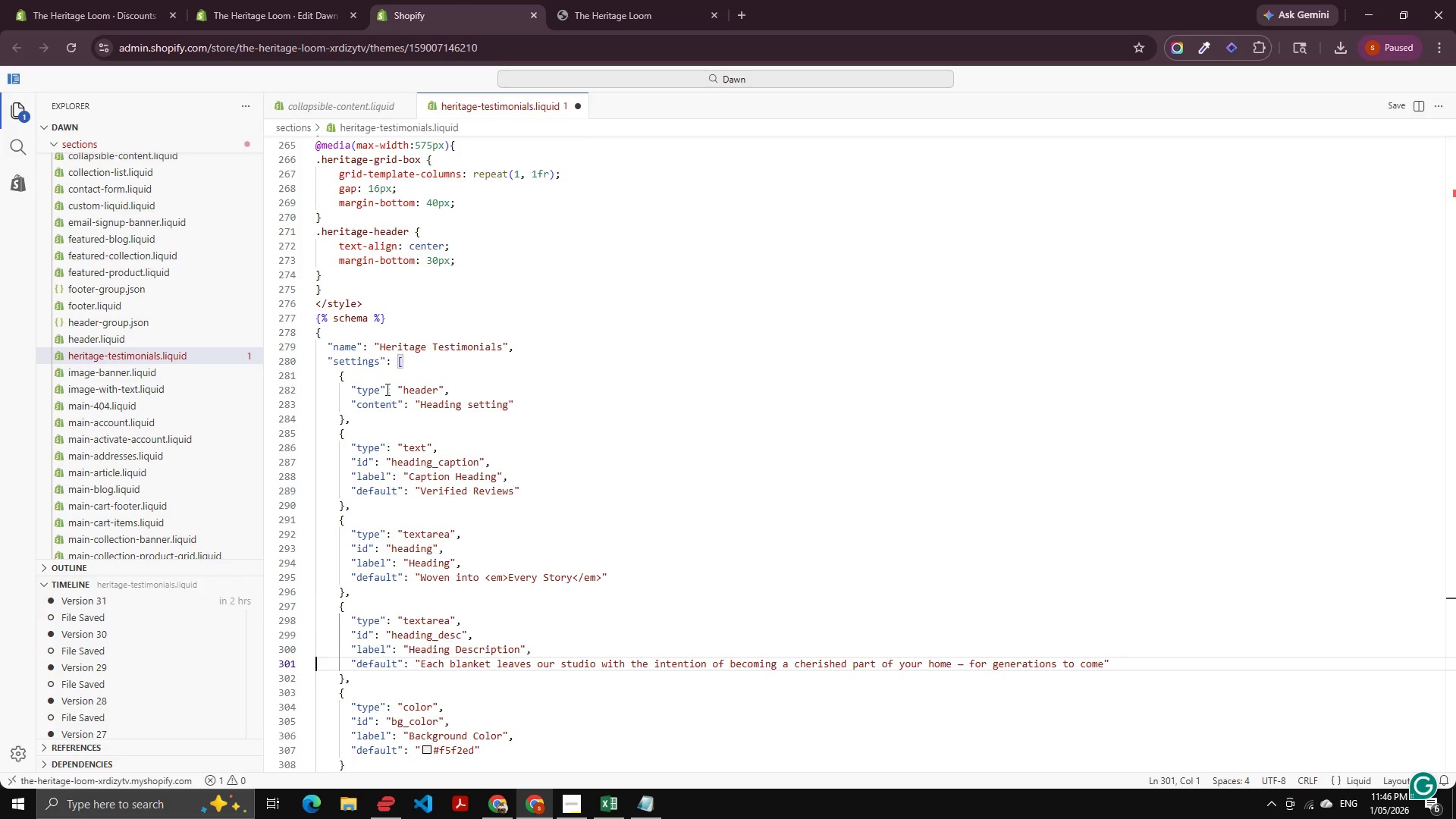 
wait(5.38)
 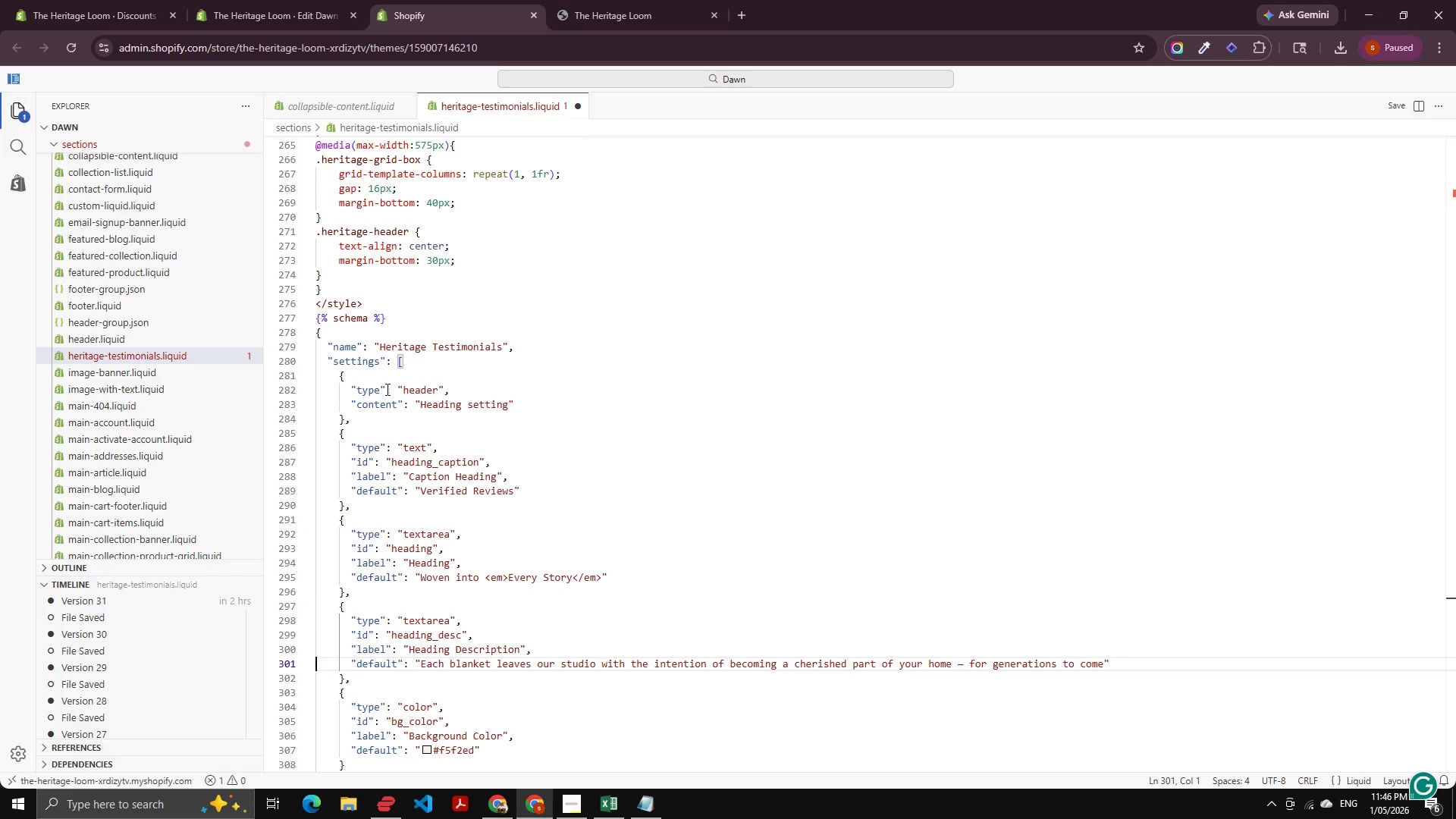 
key(ArrowRight)
 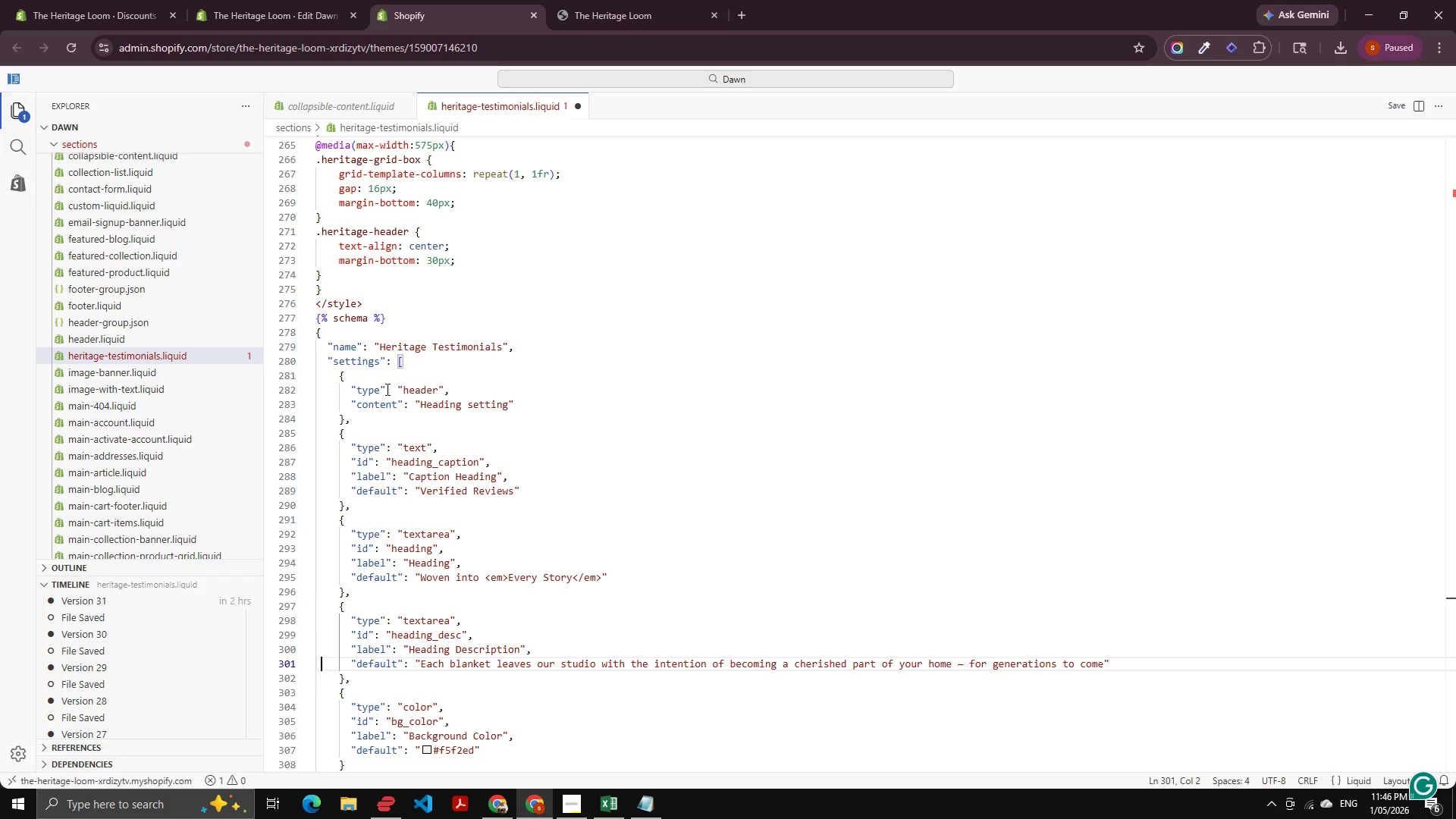 
key(ArrowDown)
 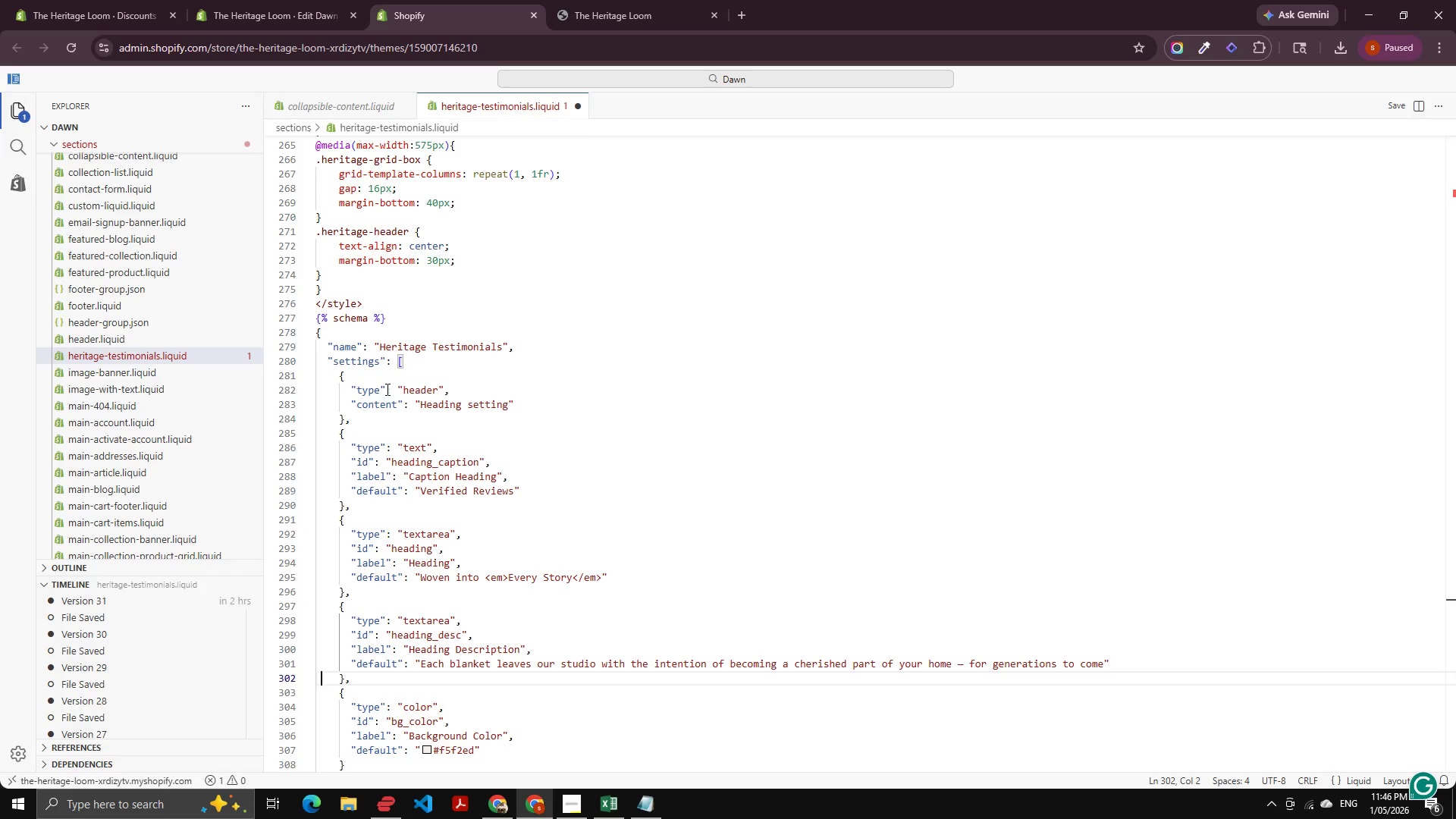 
key(ArrowDown)
 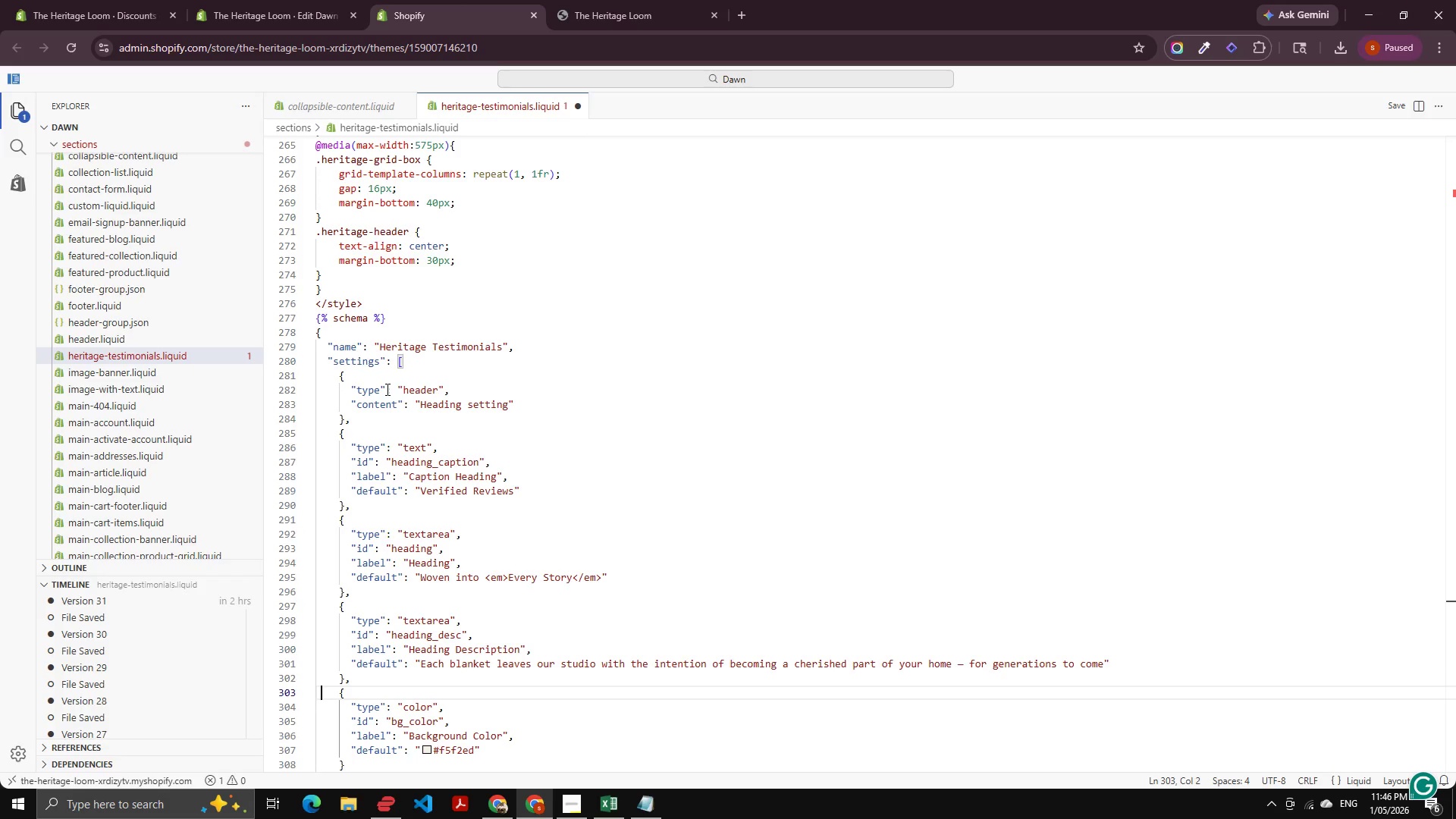 
key(ArrowDown)
 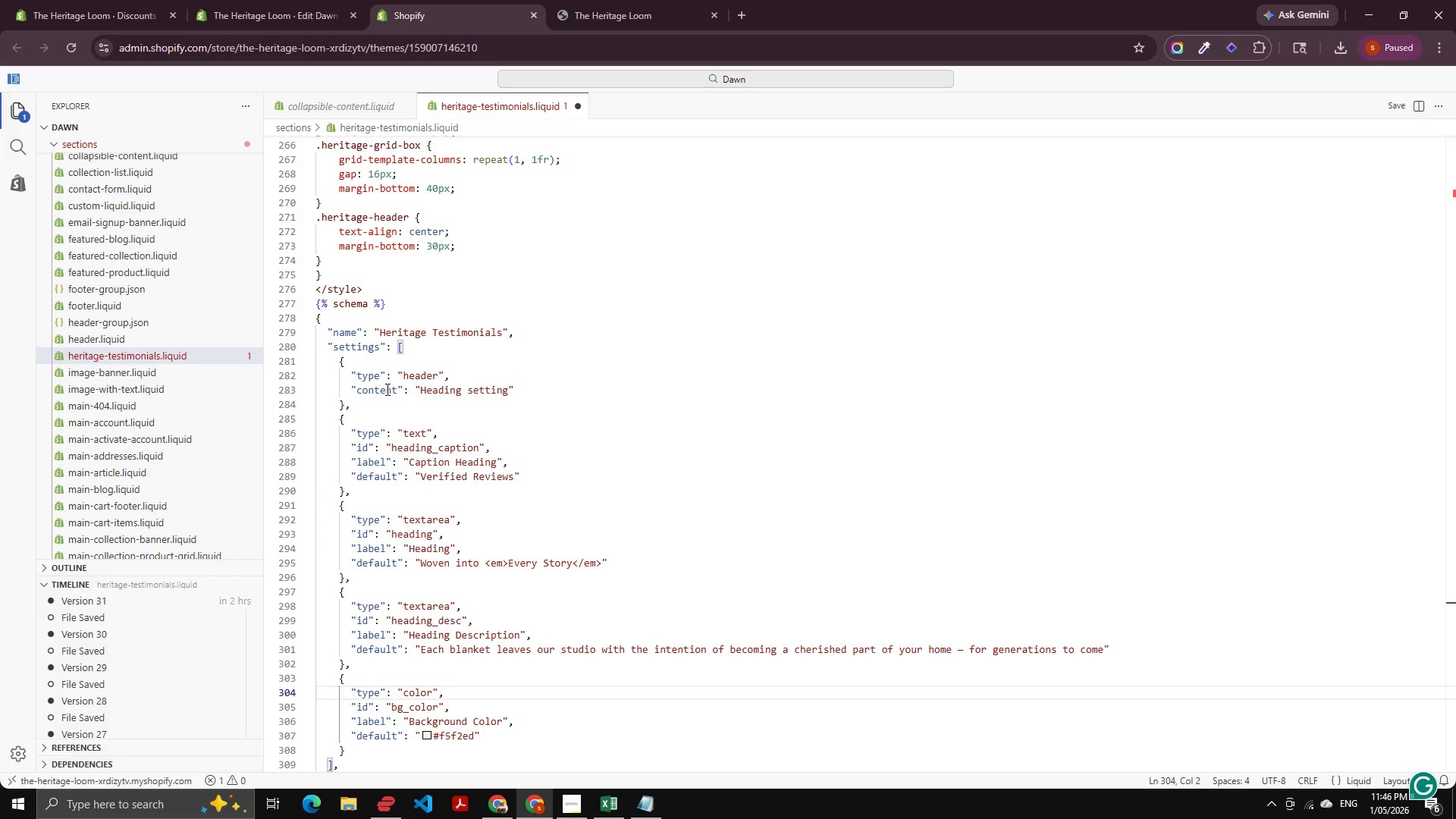 
wait(7.75)
 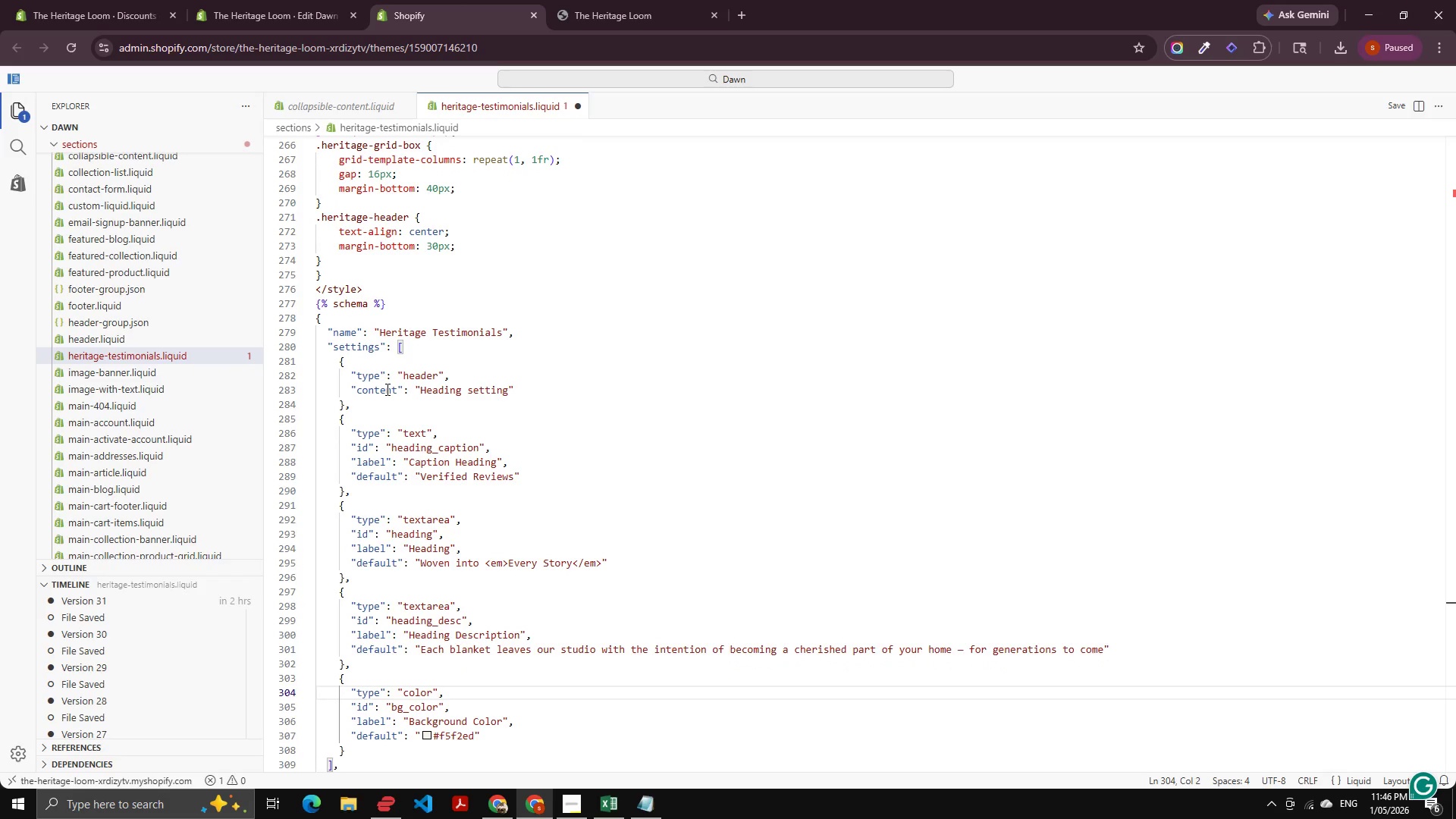 
key(ArrowRight)
 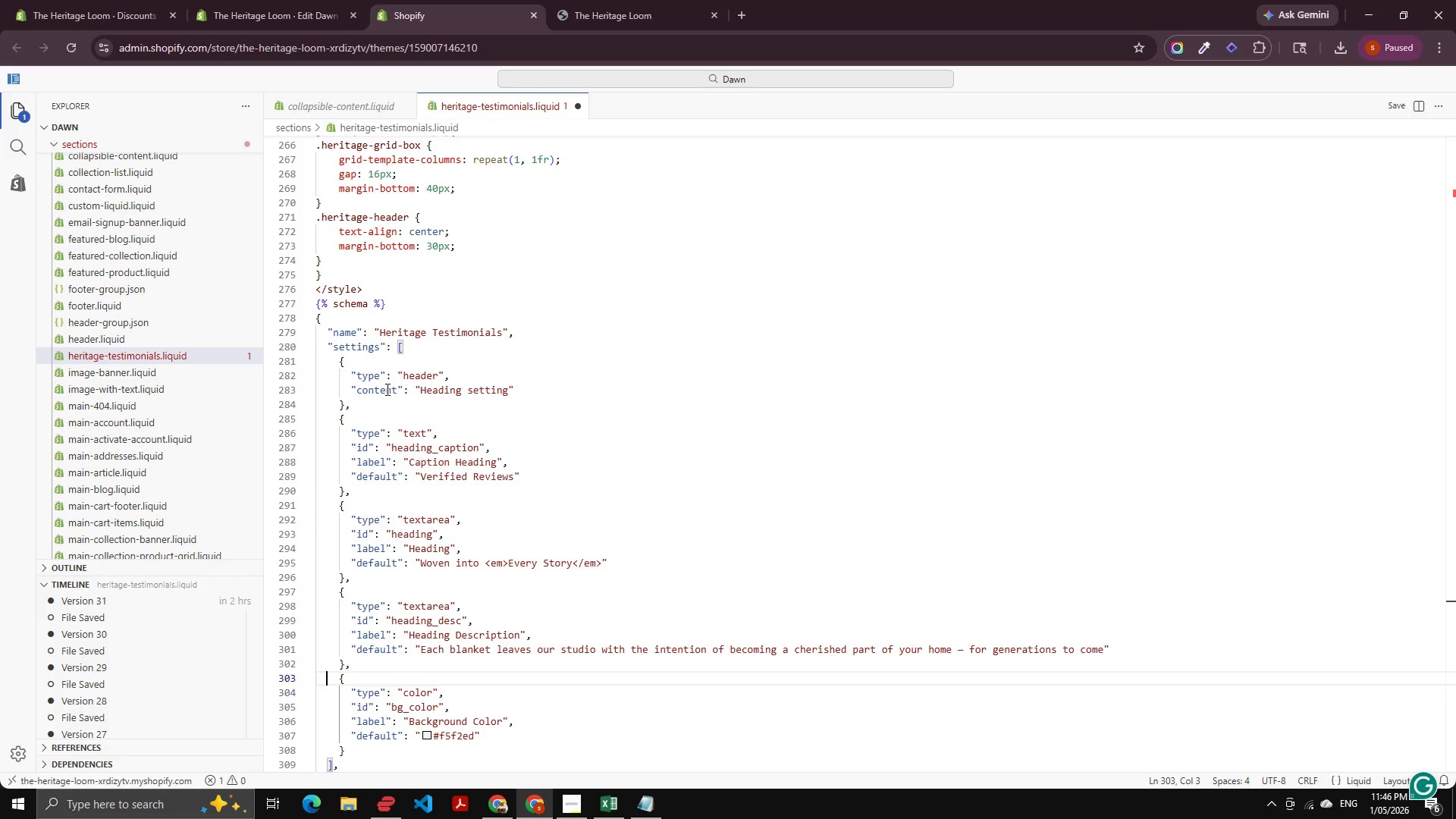 
key(ArrowUp)
 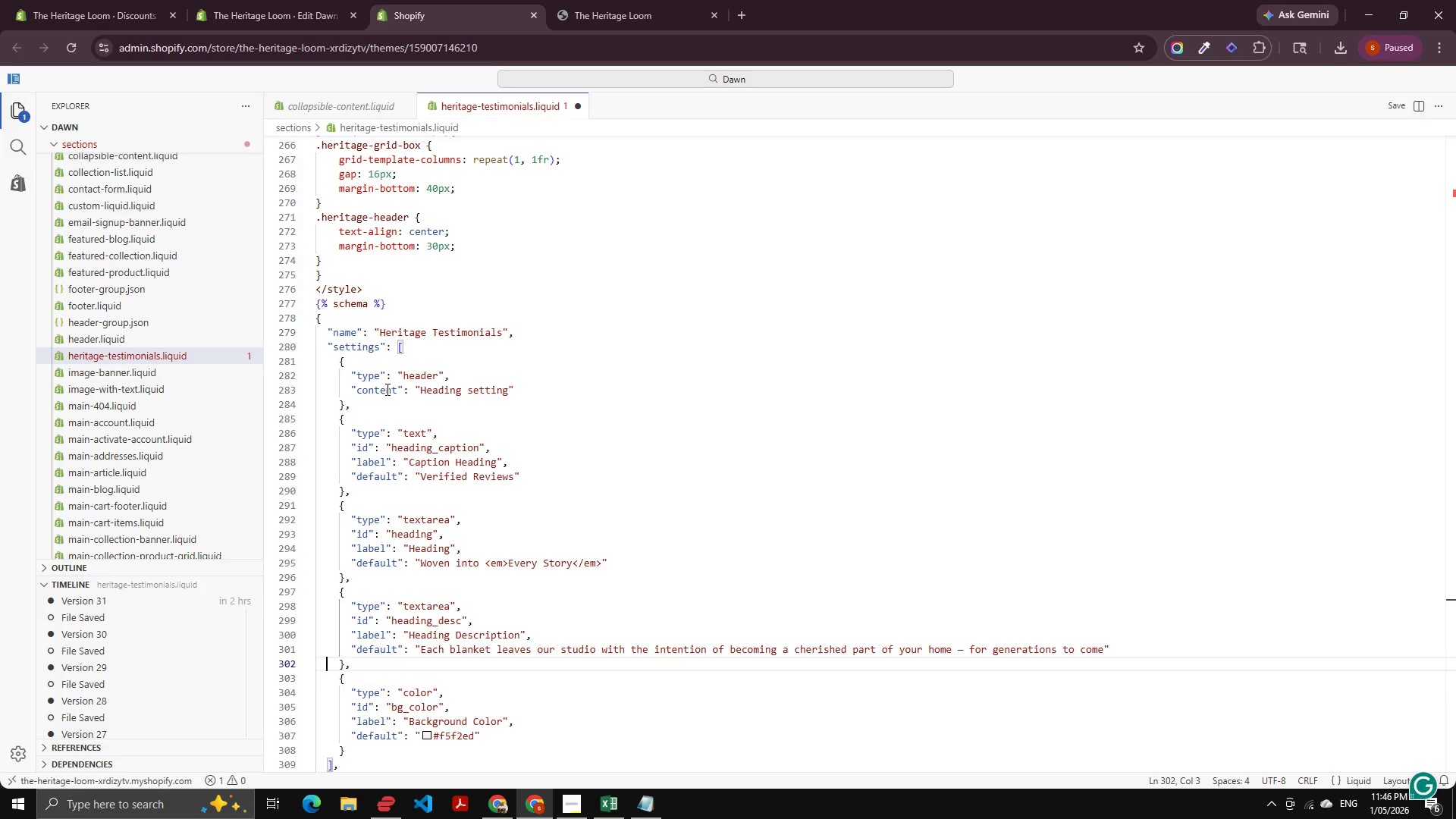 
key(ArrowUp)
 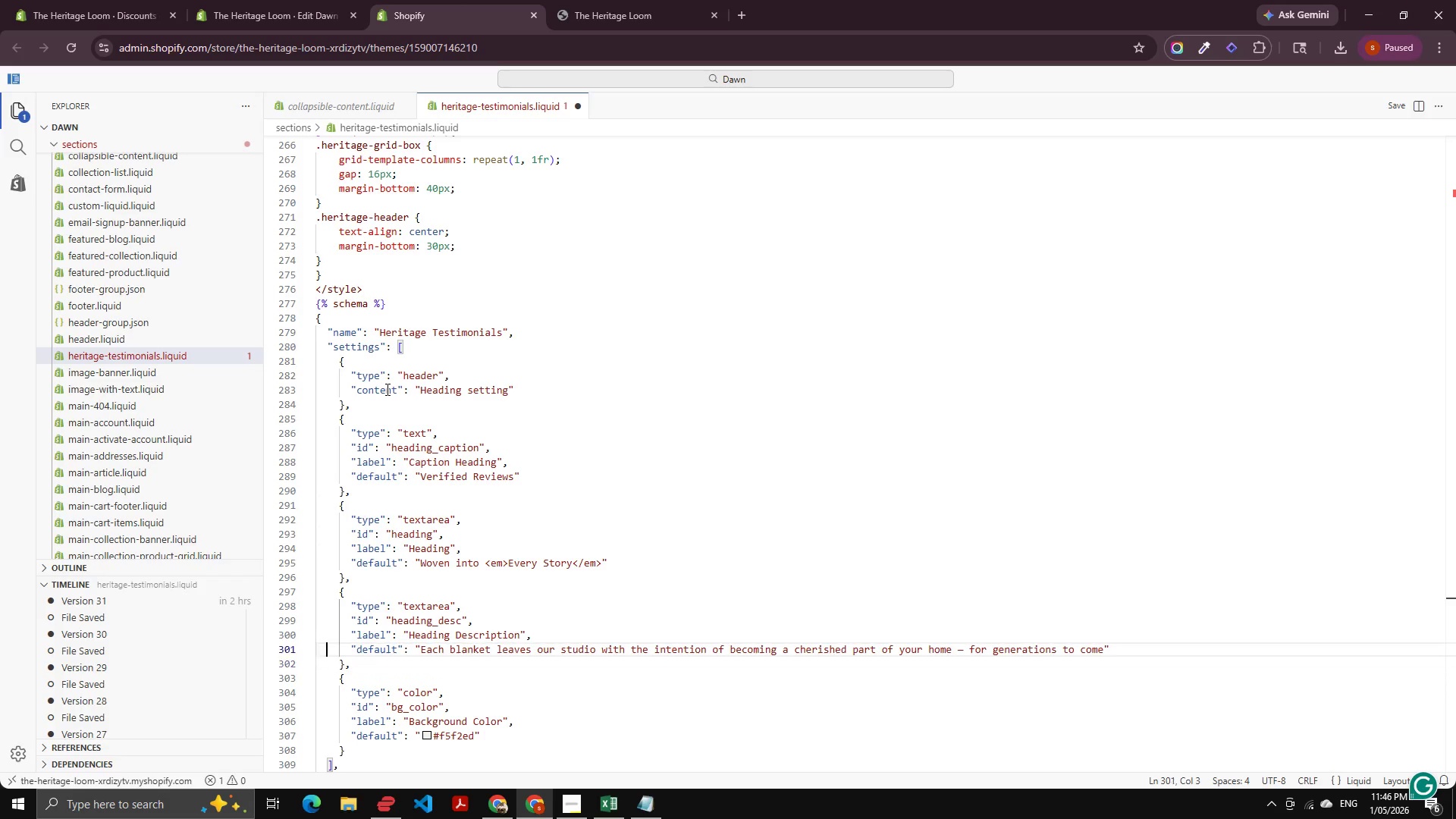 
key(ArrowUp)
 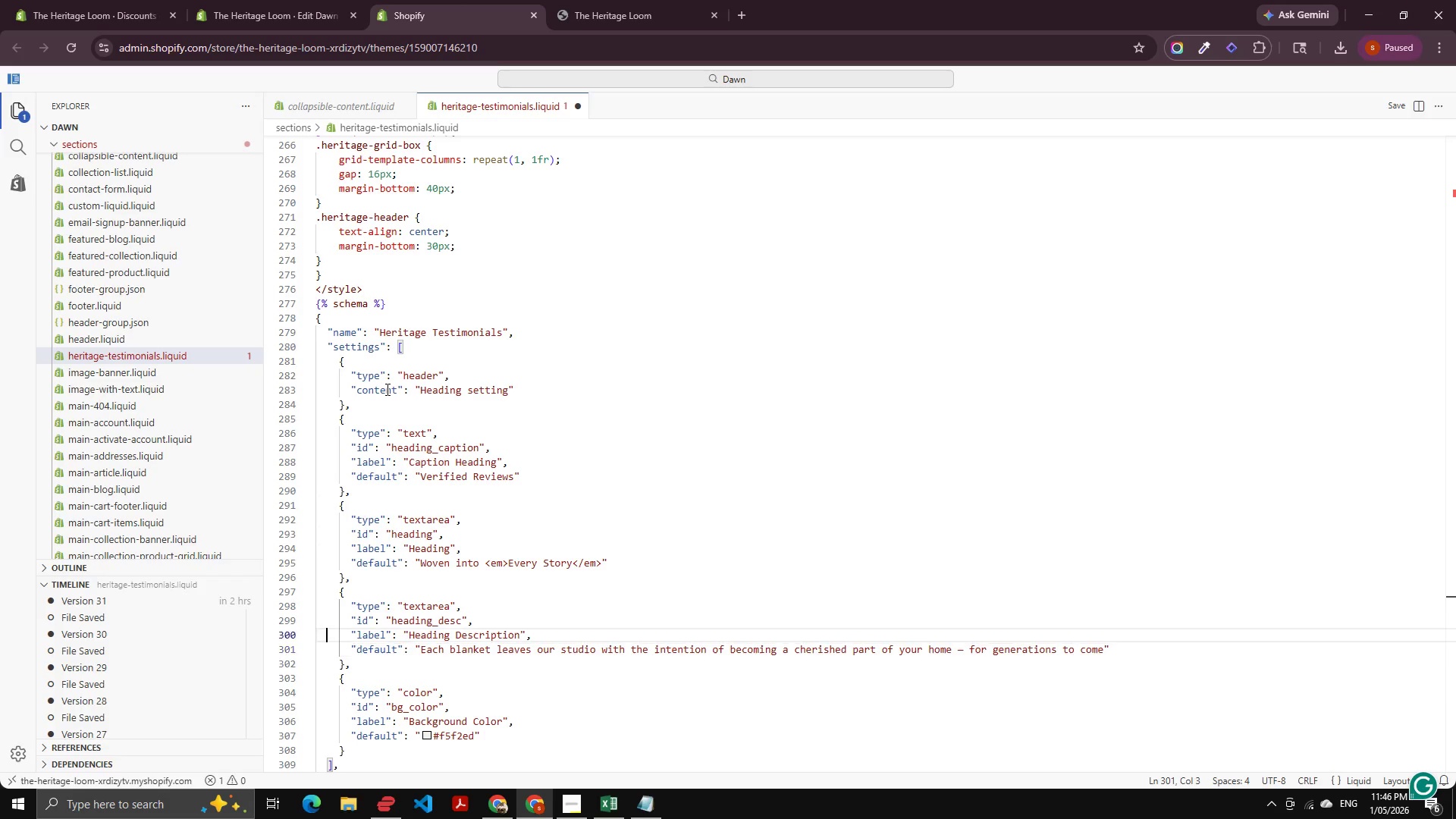 
key(ArrowUp)
 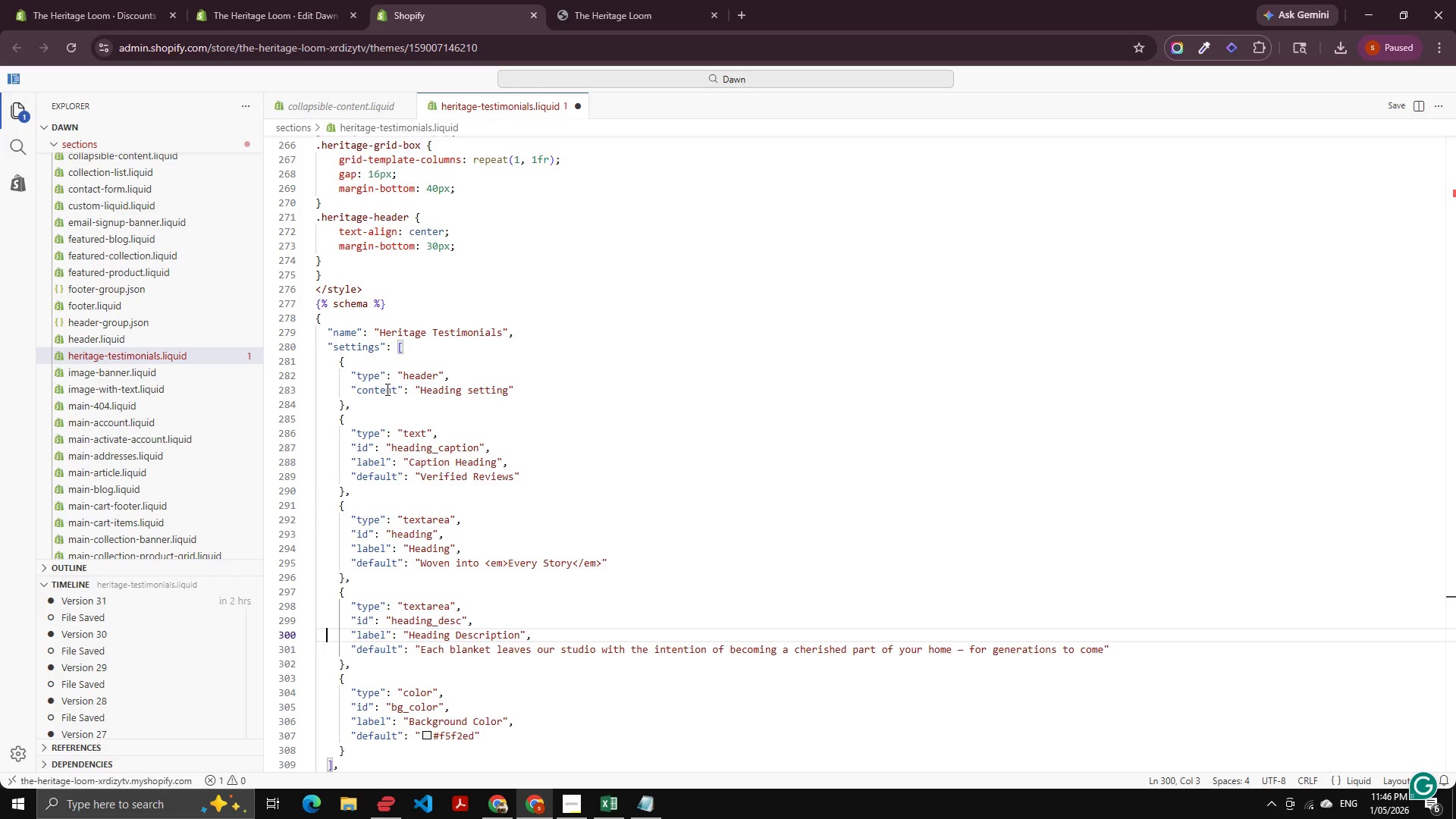 
key(ArrowUp)
 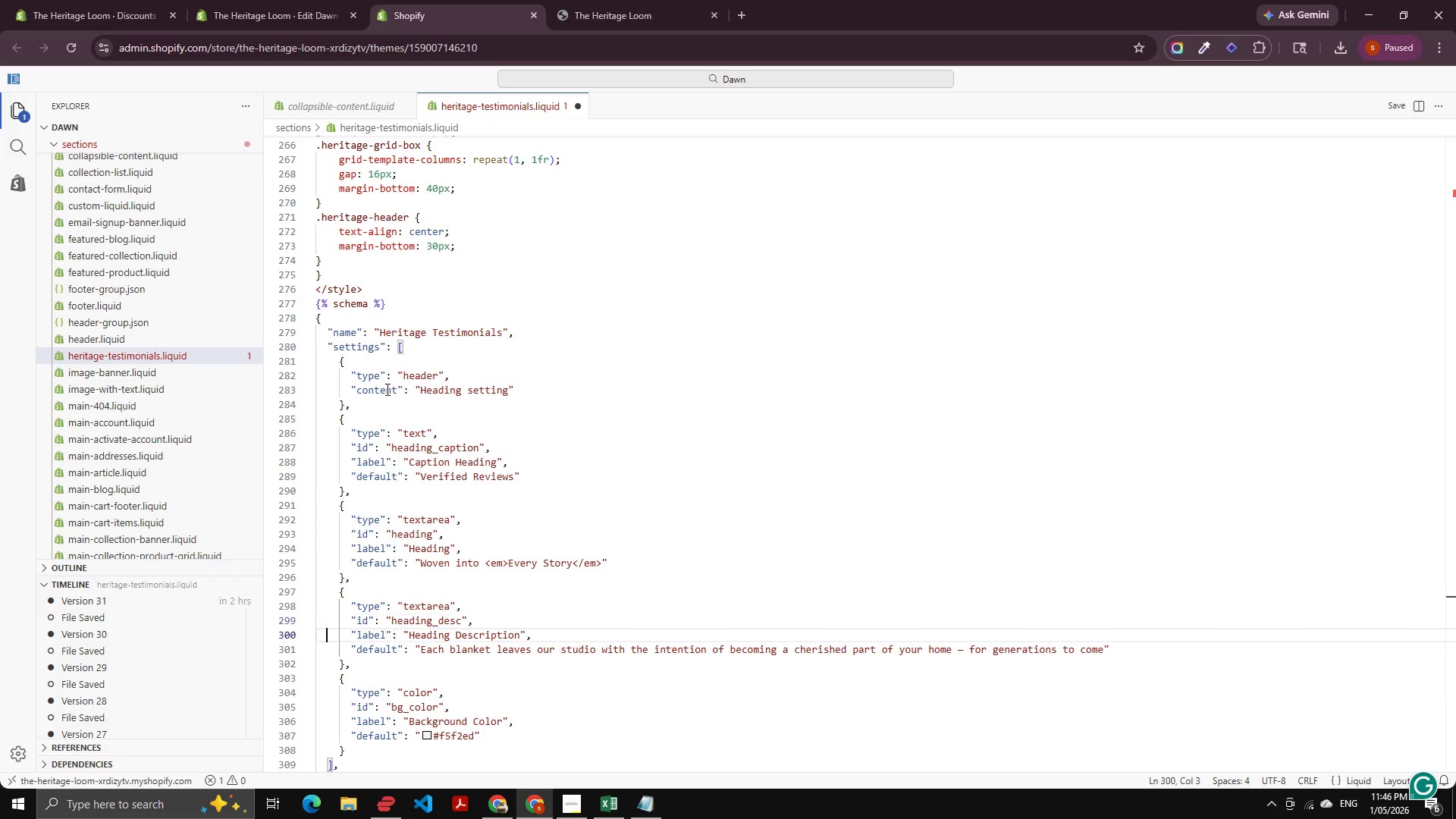 
key(ArrowDown)
 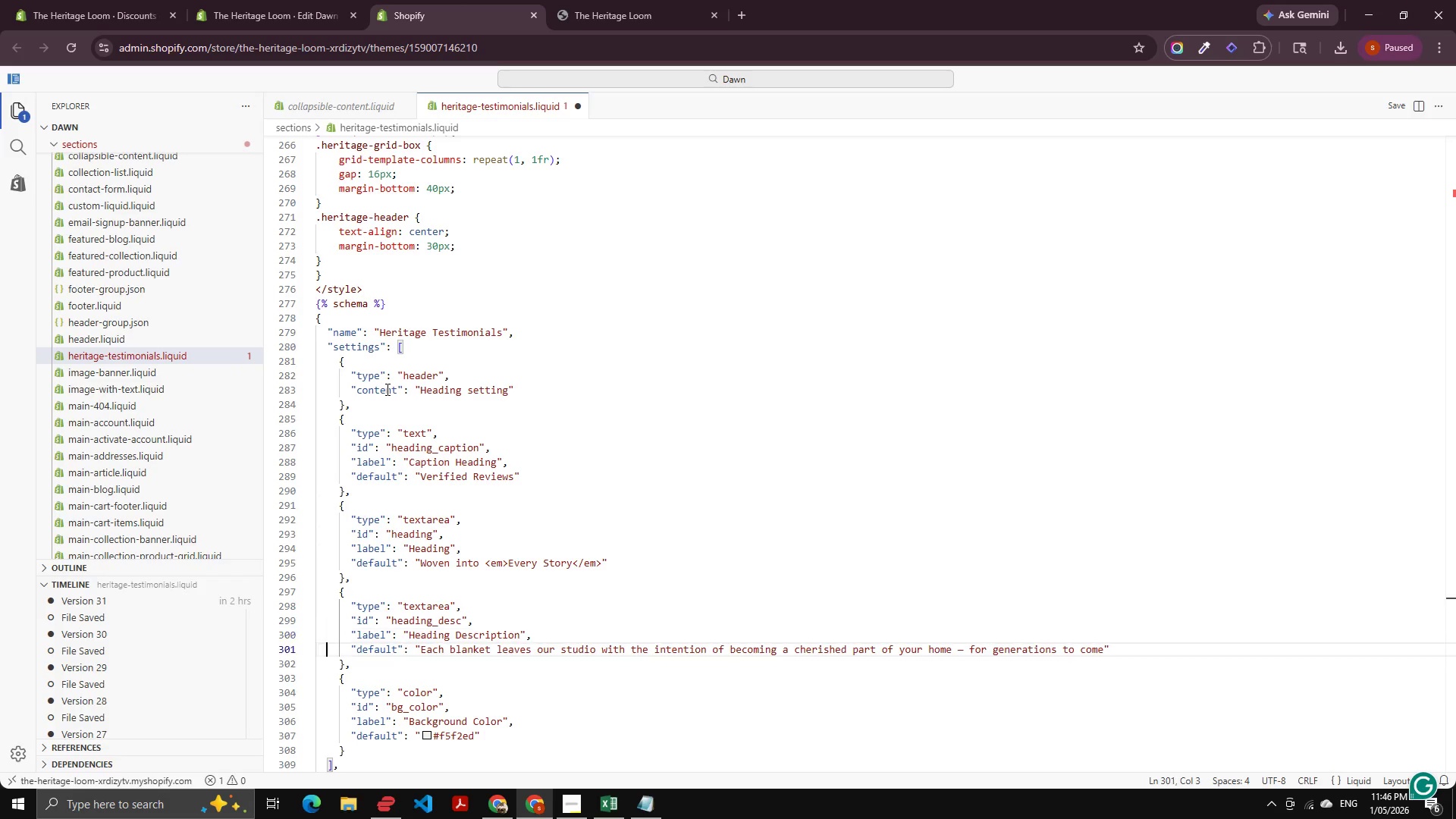 
key(ArrowDown)
 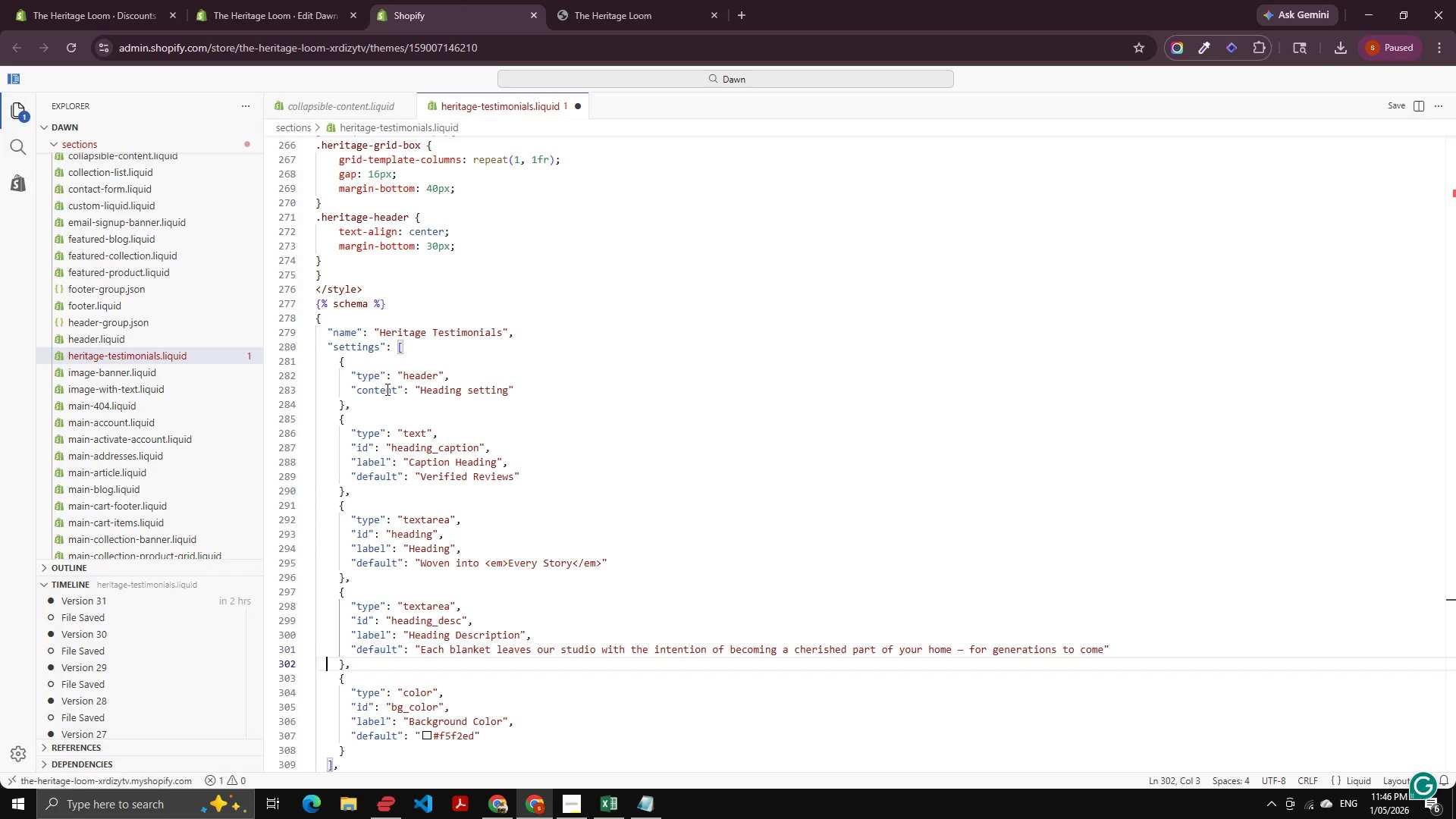 
key(ArrowDown)
 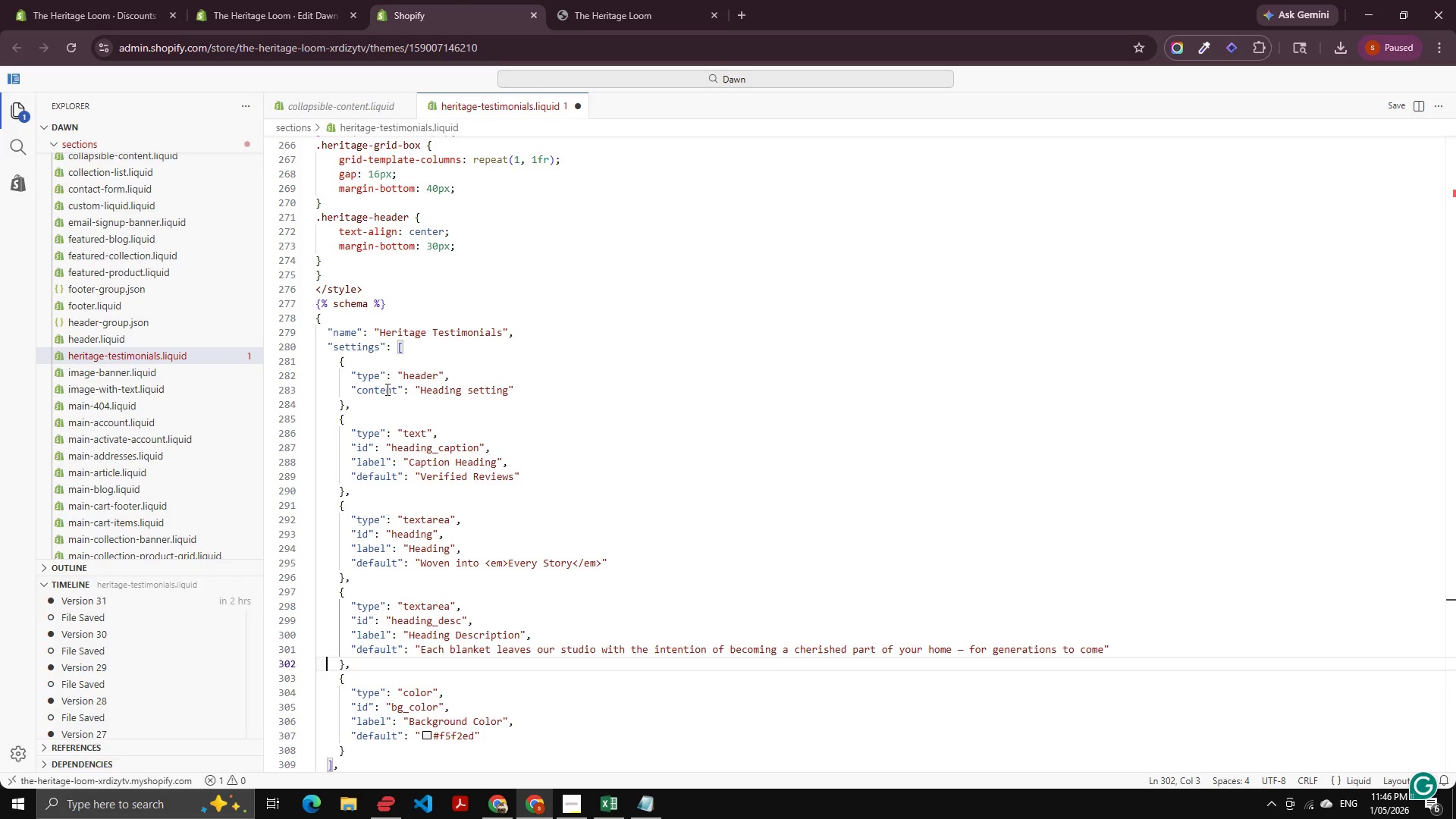 
key(ArrowDown)
 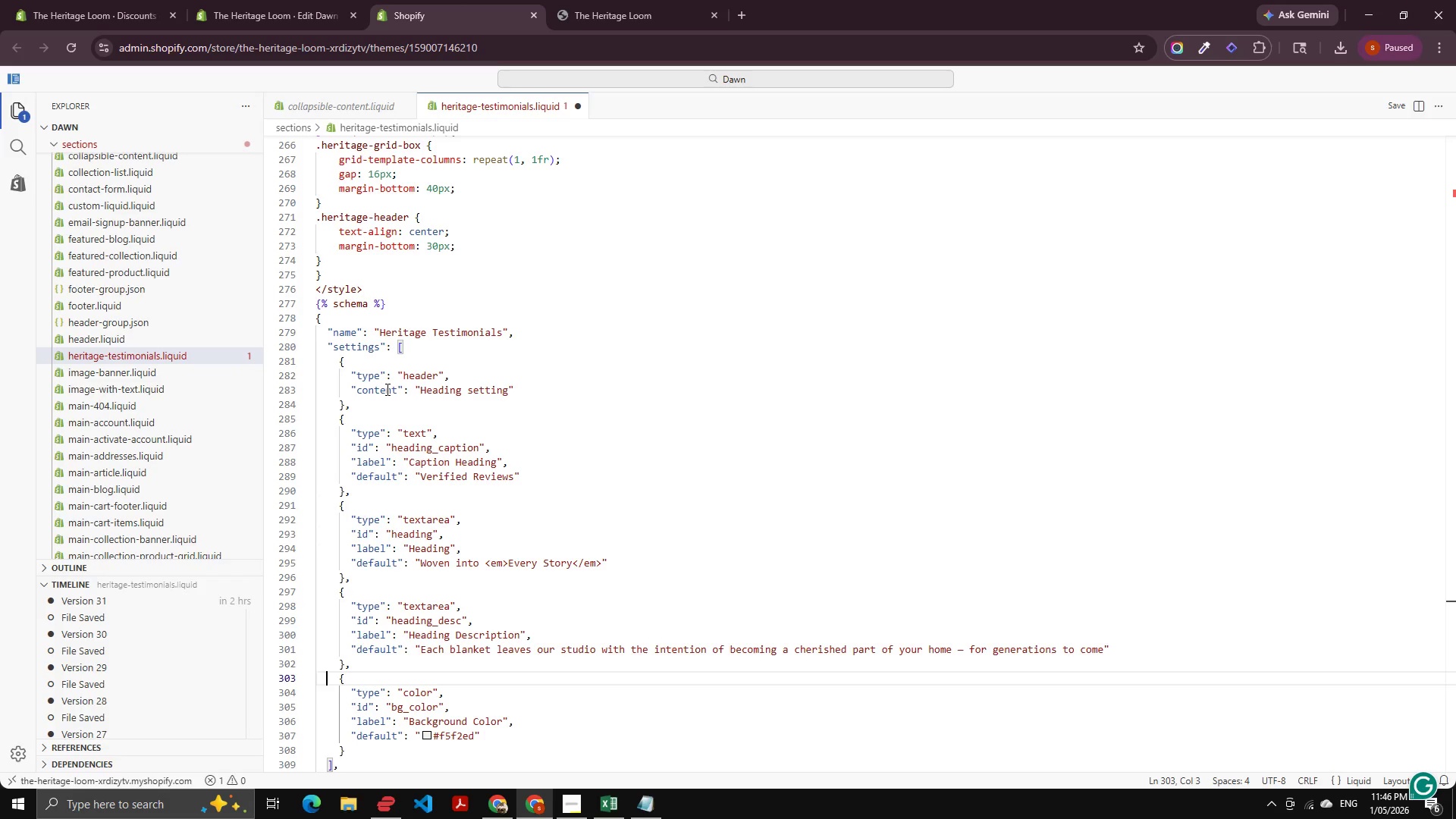 
key(ArrowRight)
 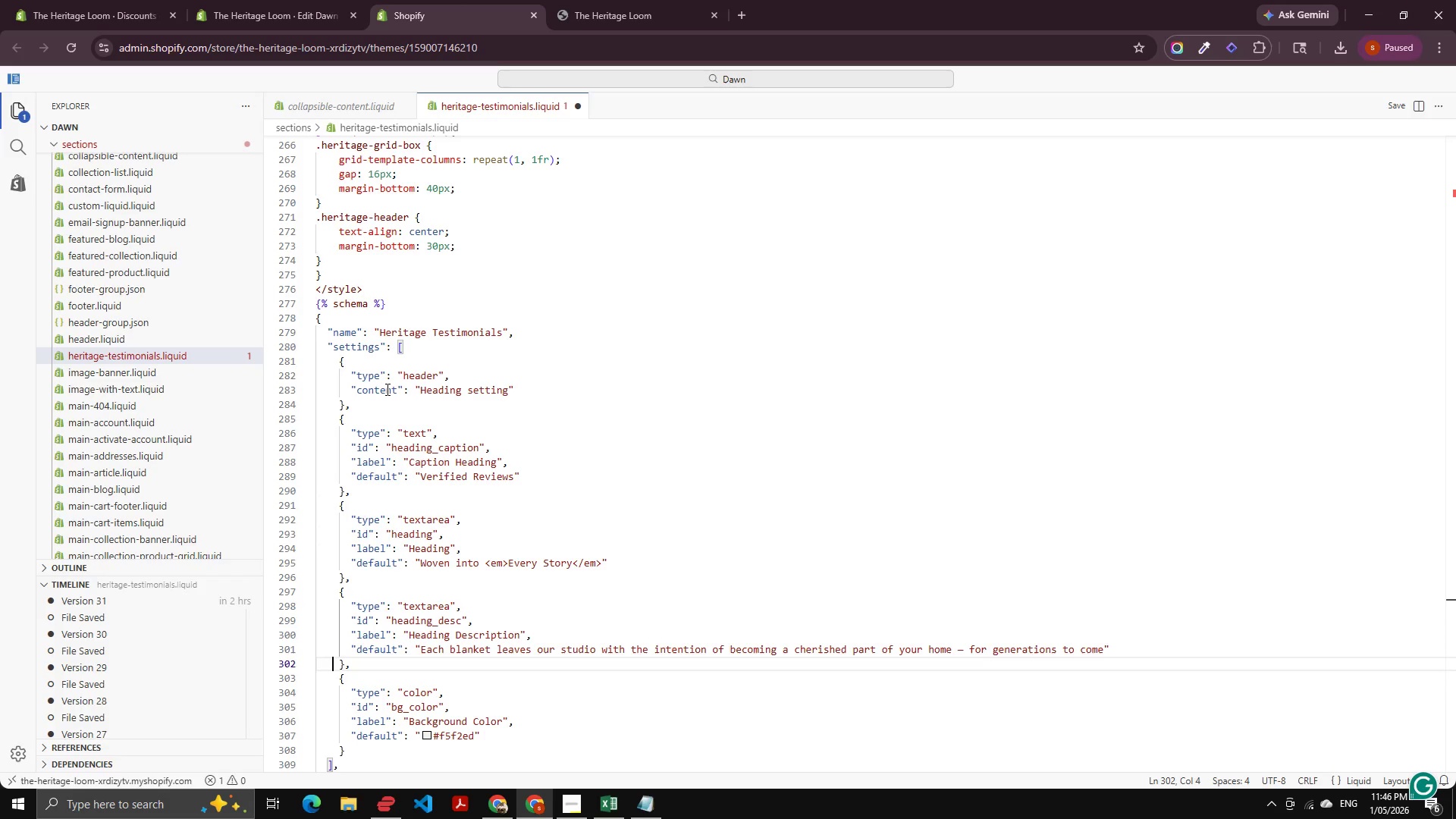 
hold_key(key=ArrowUp, duration=0.38)
 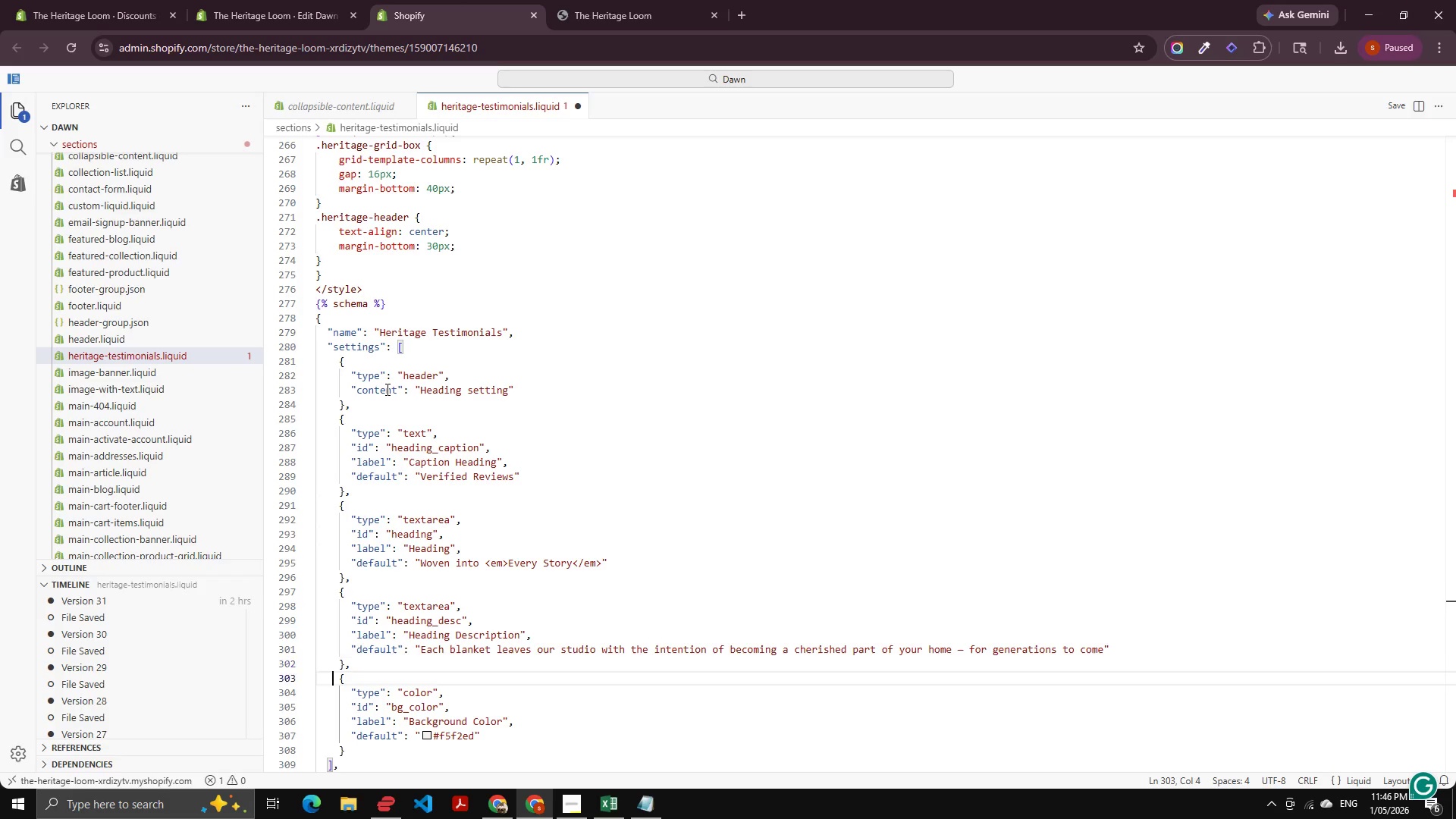 
key(ArrowDown)
 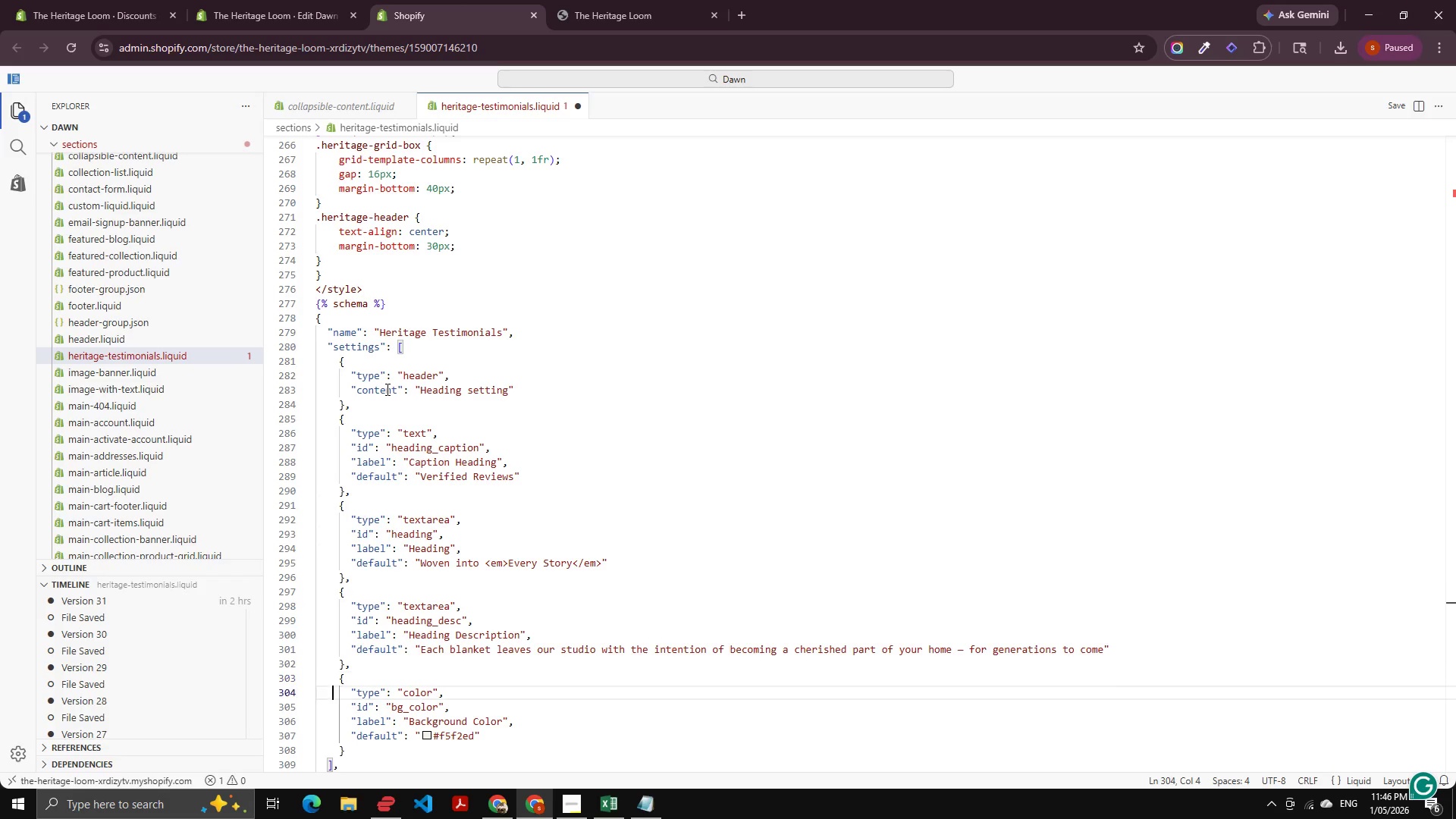 
key(ArrowDown)
 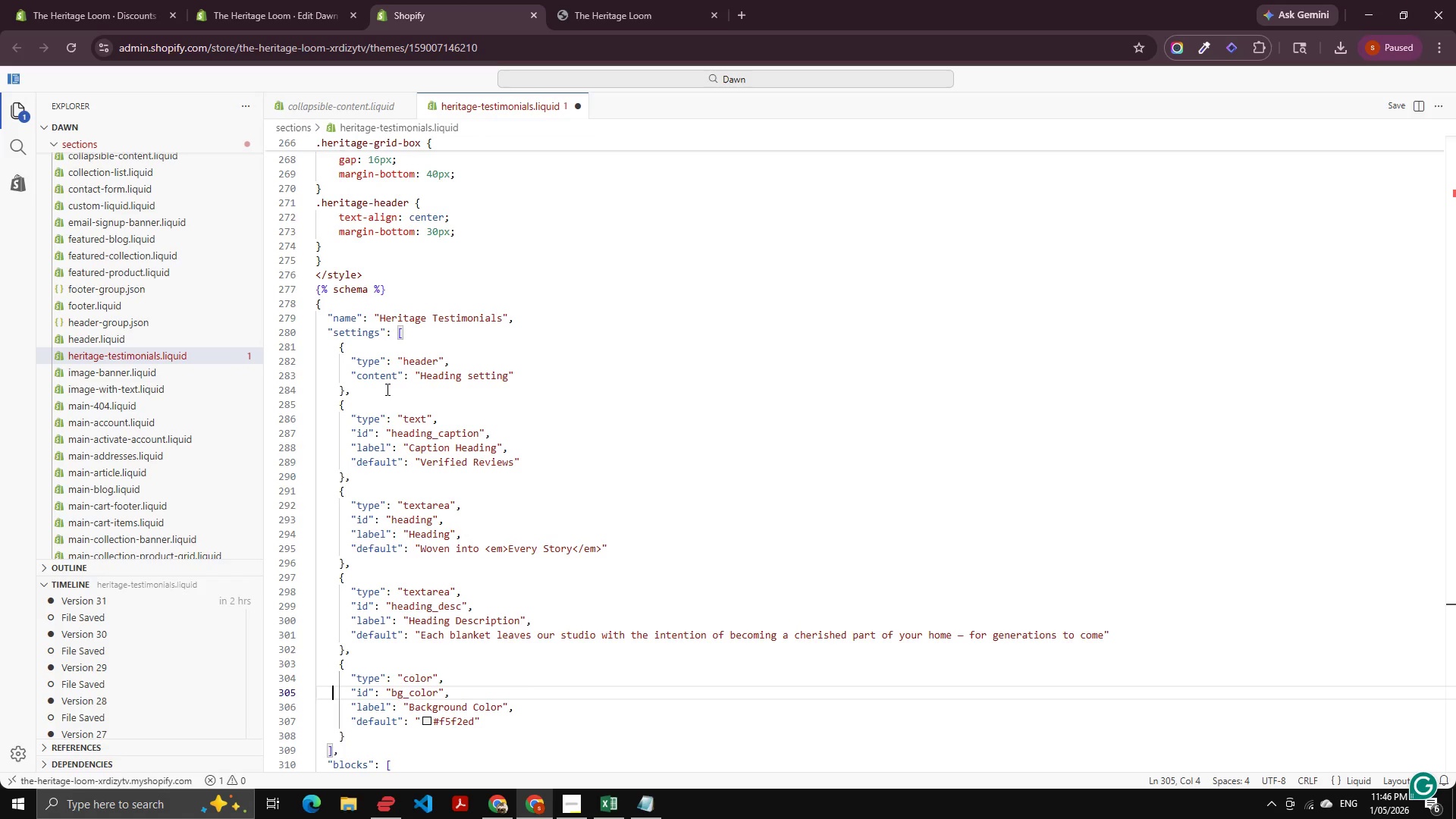 
key(ArrowDown)
 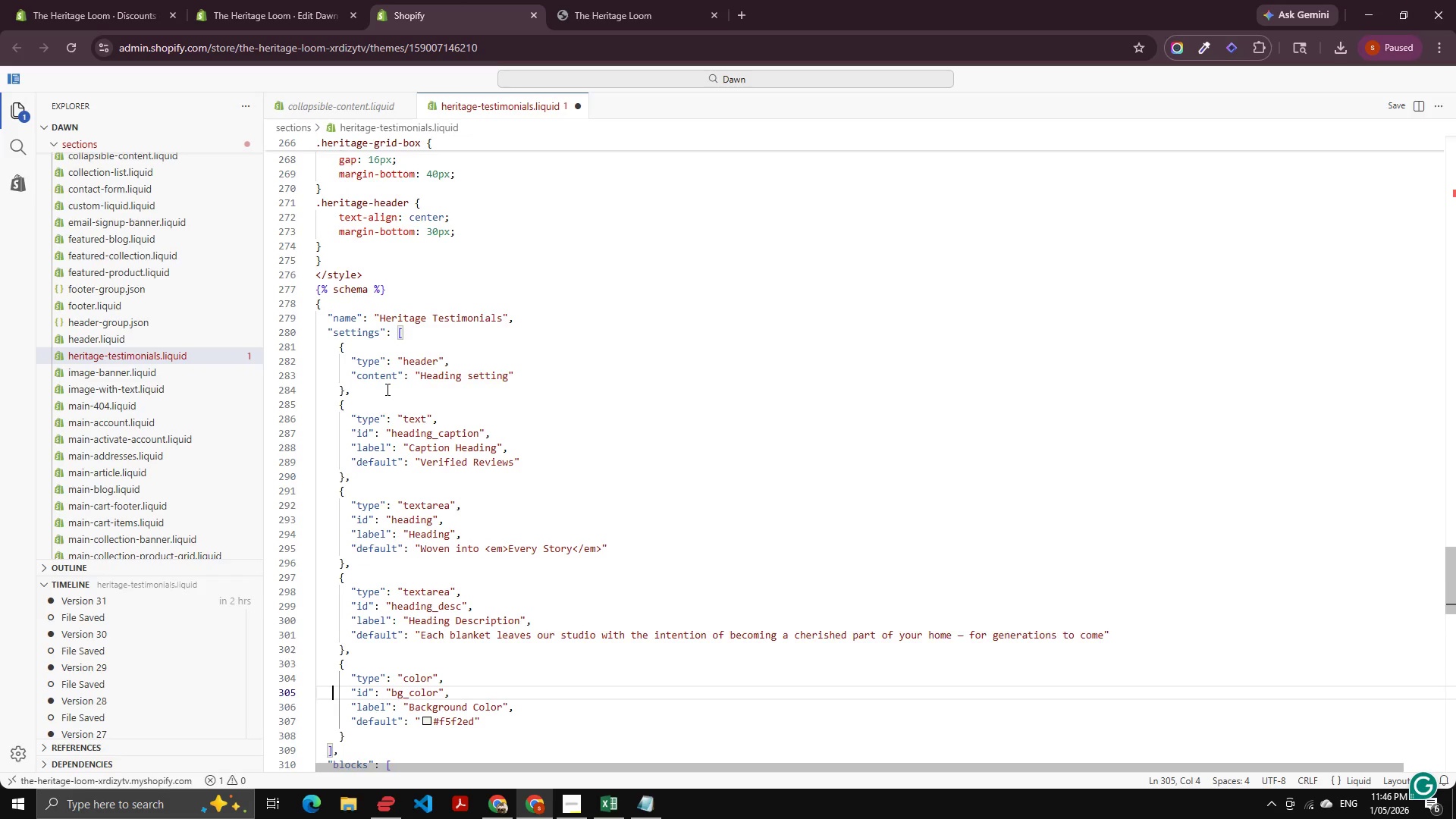 
key(ArrowDown)
 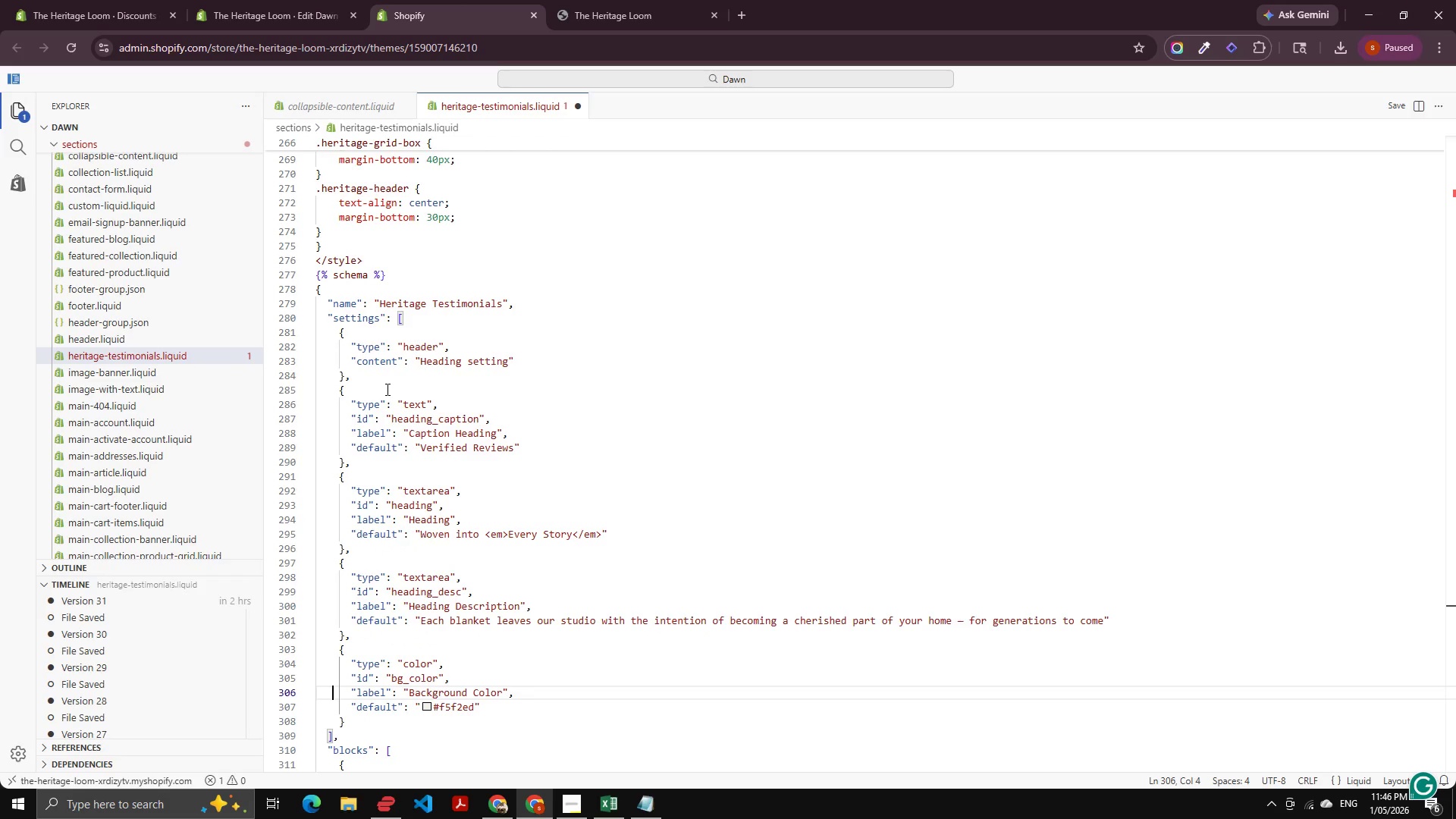 
key(ArrowUp)
 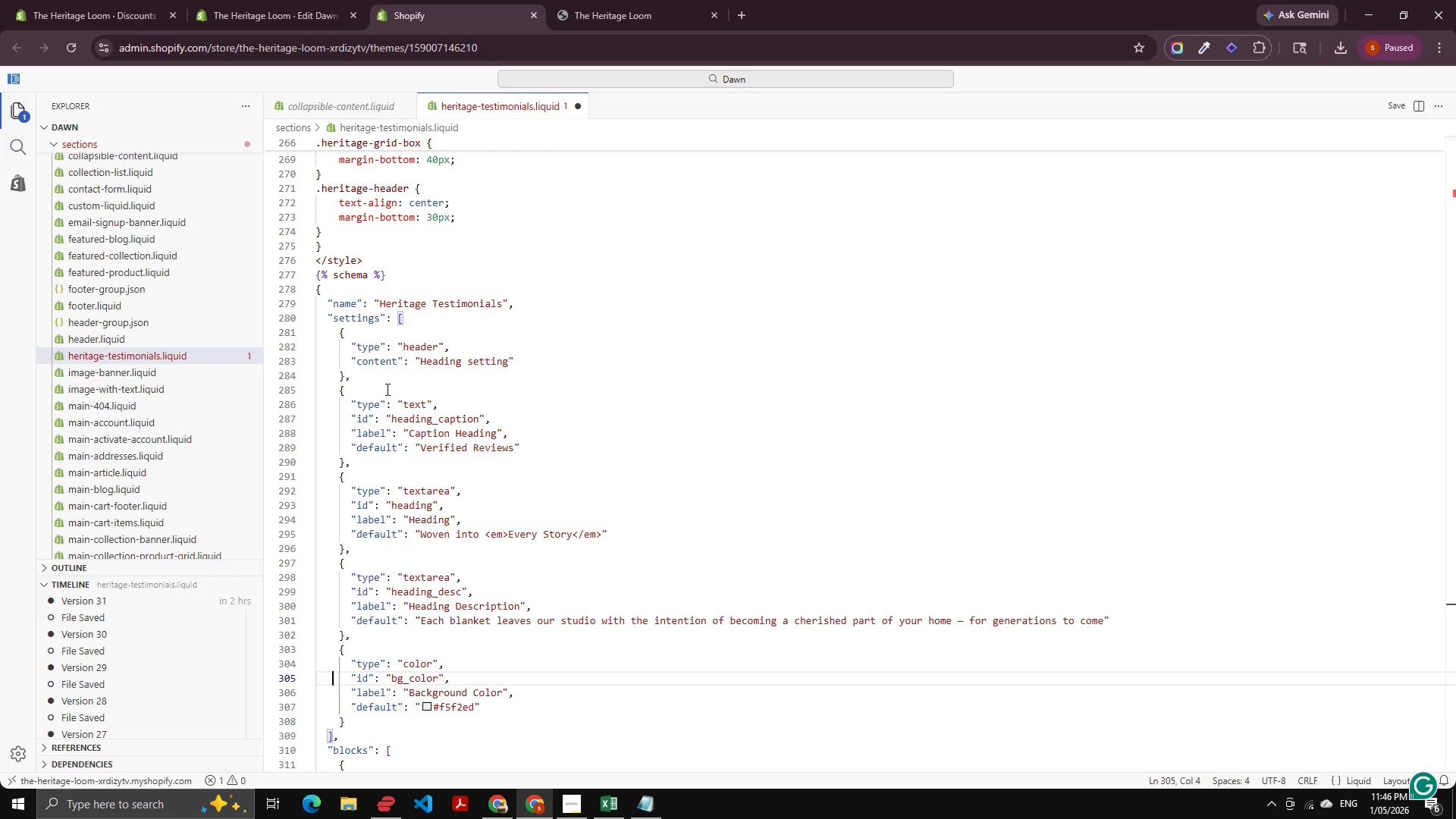 
key(ArrowUp)
 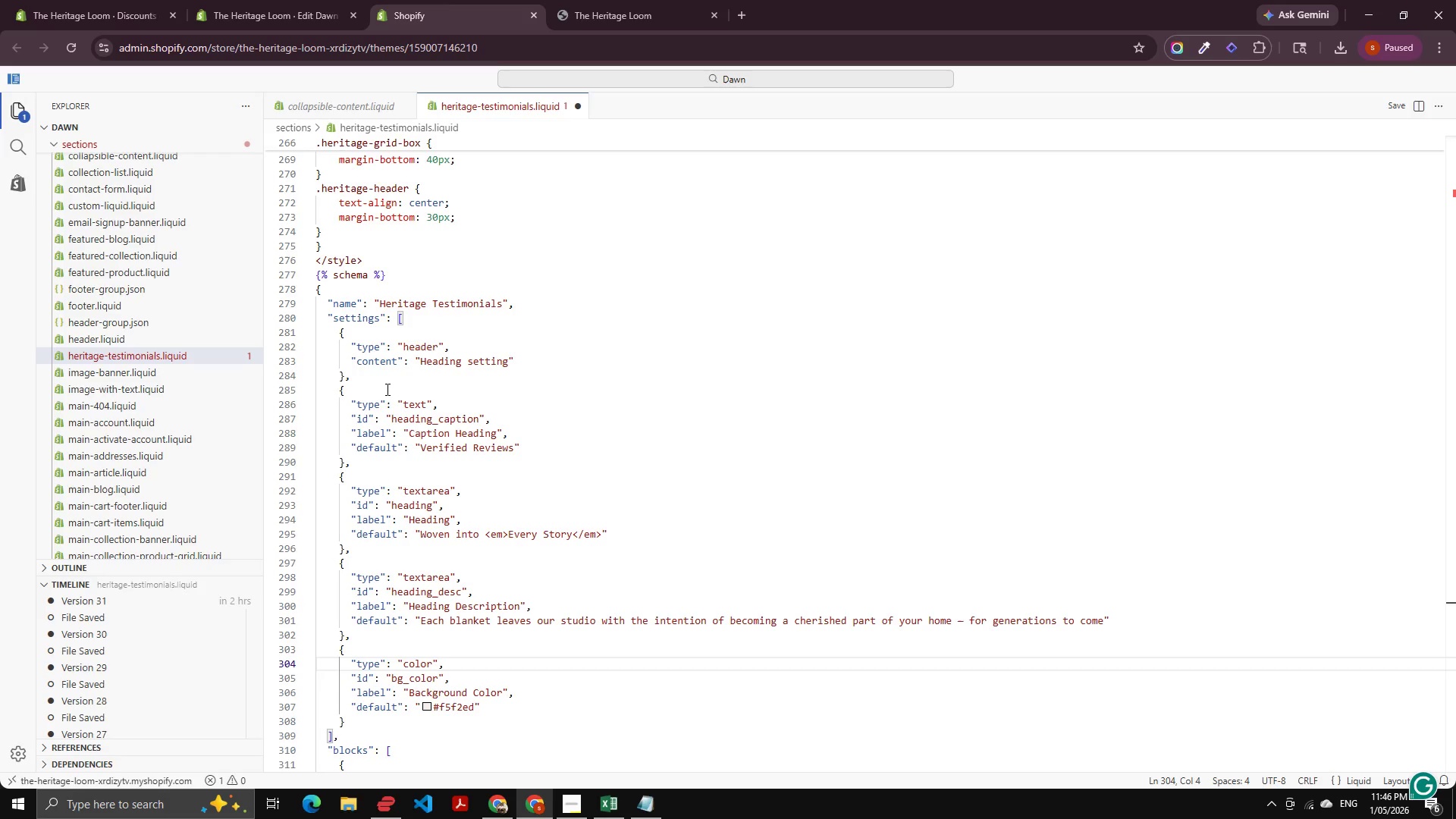 
key(ArrowRight)
 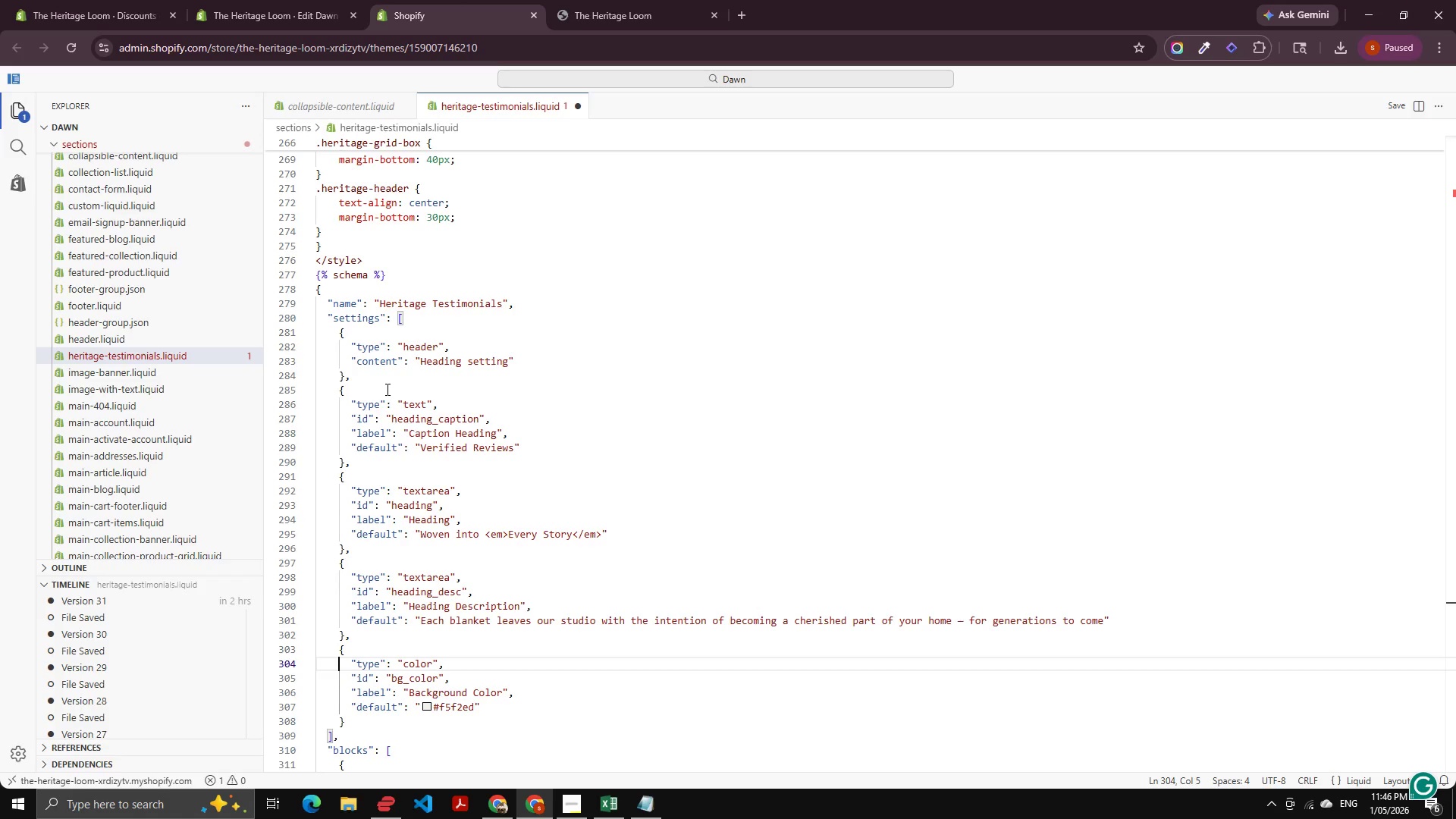 
key(ArrowDown)
 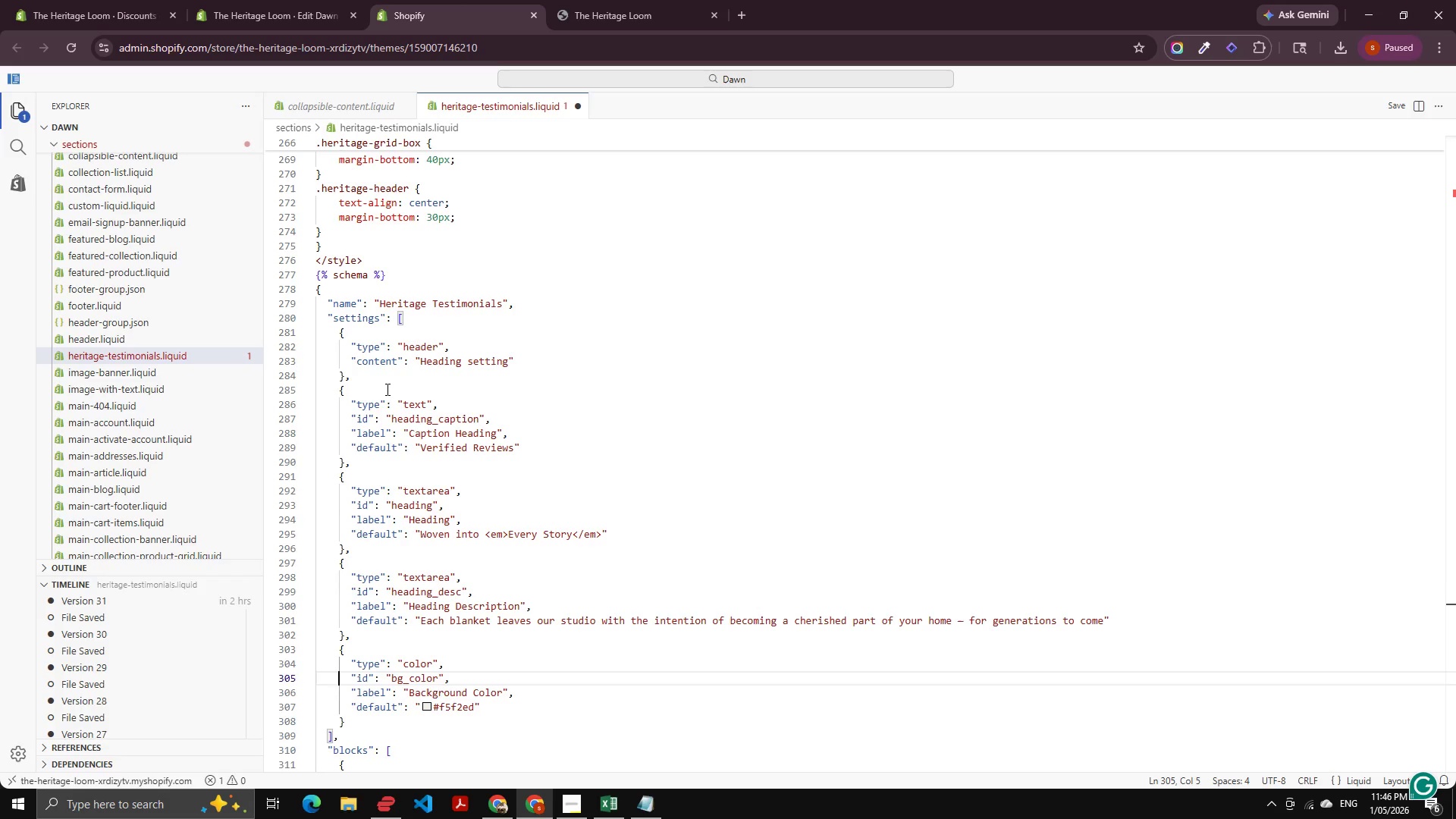 
key(ArrowDown)
 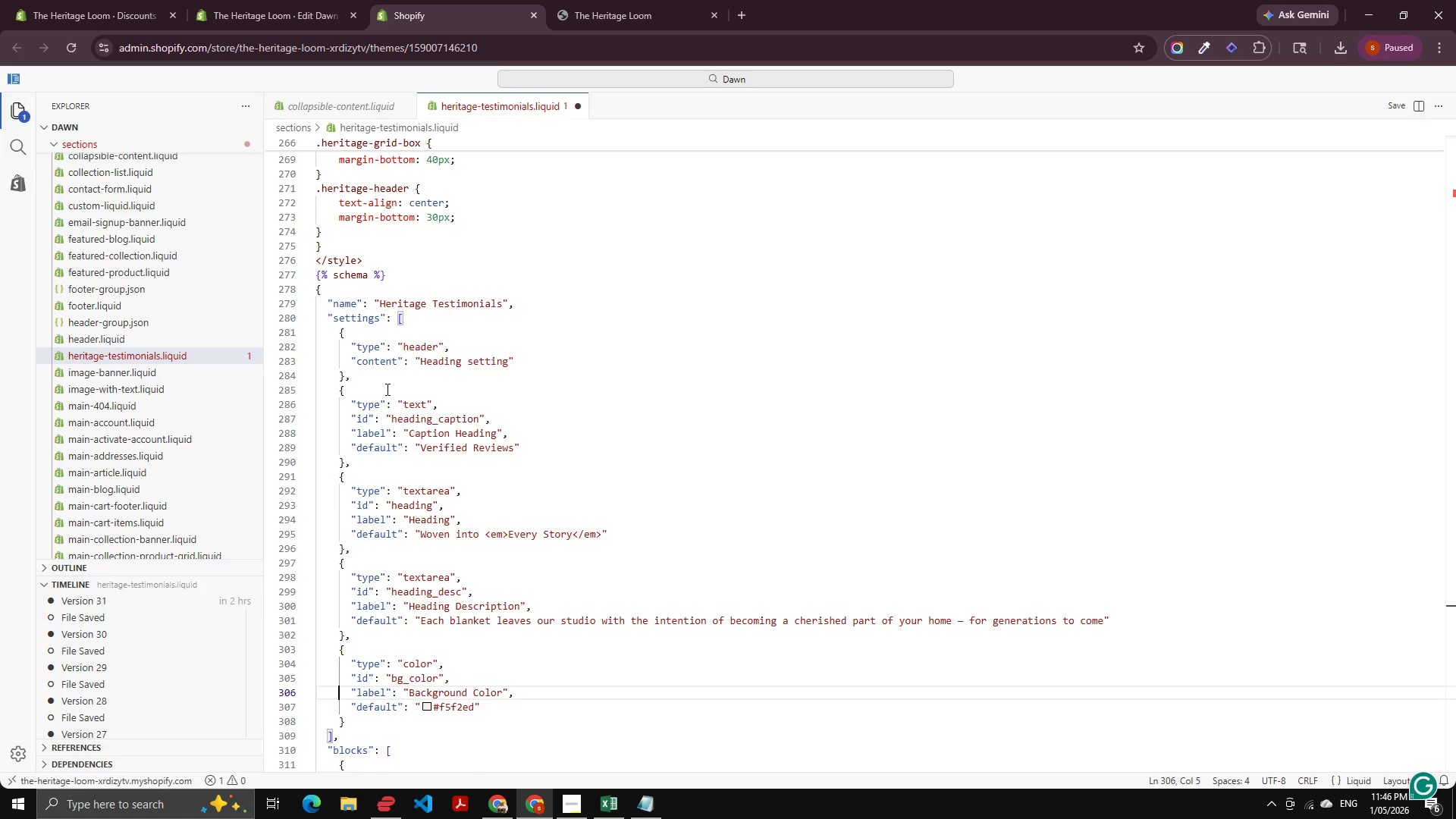 
key(ArrowDown)
 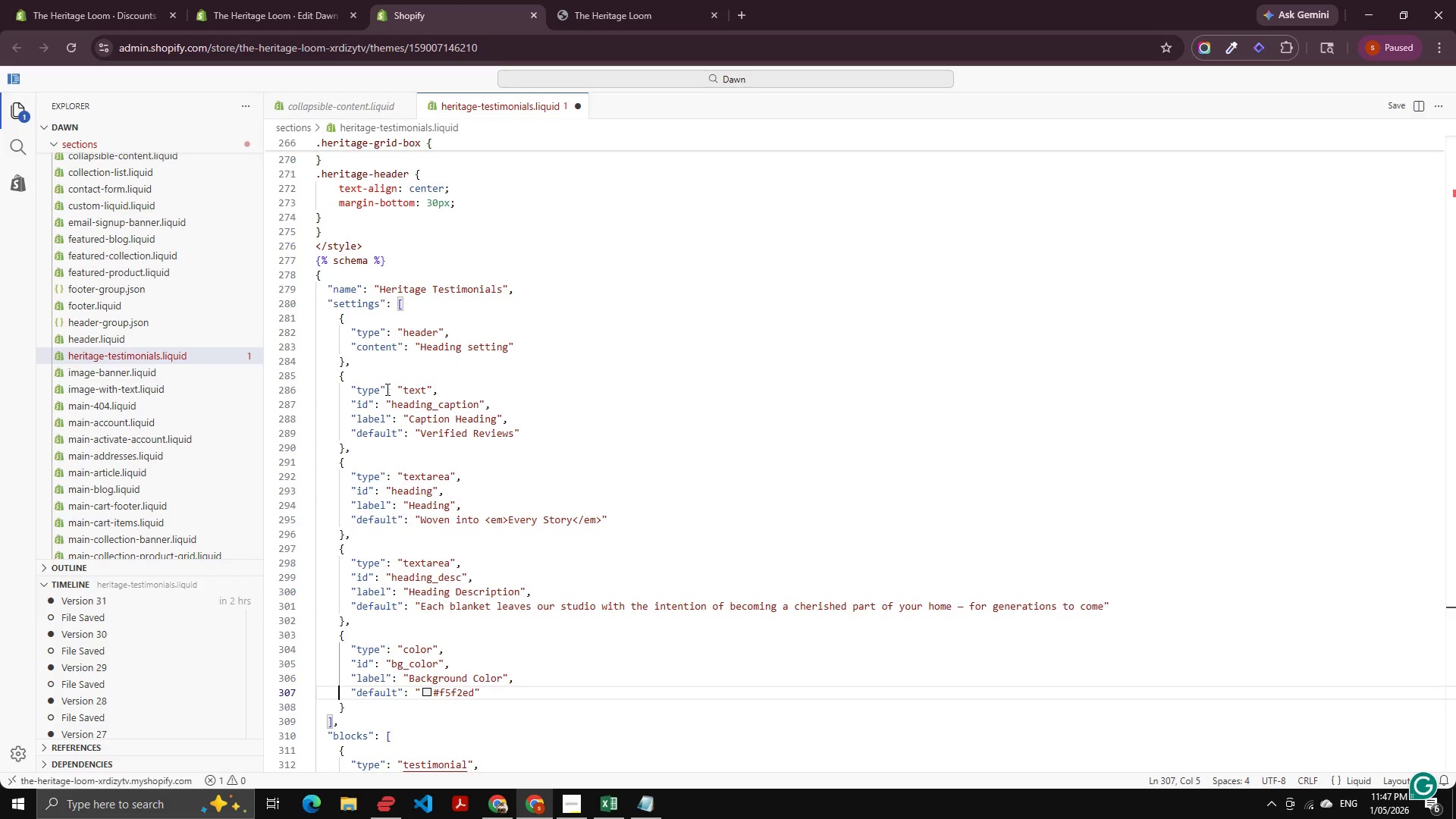 
wait(48.22)
 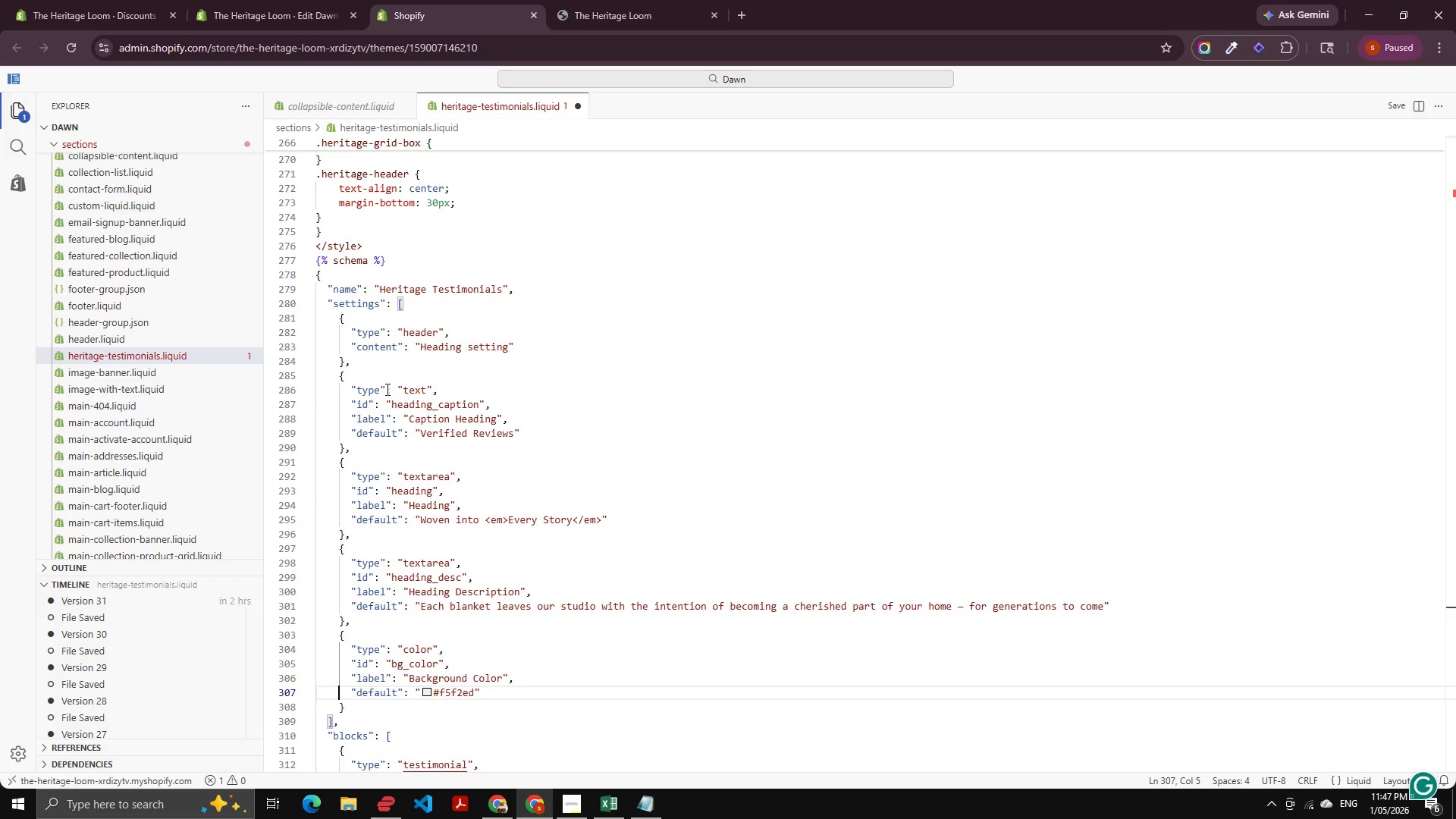 
key(ArrowDown)
 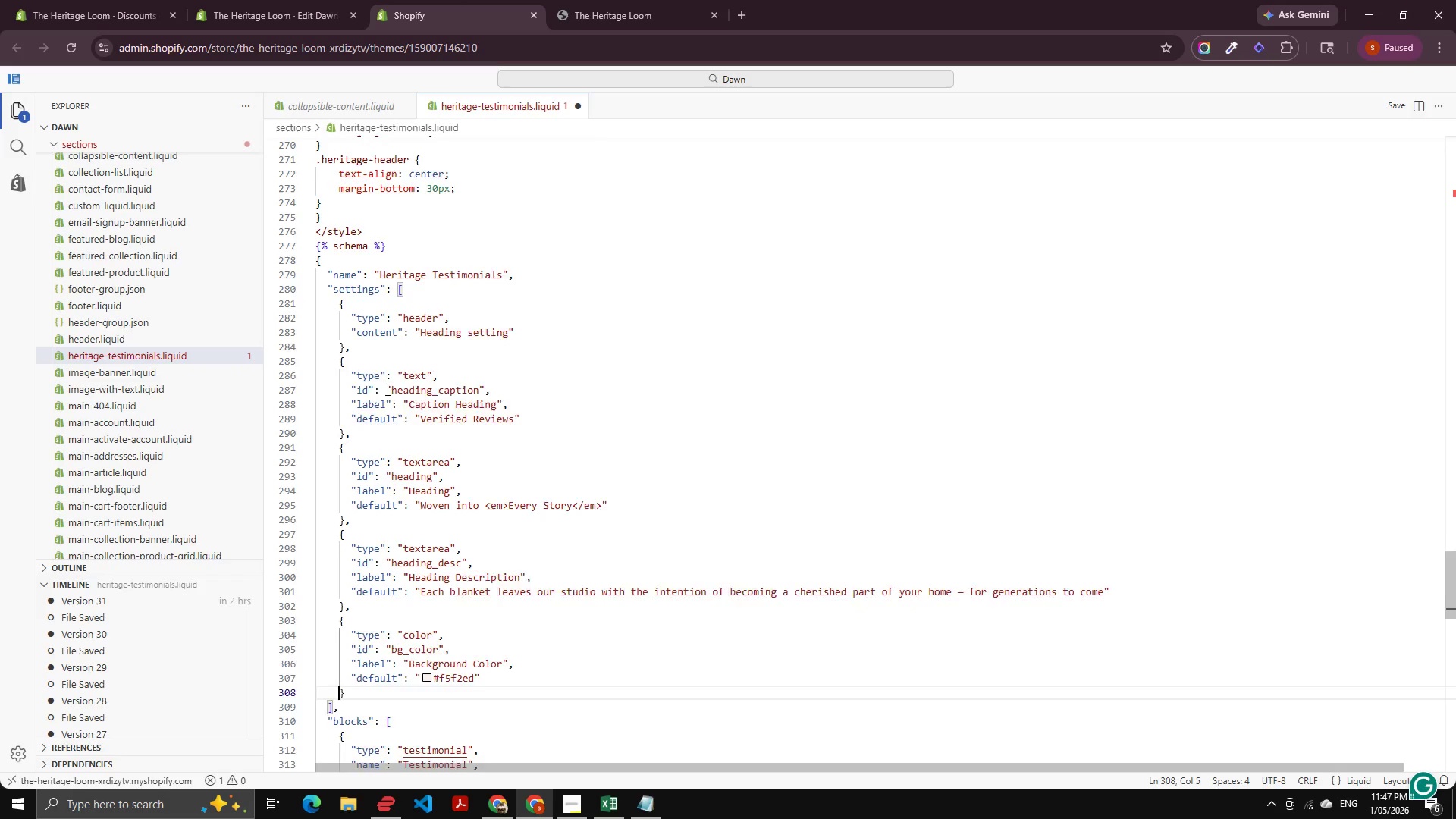 
key(ArrowDown)
 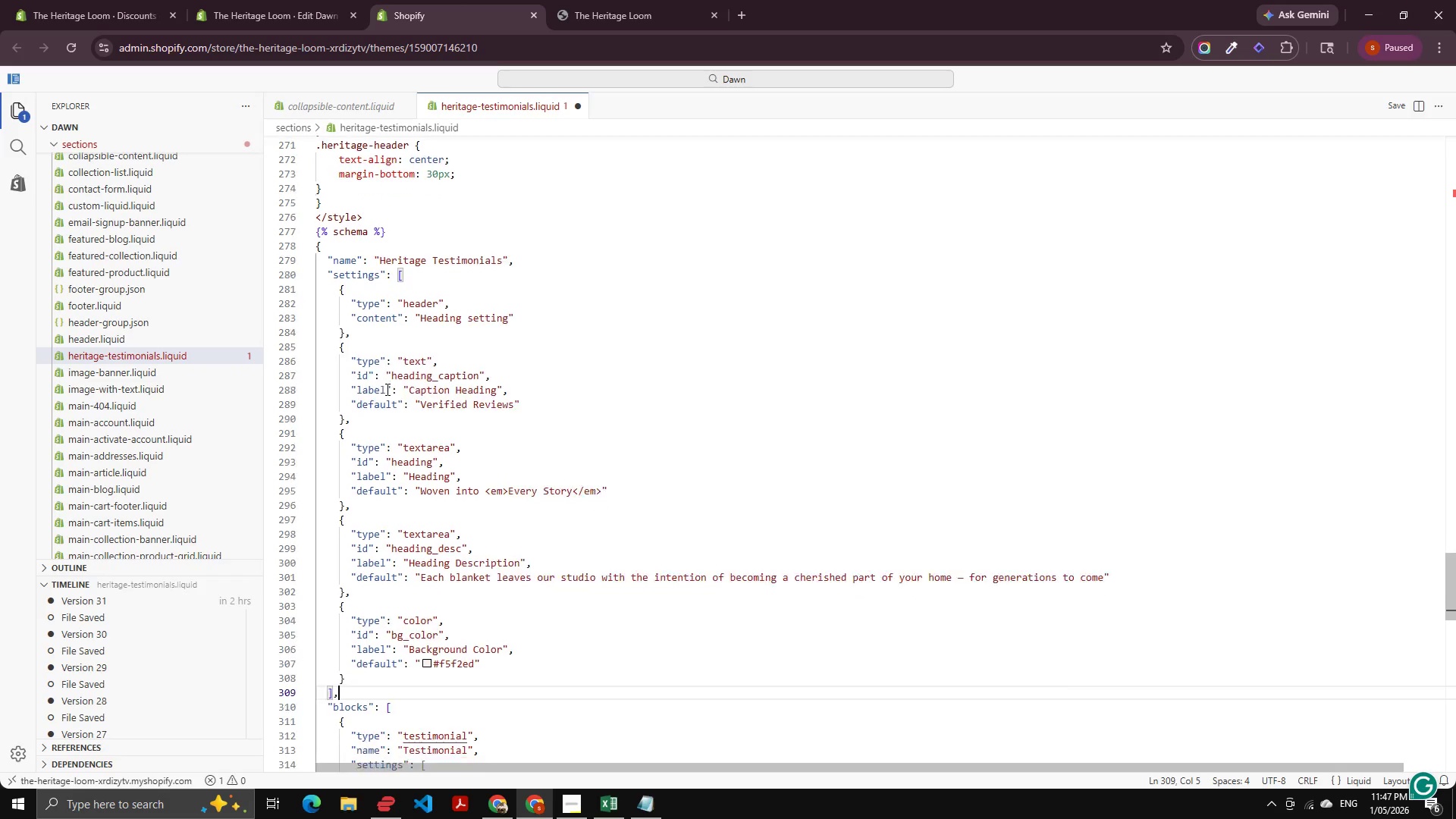 
key(ArrowDown)
 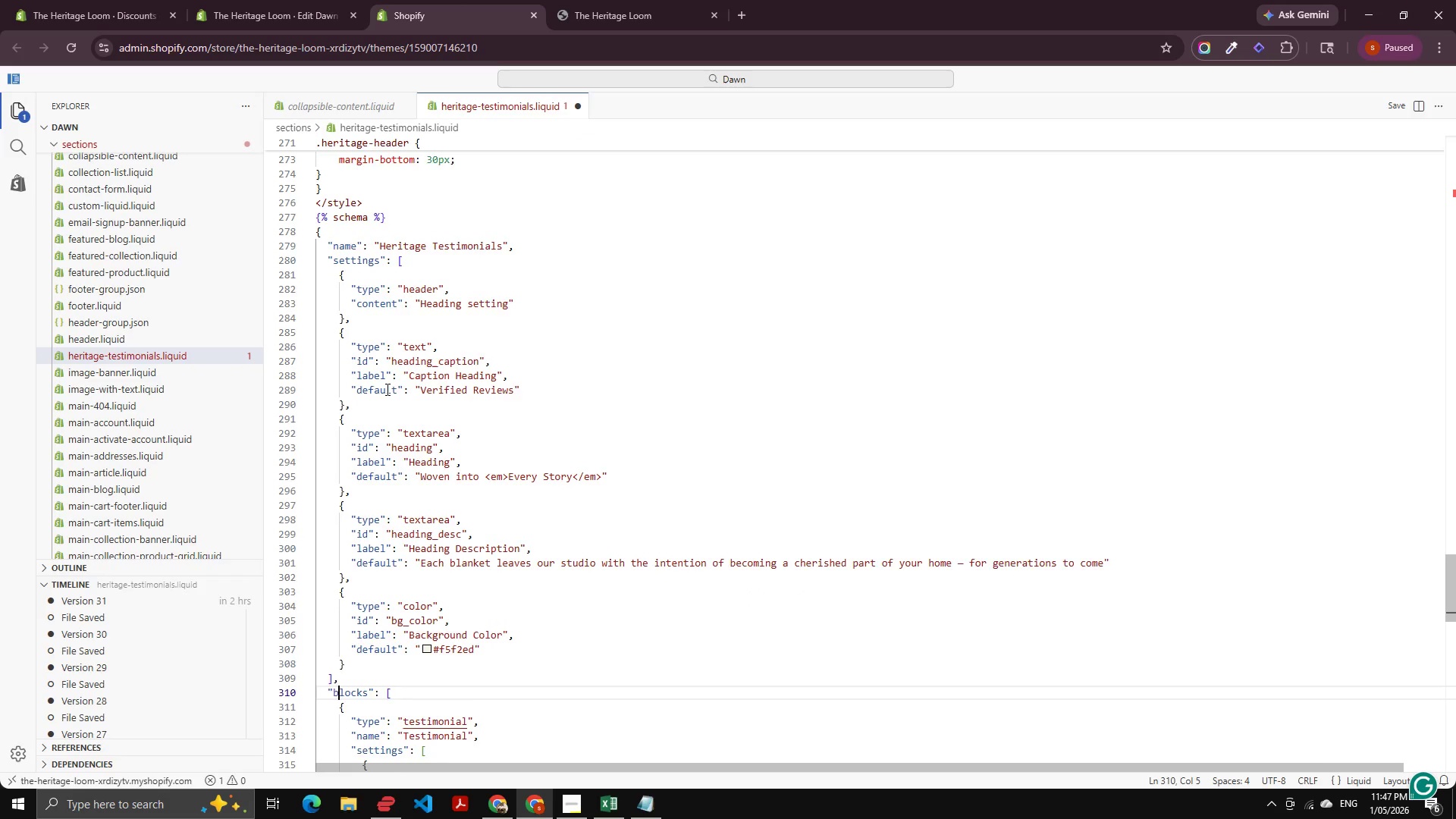 
key(ArrowDown)
 